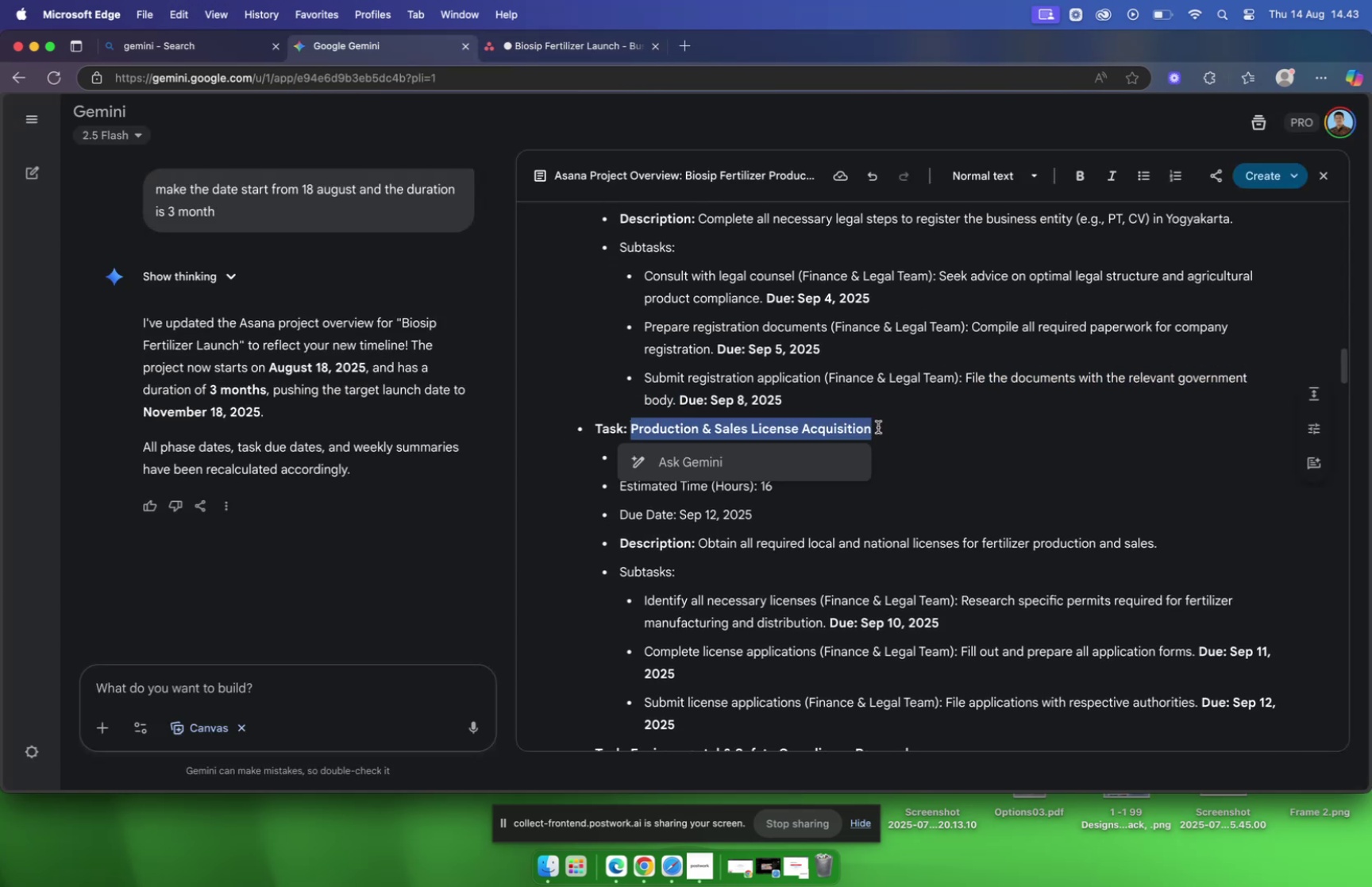 
right_click([819, 425])
 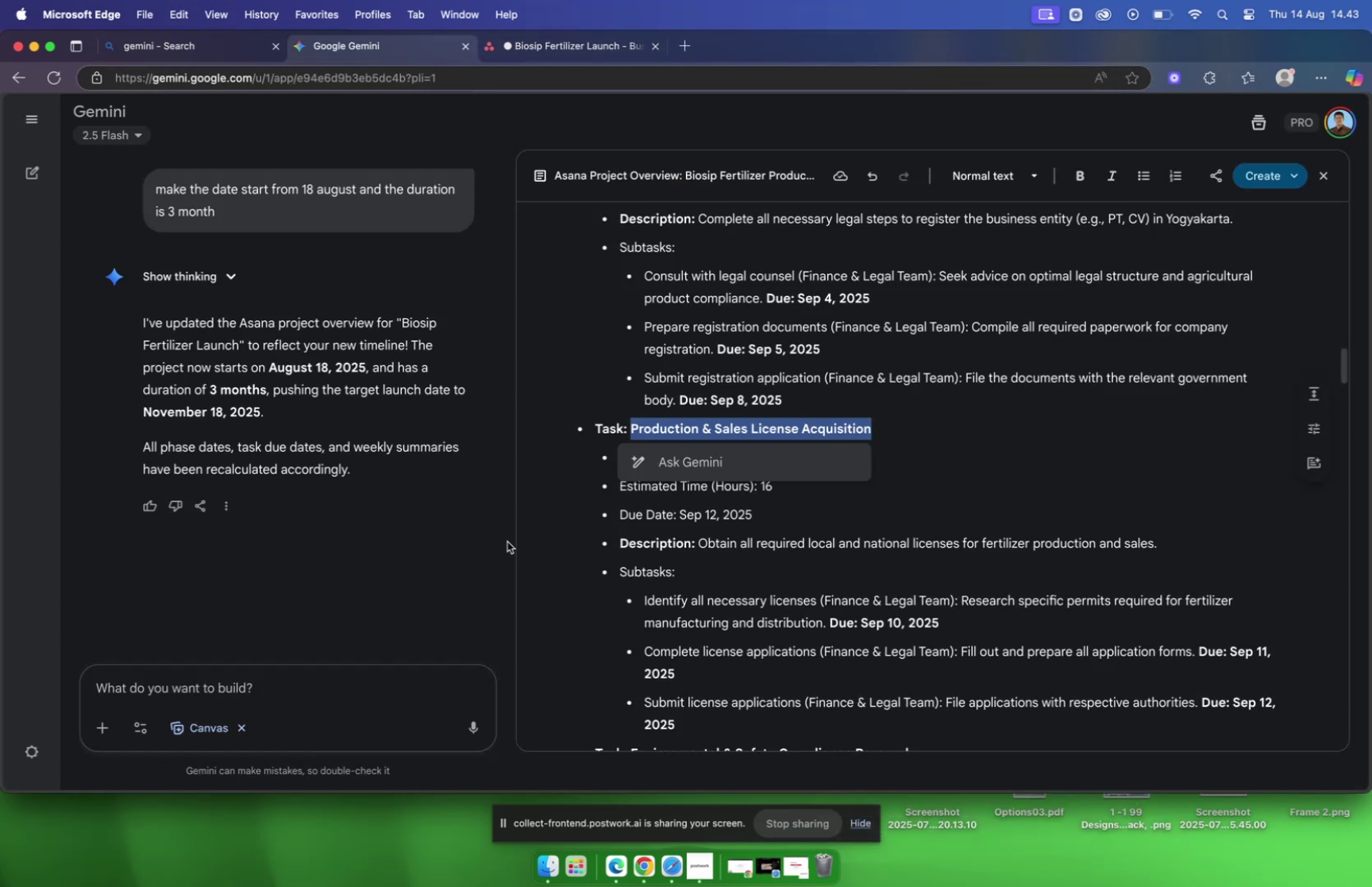 
wait(5.05)
 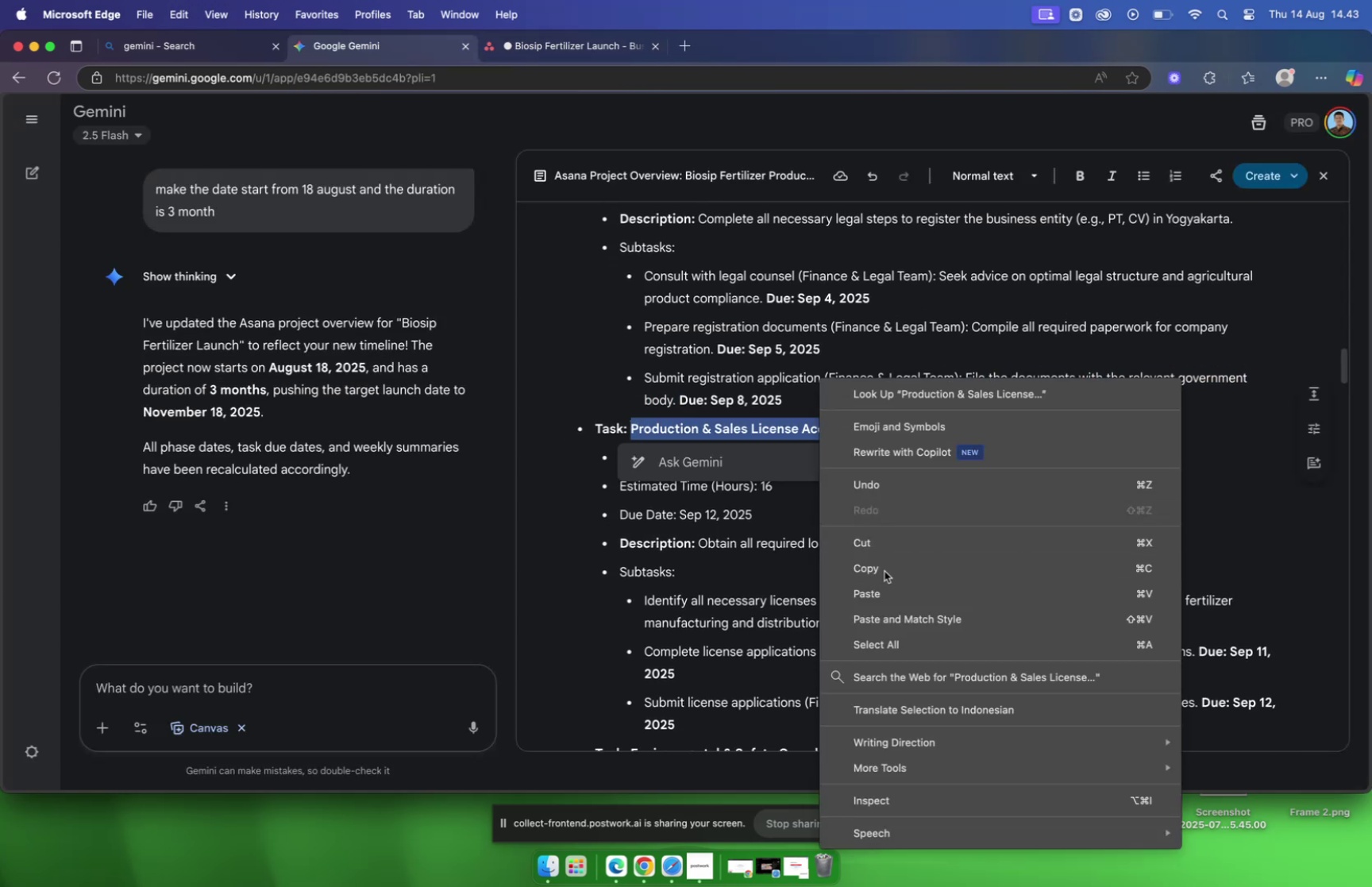 
left_click([531, 52])
 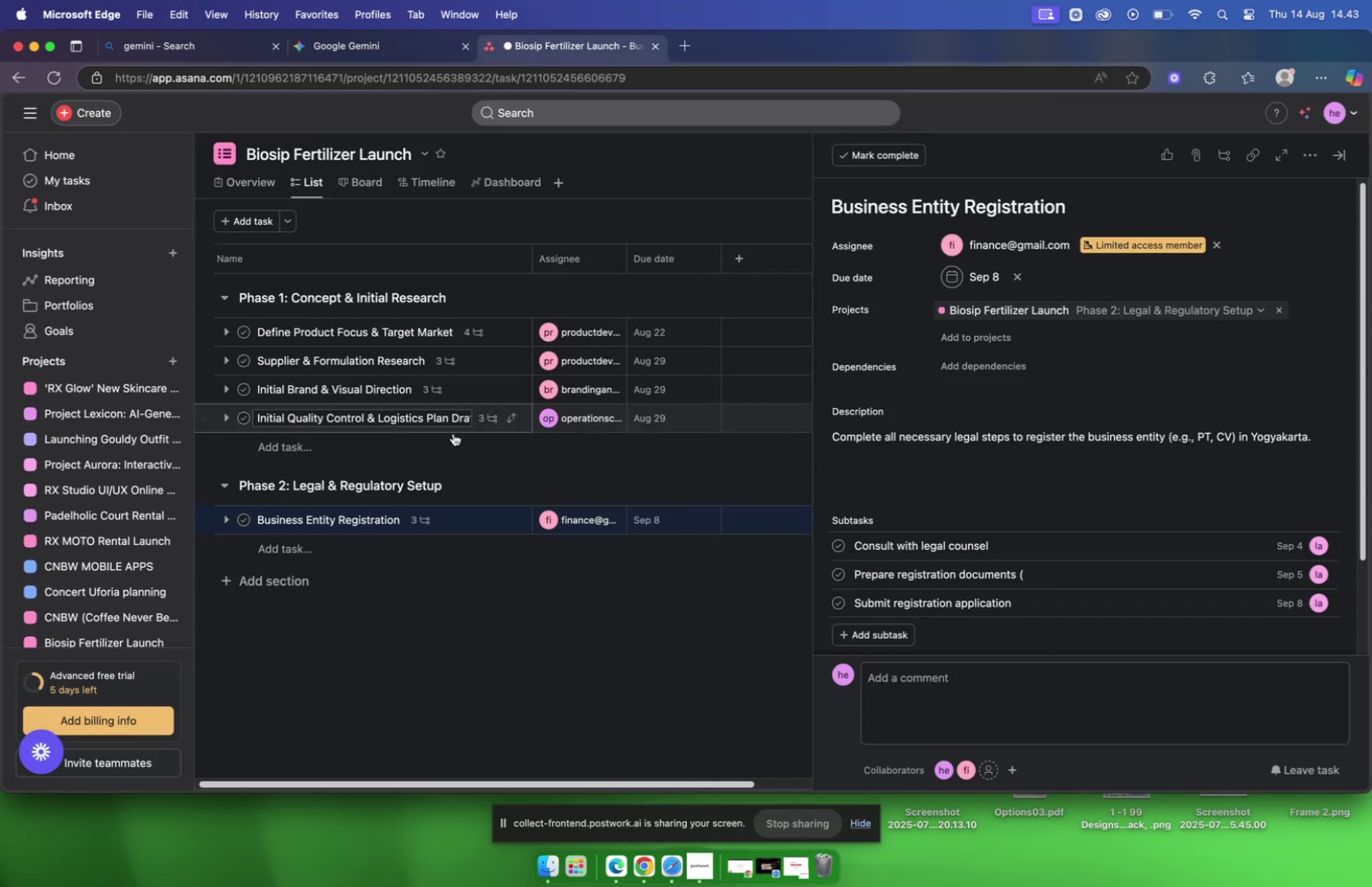 
mouse_move([283, 570])
 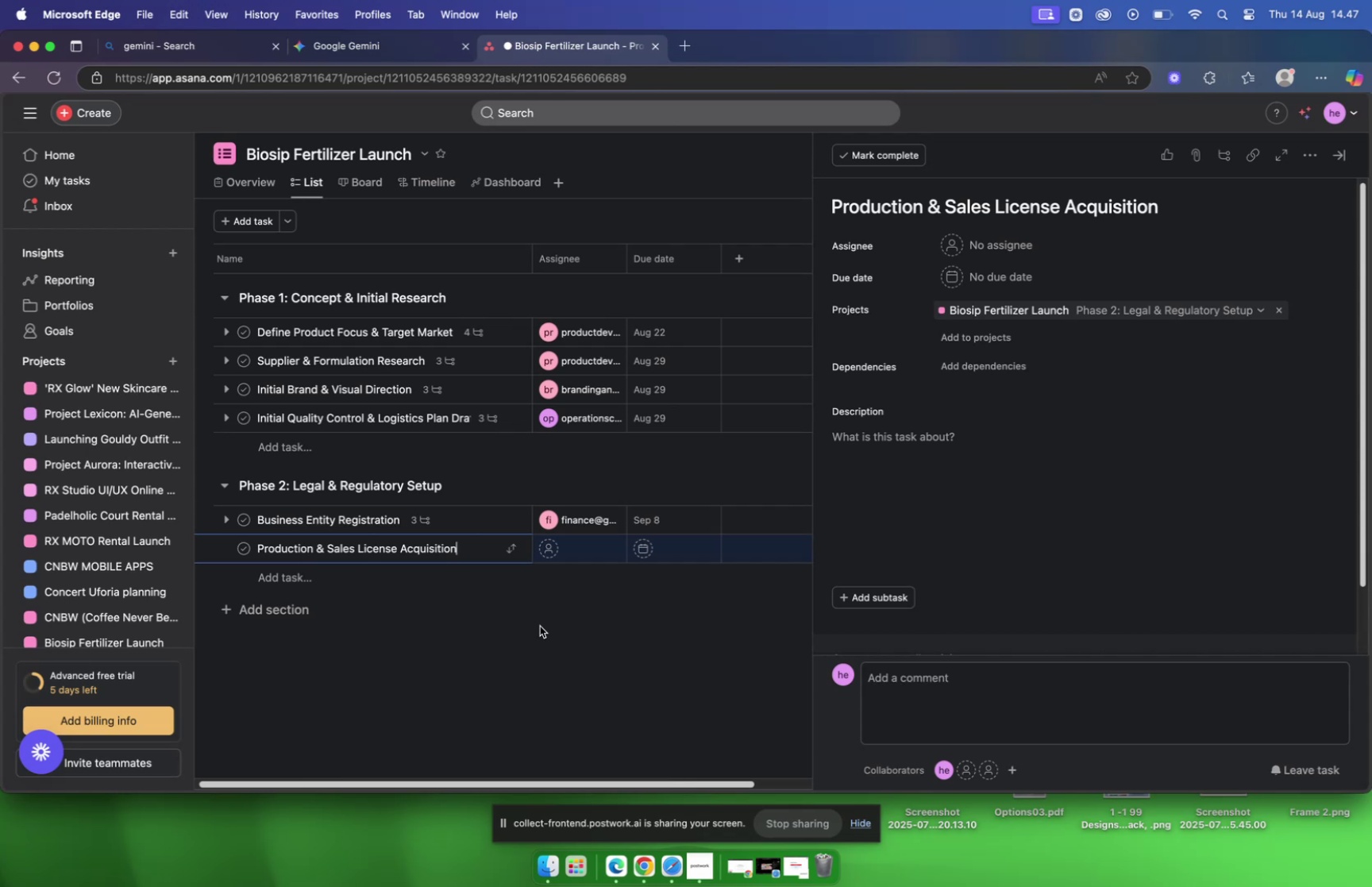 
wait(227.61)
 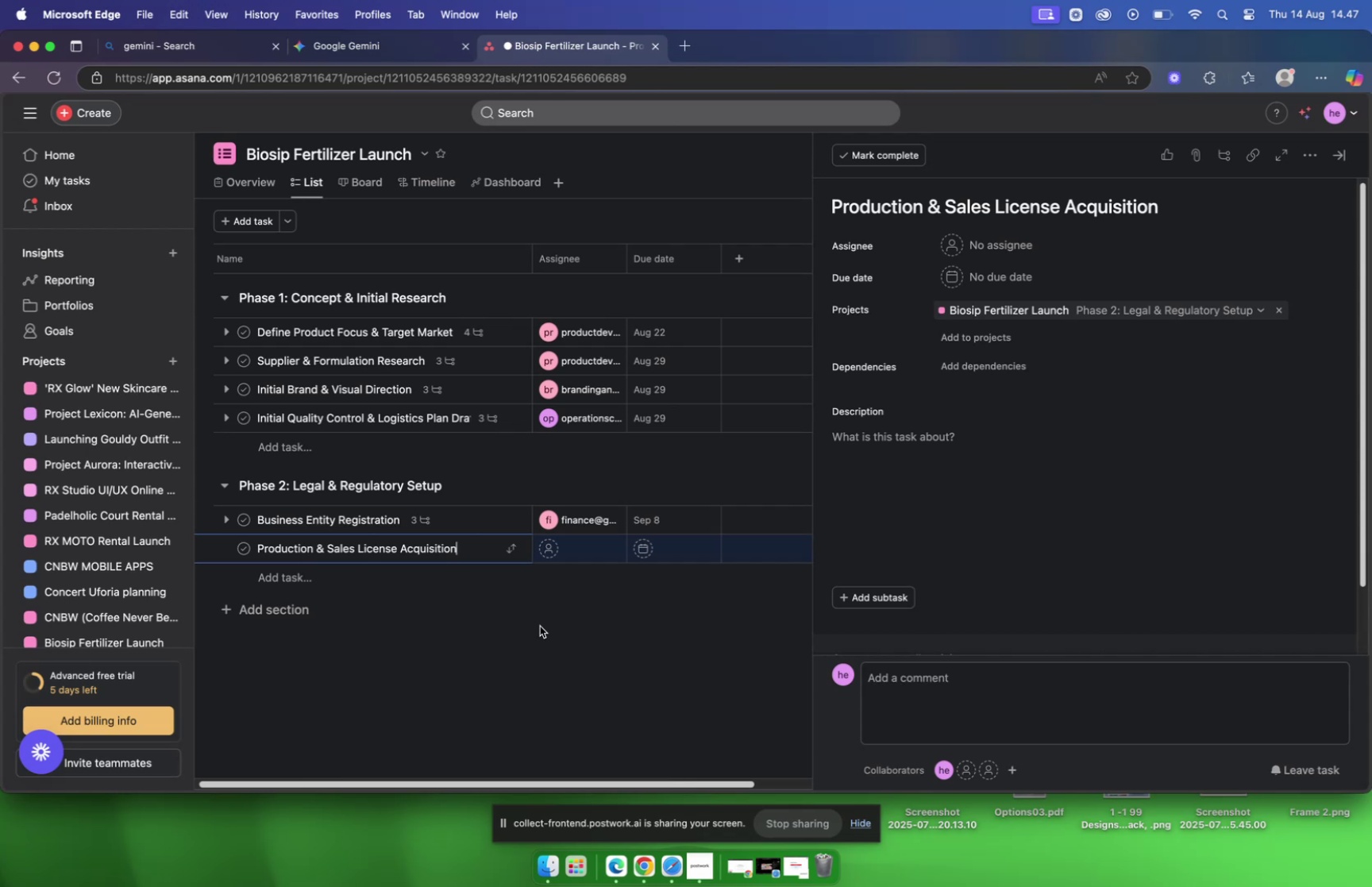 
mouse_move([588, 542])
 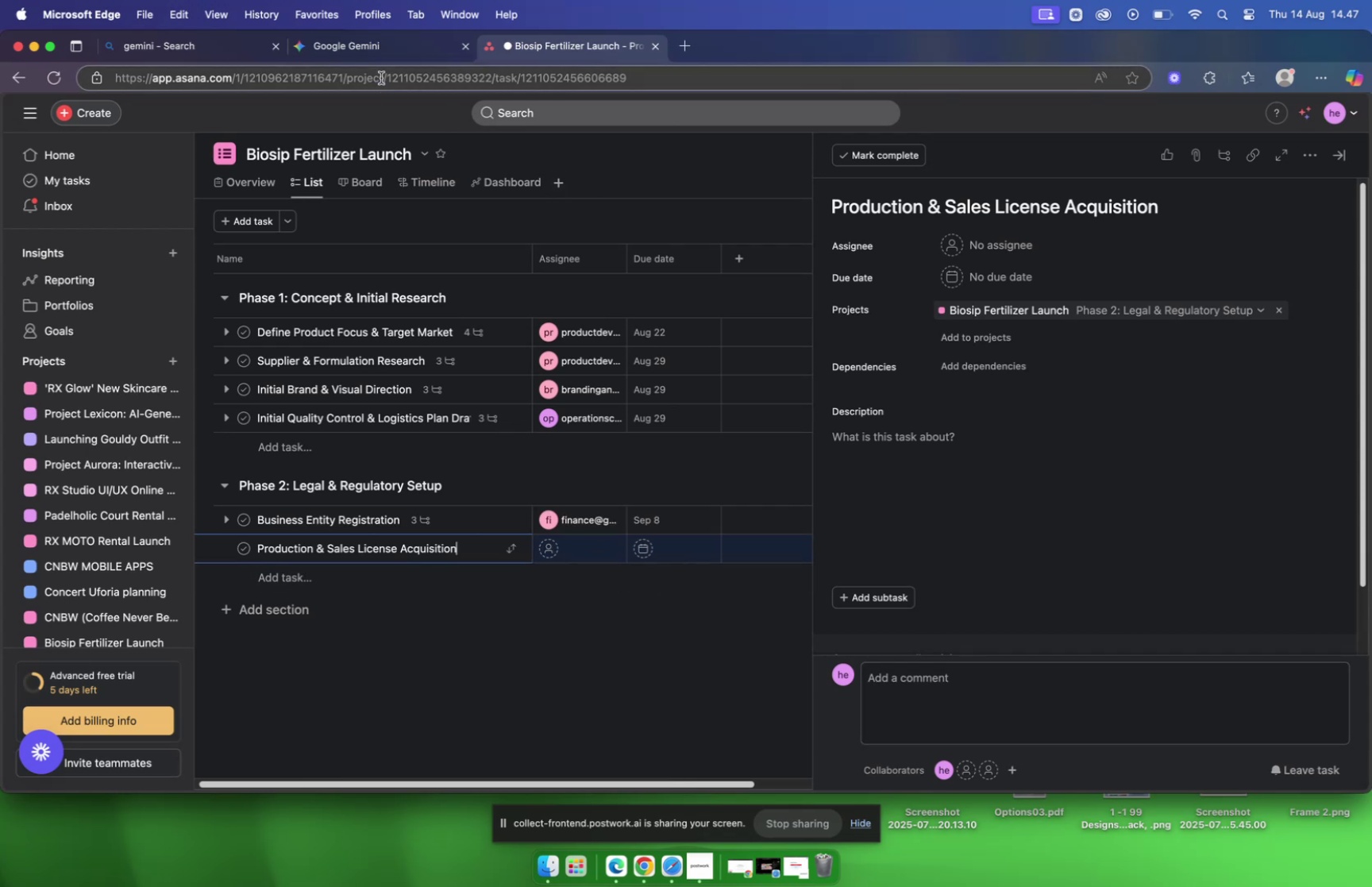 
left_click([374, 58])
 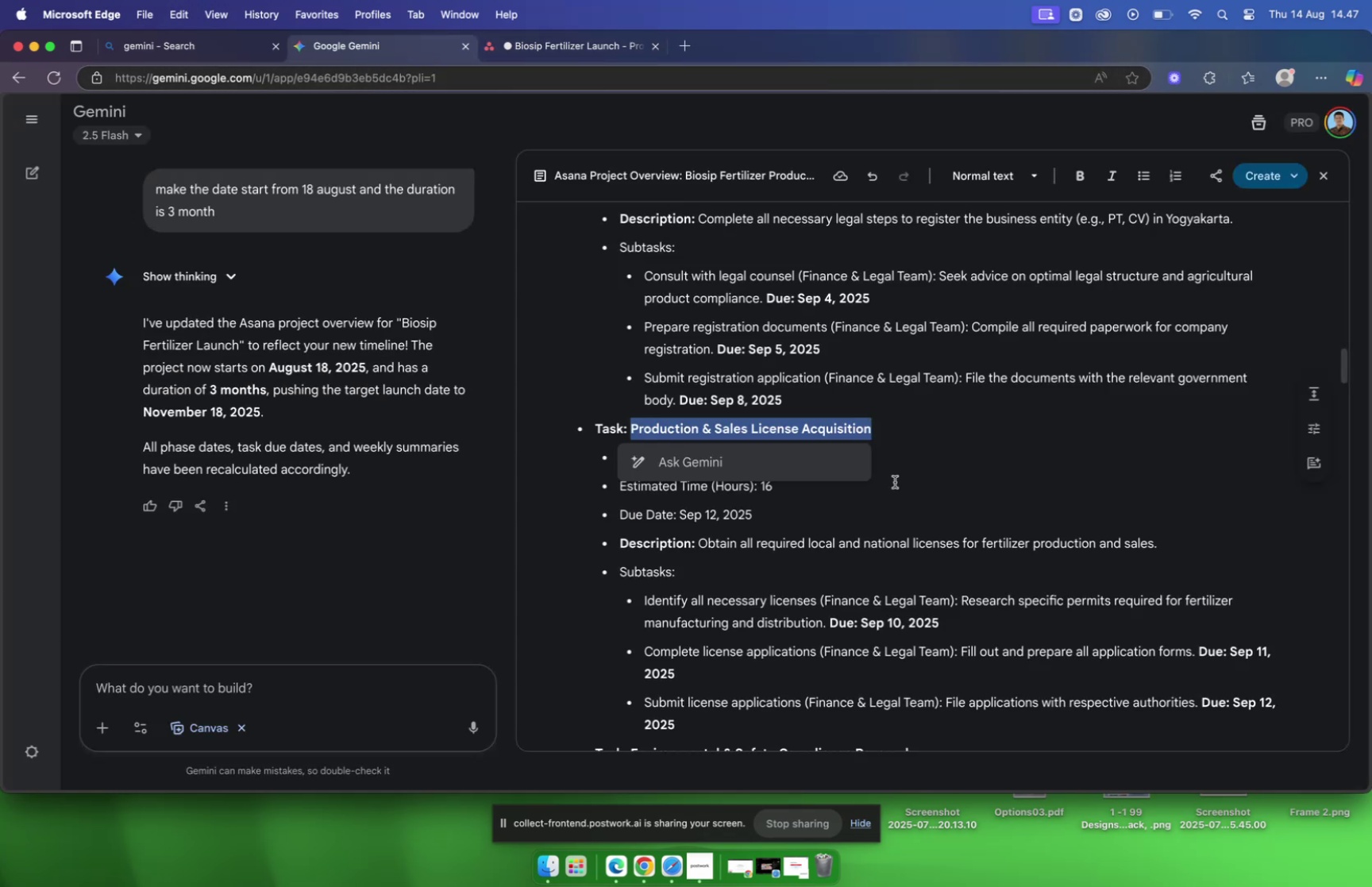 
left_click([894, 481])
 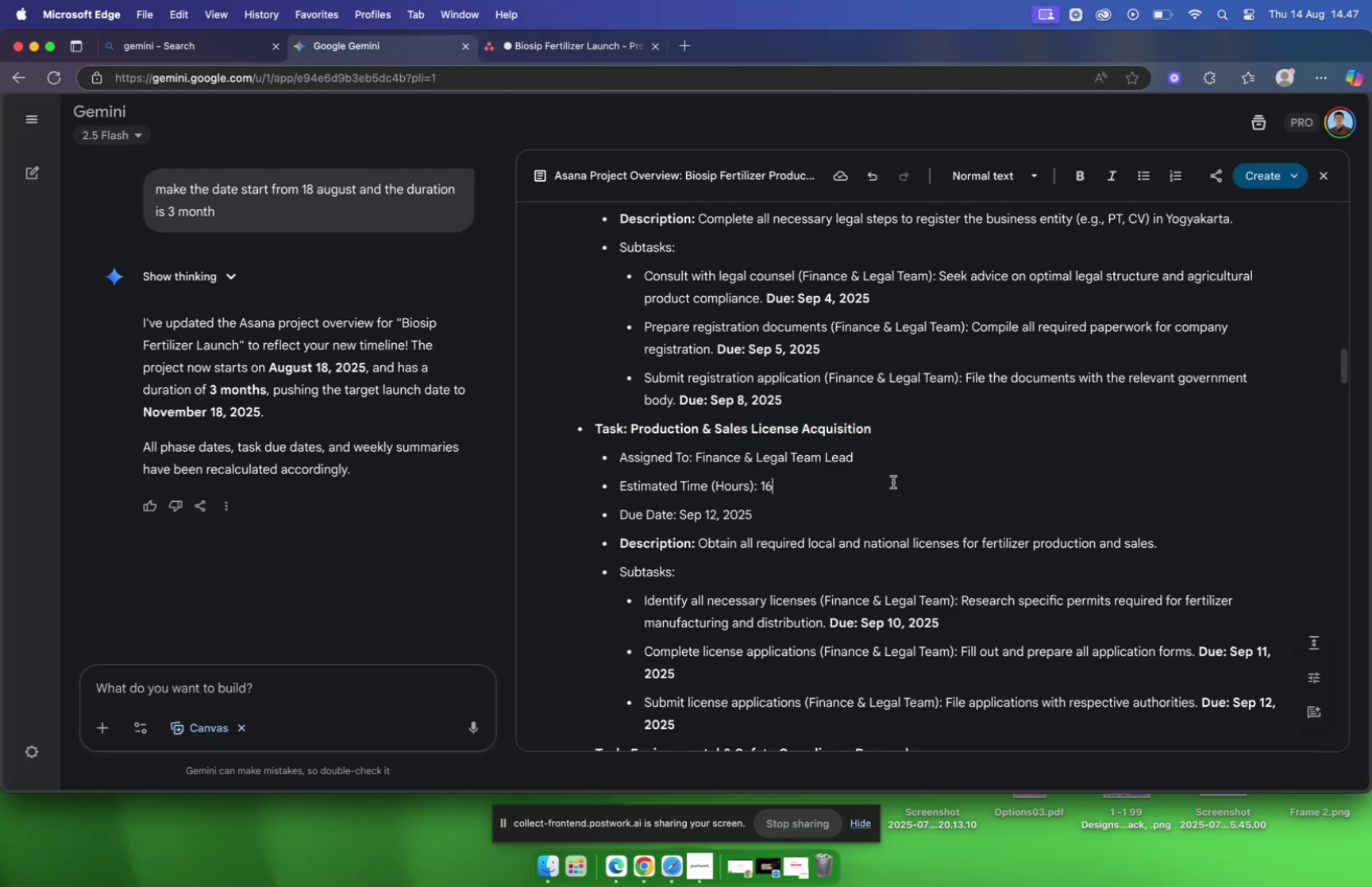 
scroll: coordinate [892, 481], scroll_direction: down, amount: 2.0
 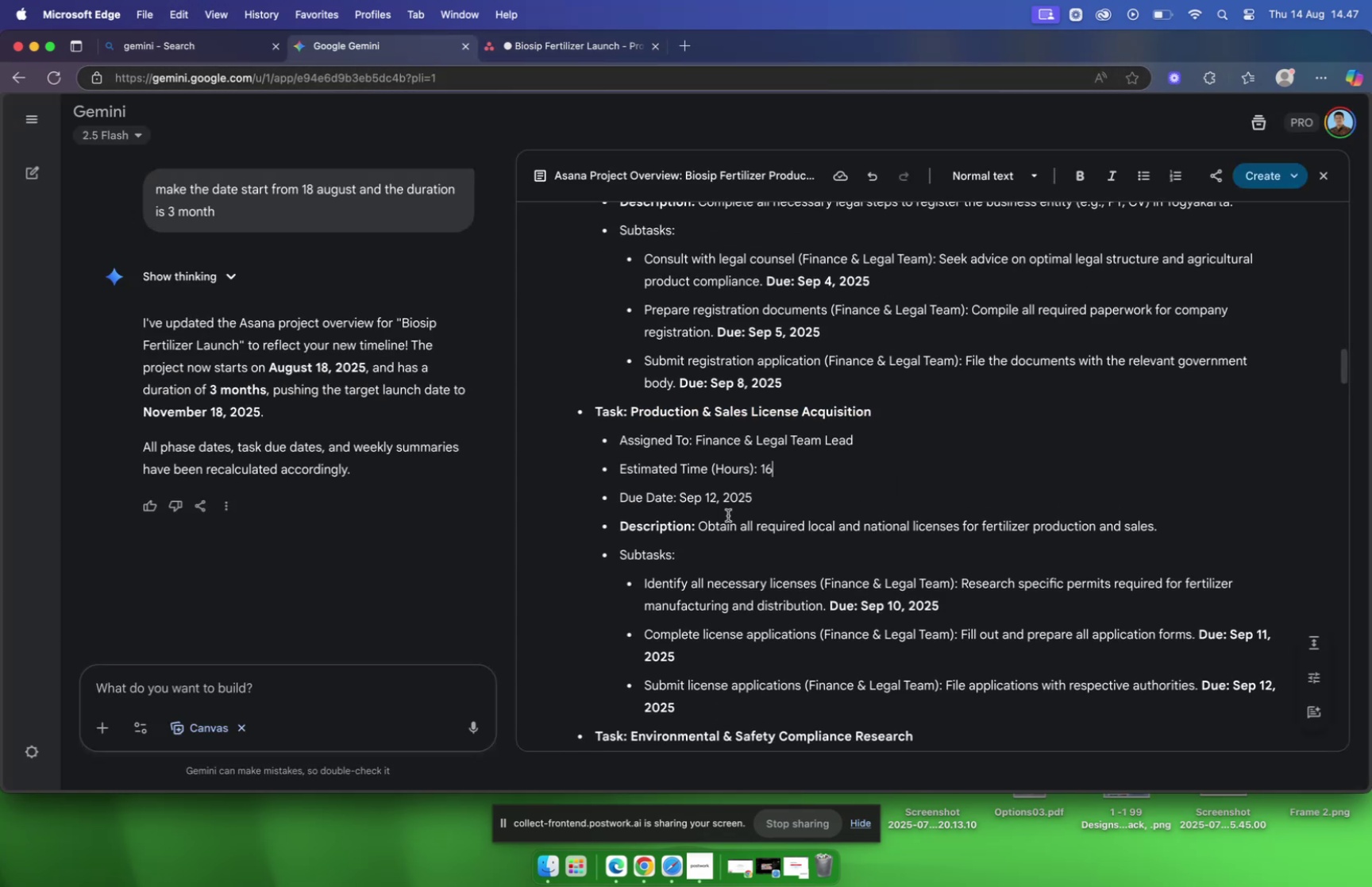 
left_click_drag(start_coordinate=[699, 524], to_coordinate=[1166, 528])
 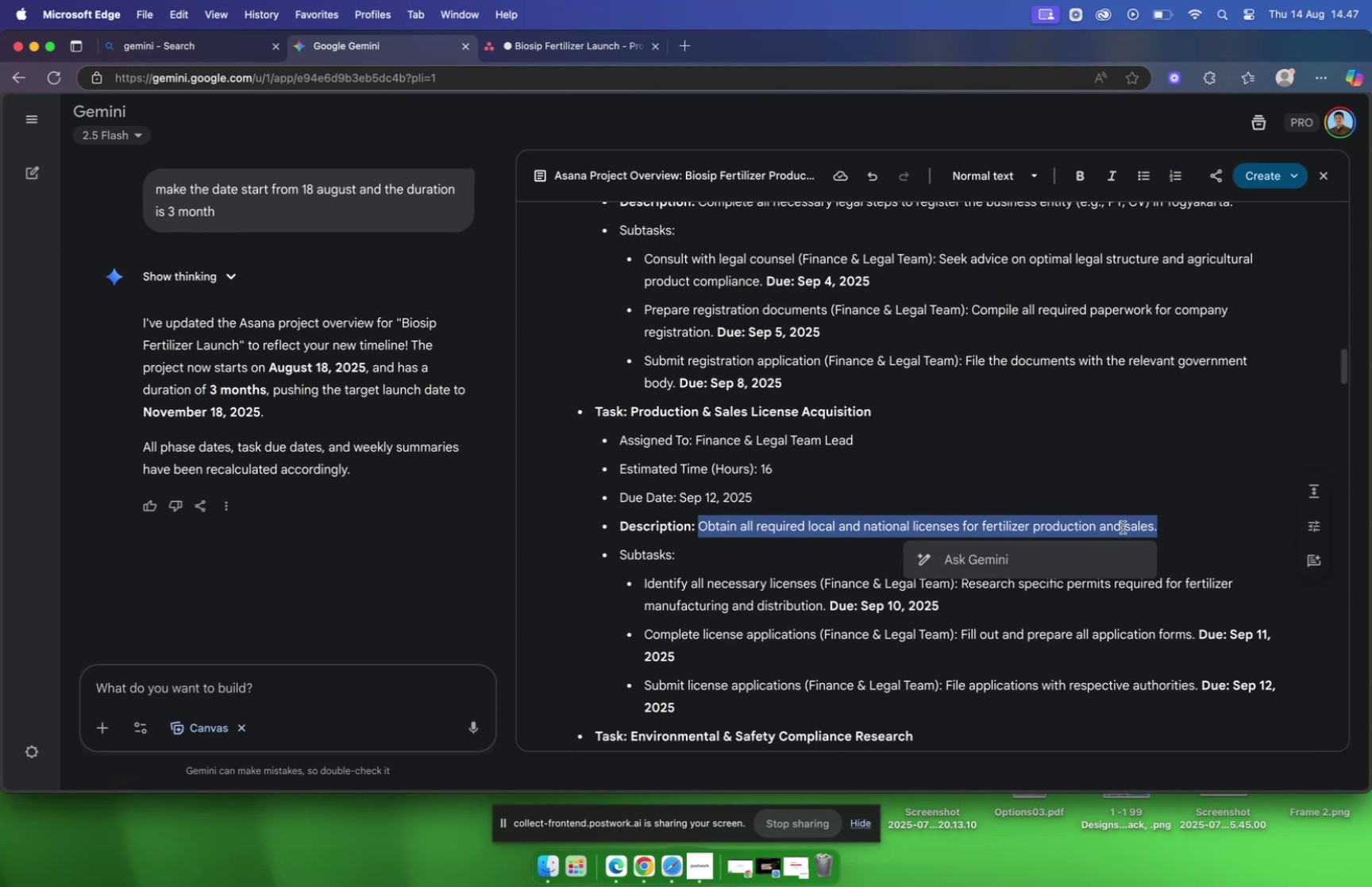 
right_click([1099, 522])
 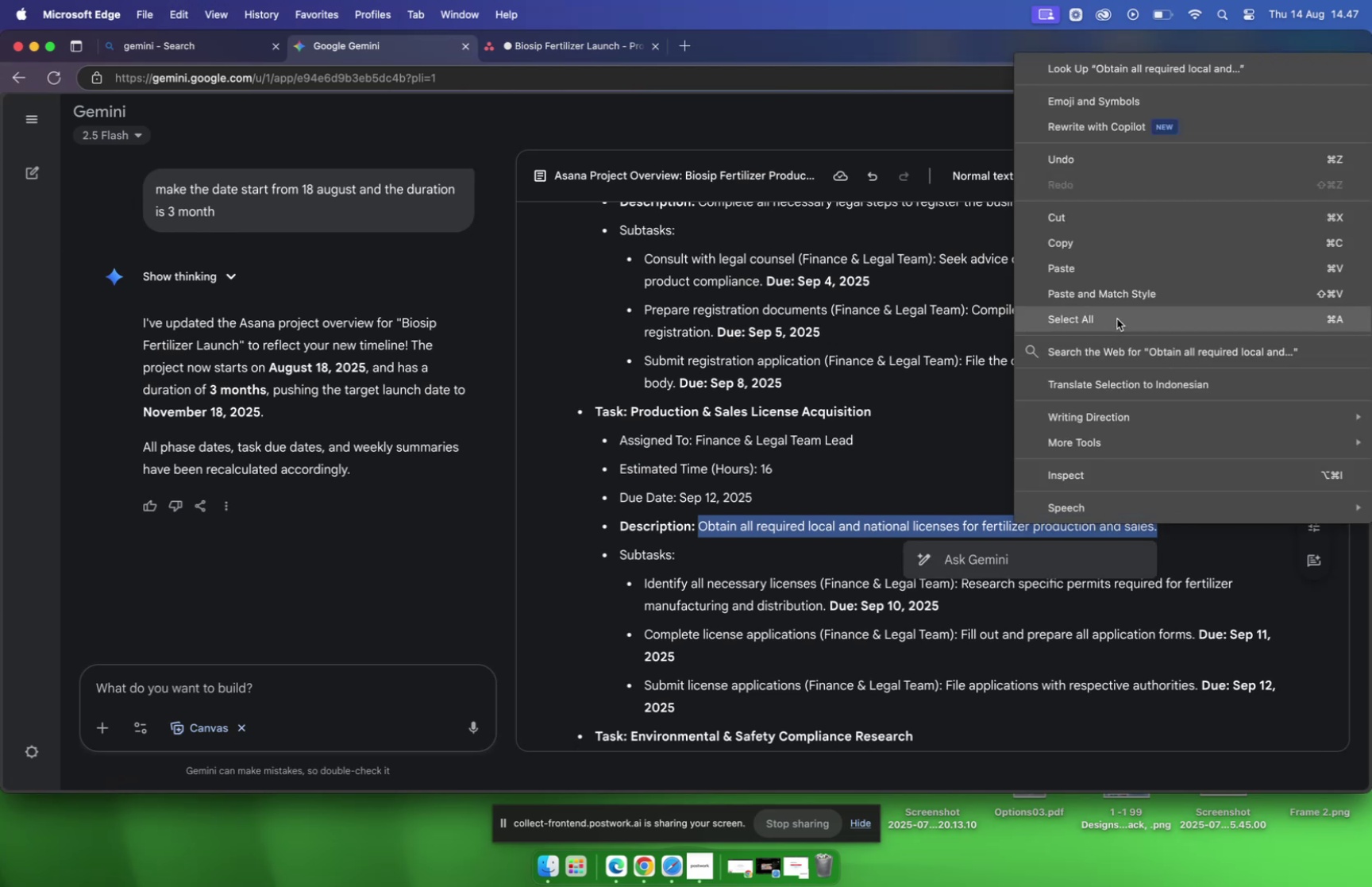 
left_click([1110, 253])
 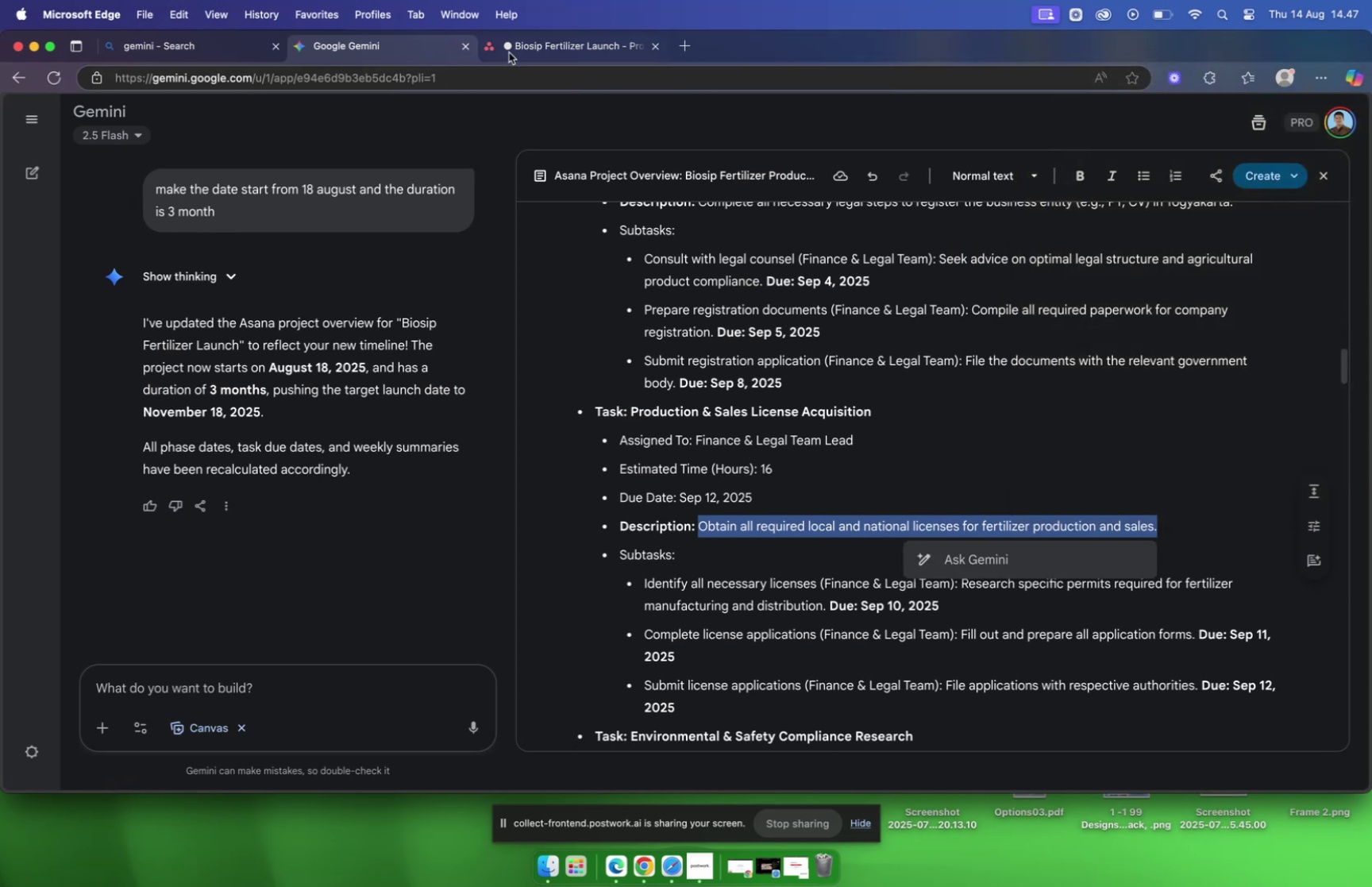 
left_click([526, 50])
 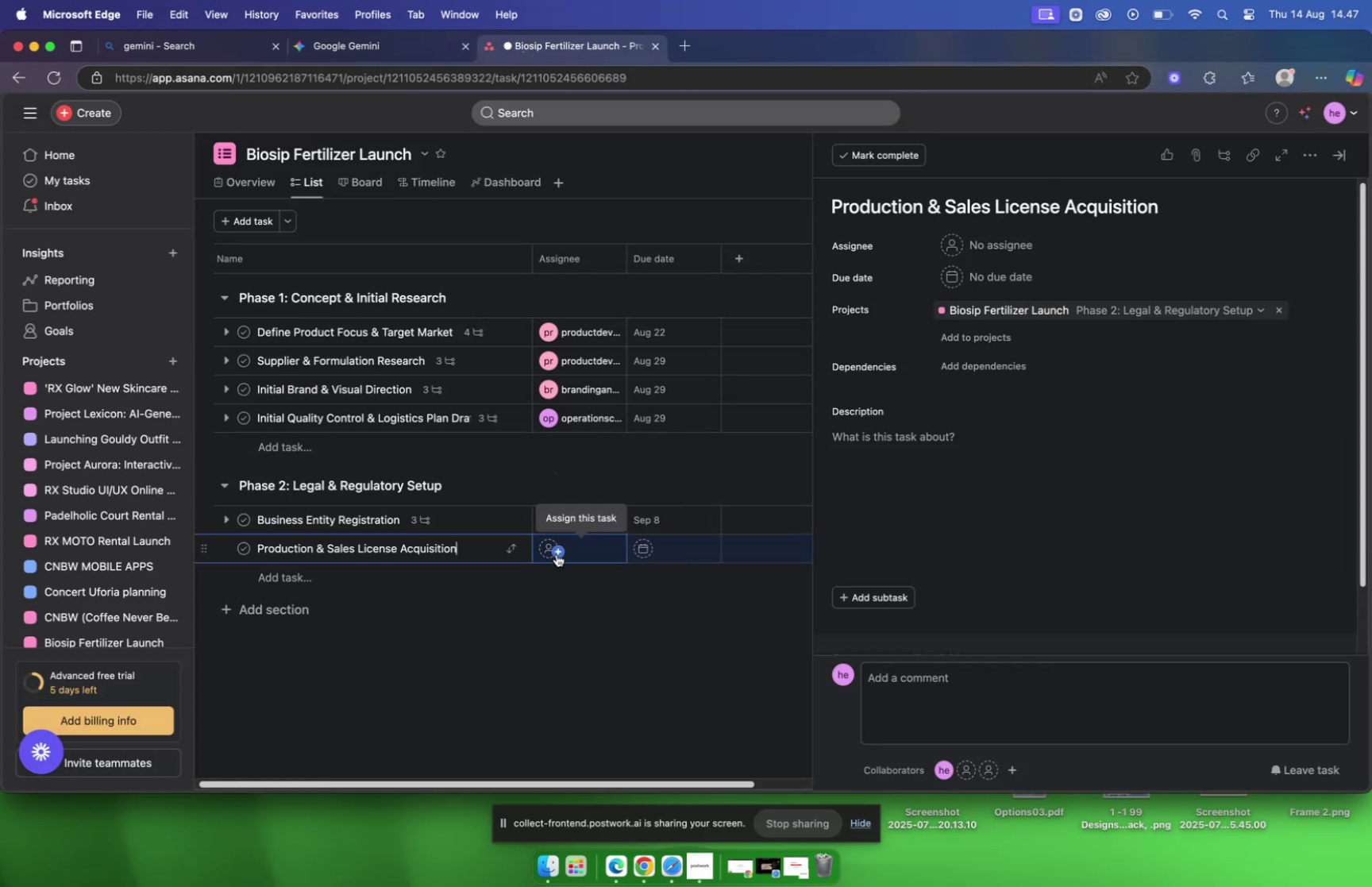 
left_click([976, 241])
 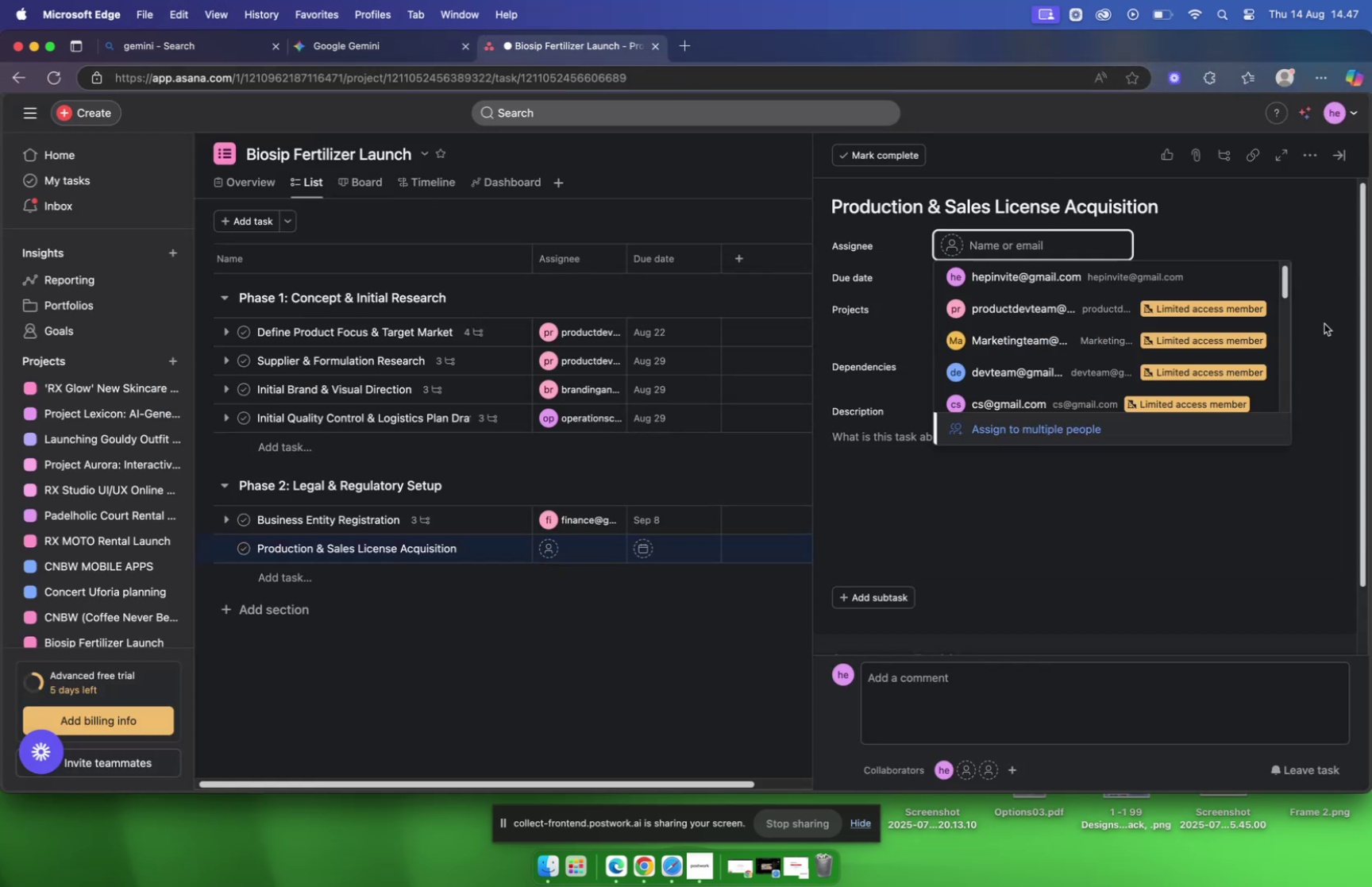 
type(fi)
 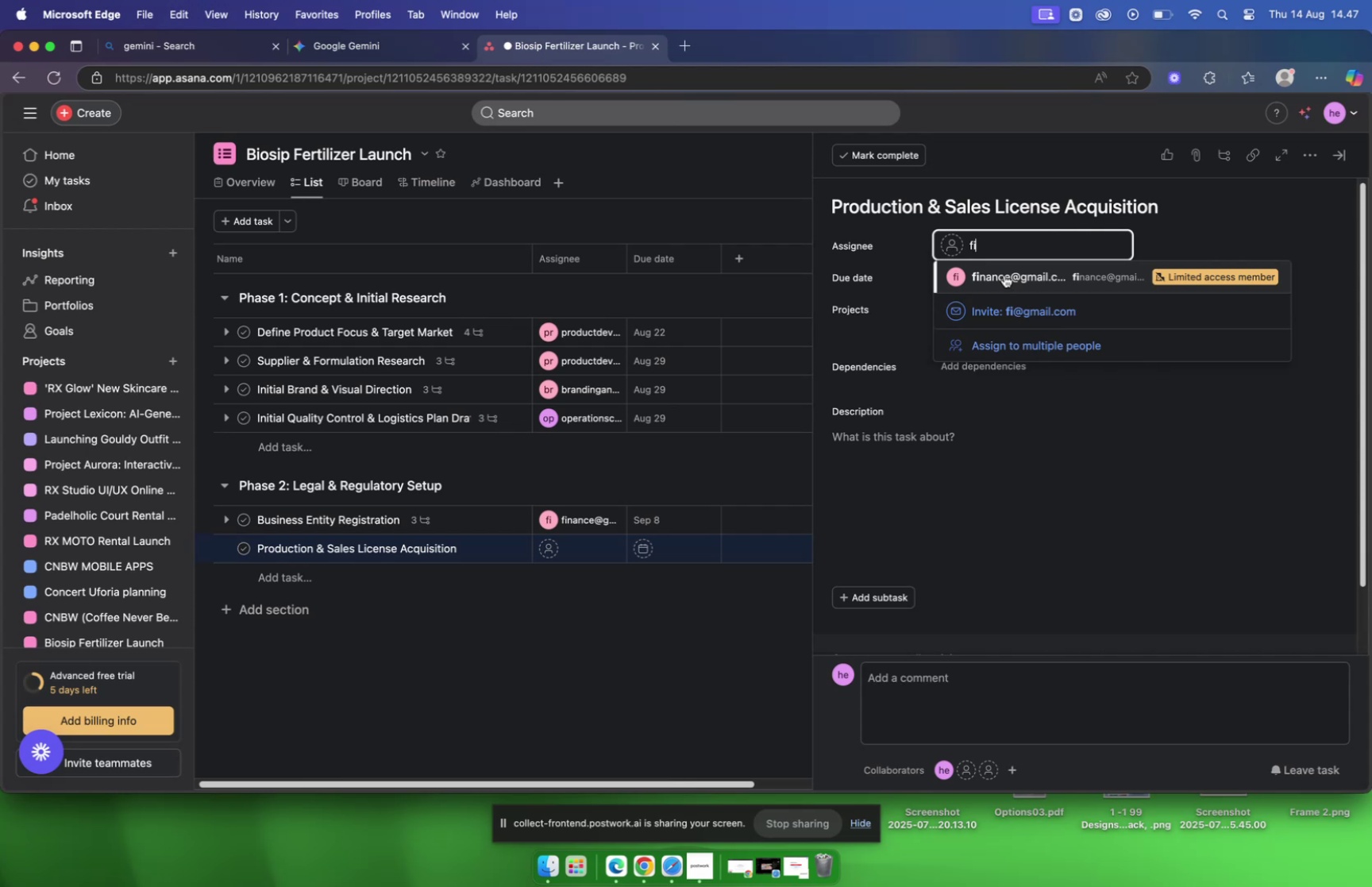 
left_click([1002, 279])
 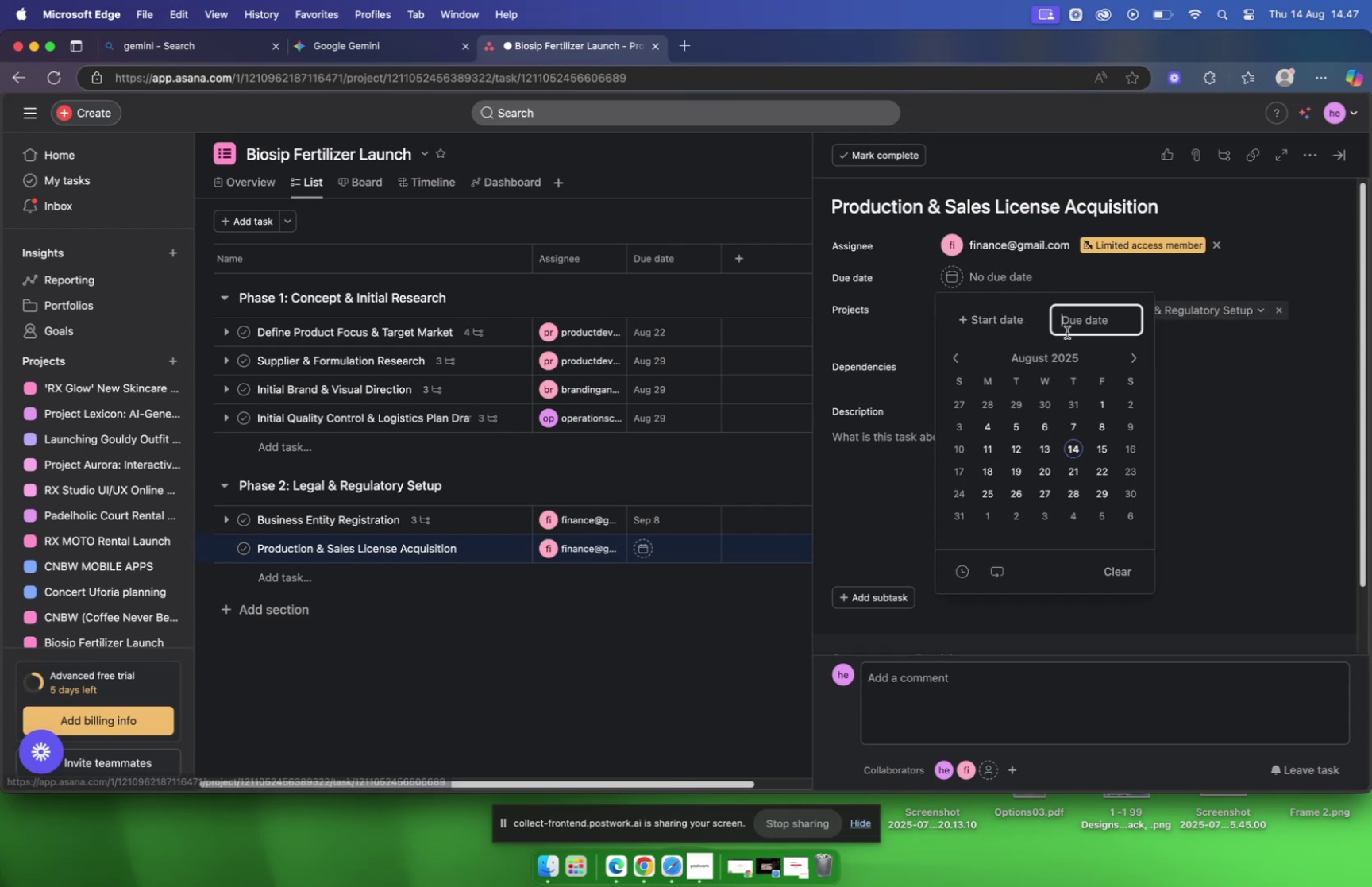 
left_click([410, 53])
 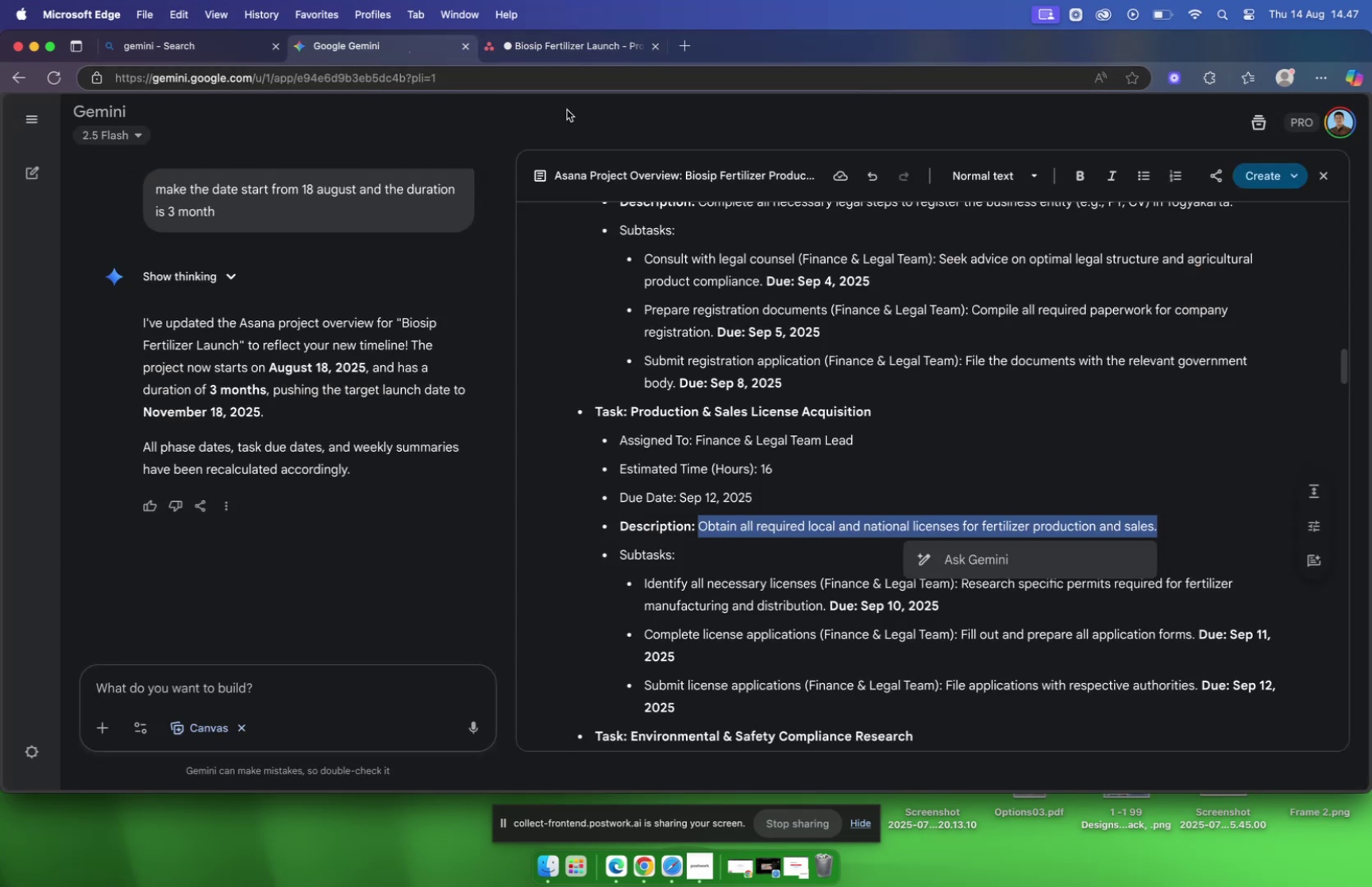 
left_click([557, 45])
 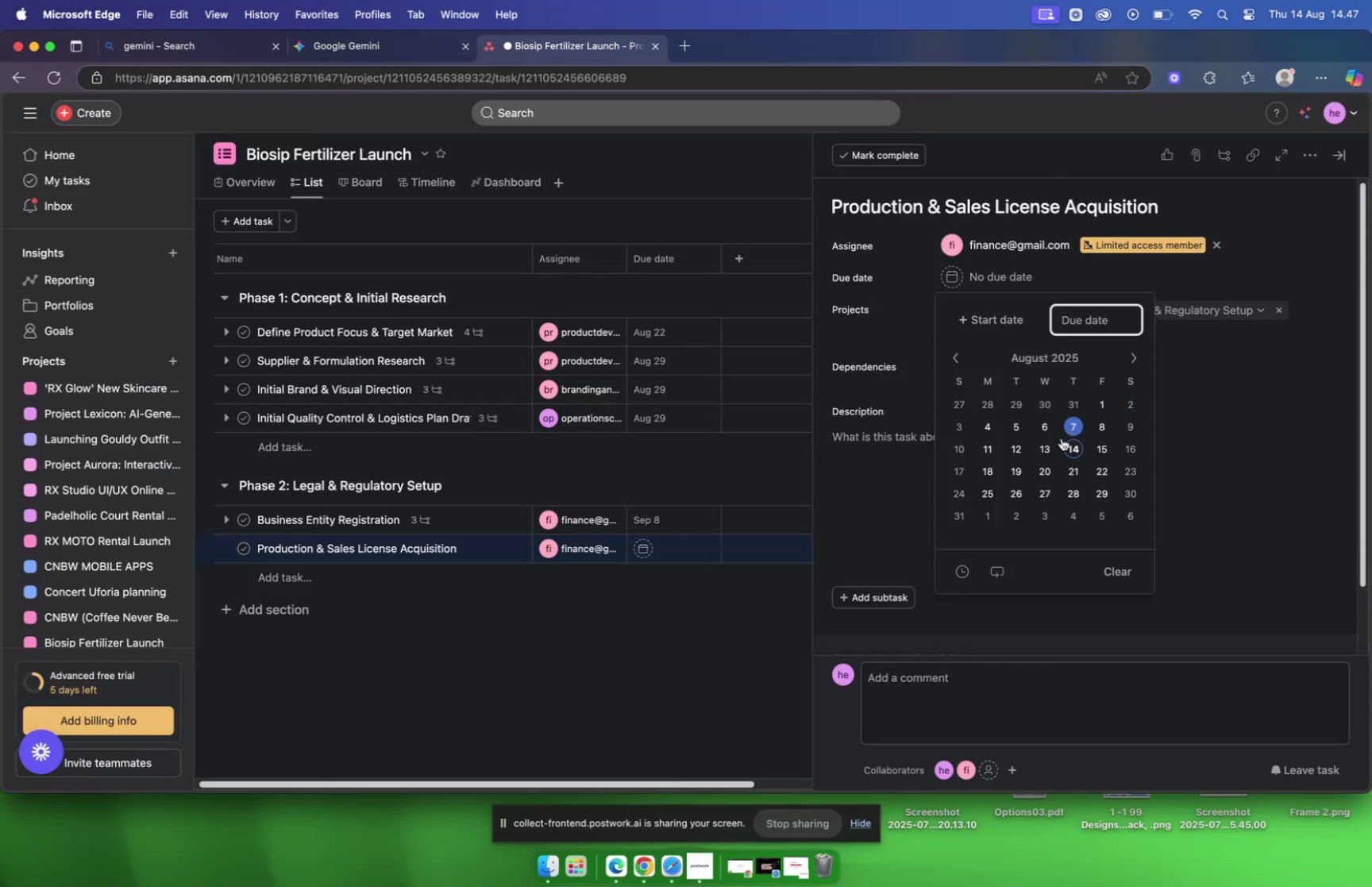 
left_click([1026, 448])
 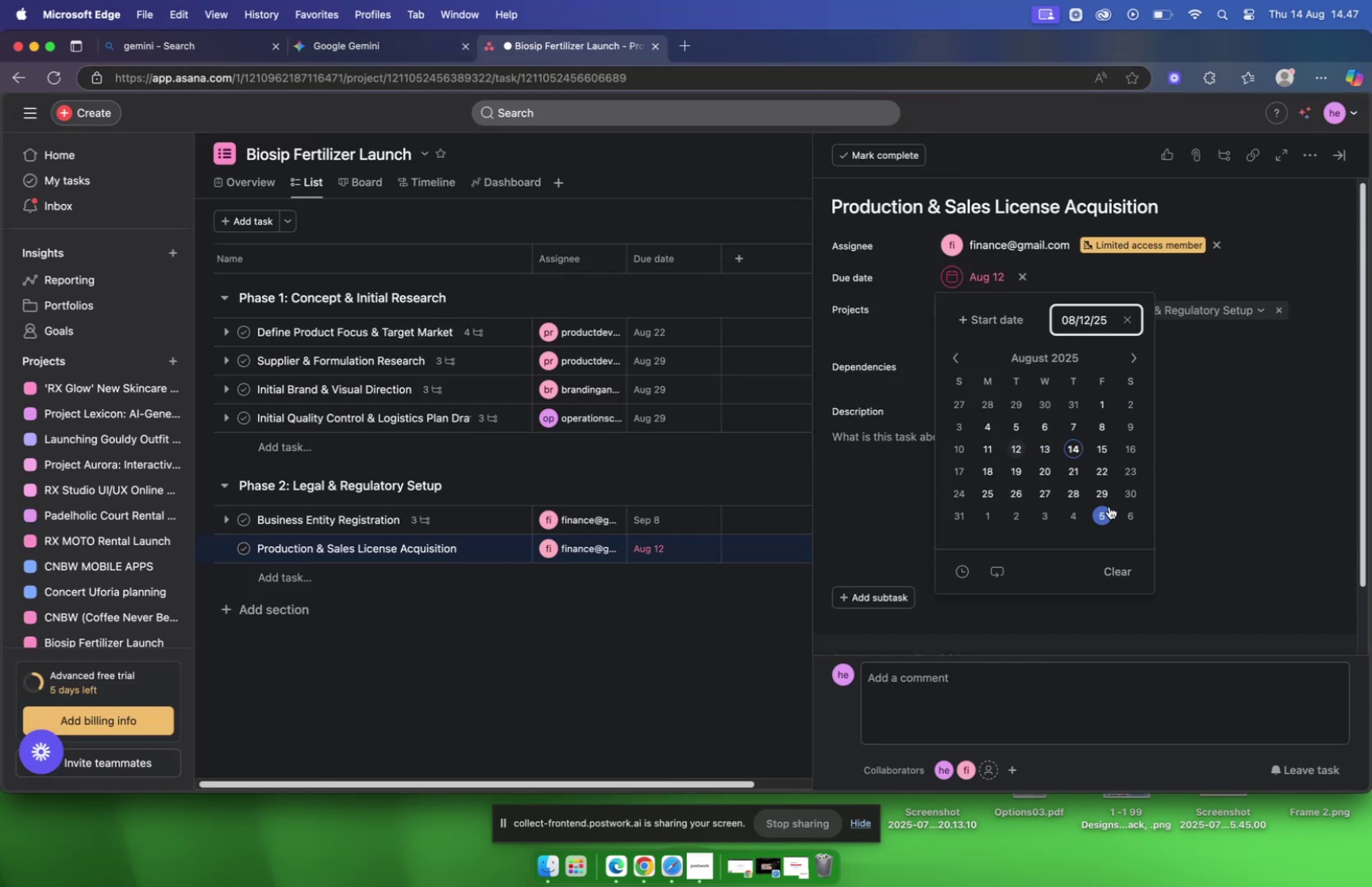 
left_click([1131, 357])
 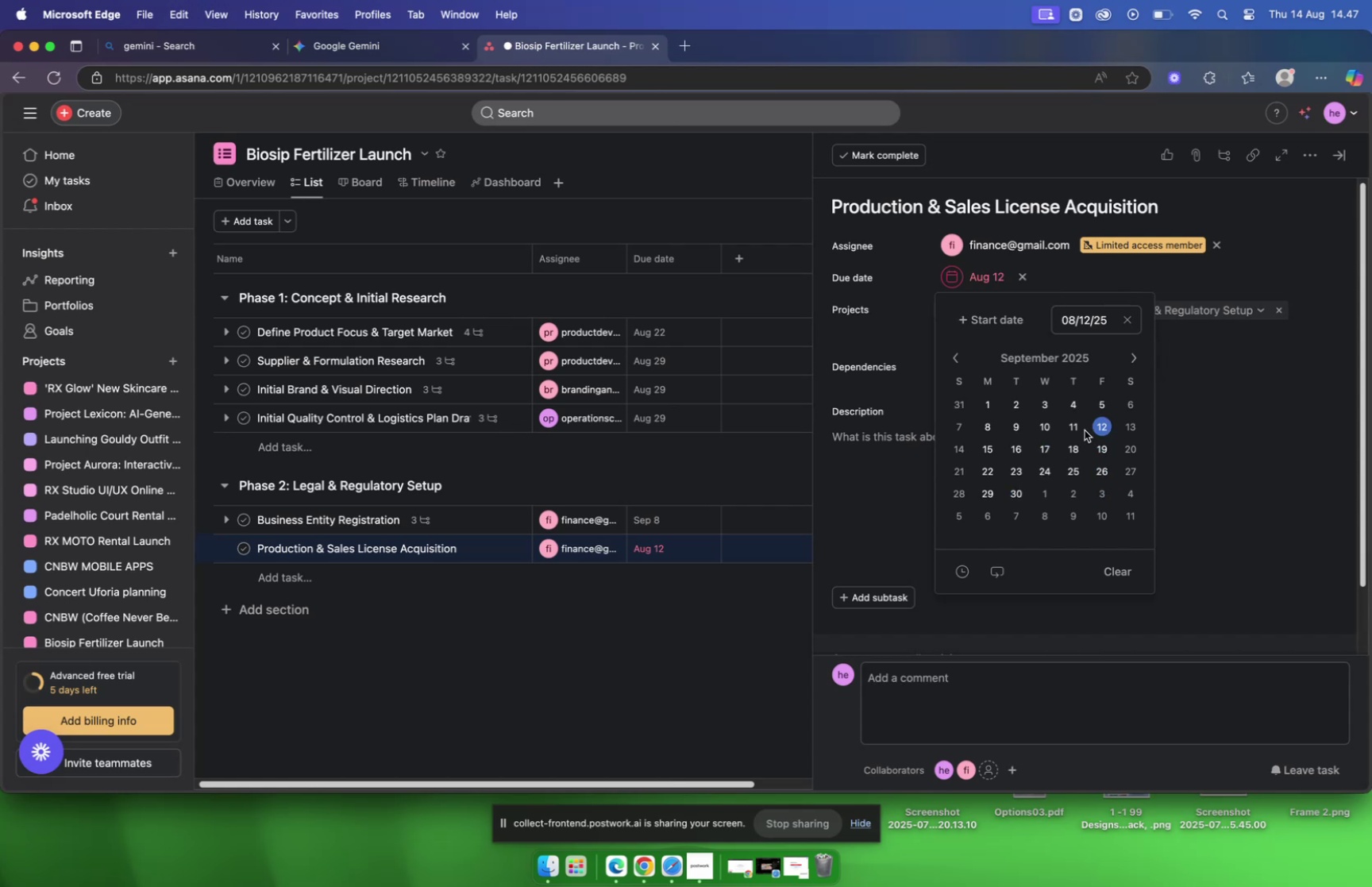 
left_click([1100, 423])
 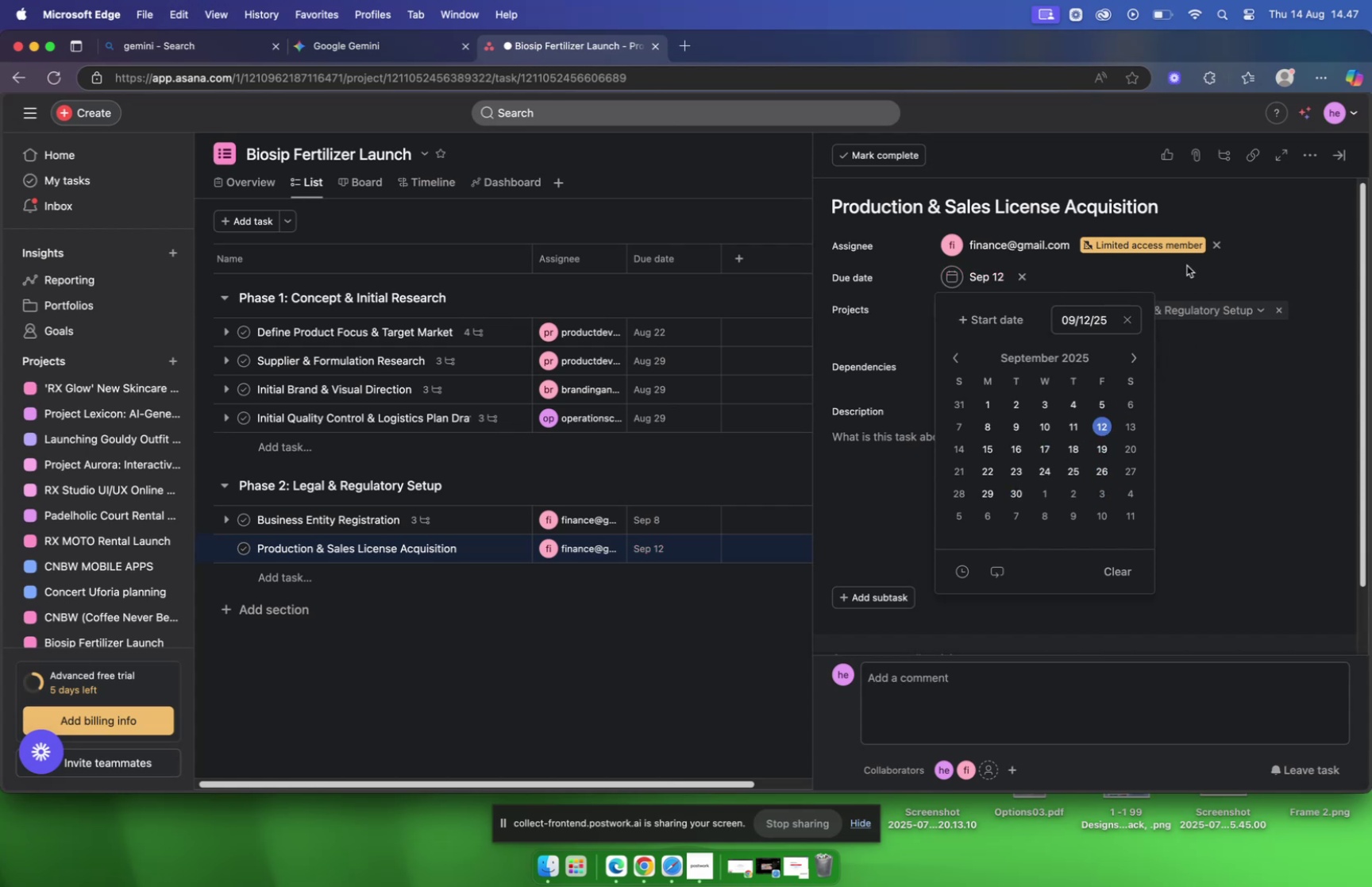 
left_click([1184, 276])
 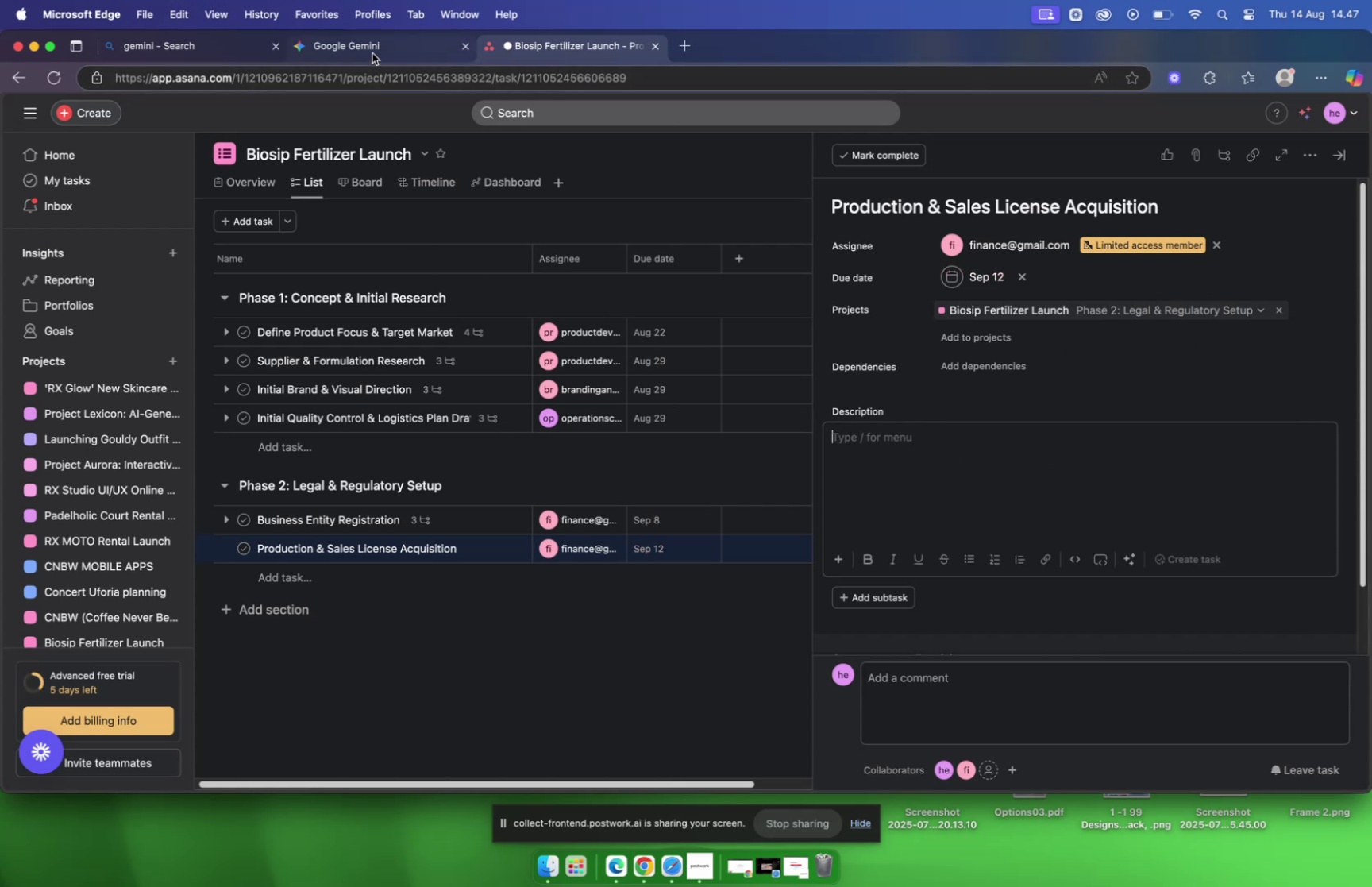 
scroll: coordinate [634, 355], scroll_direction: down, amount: 4.0
 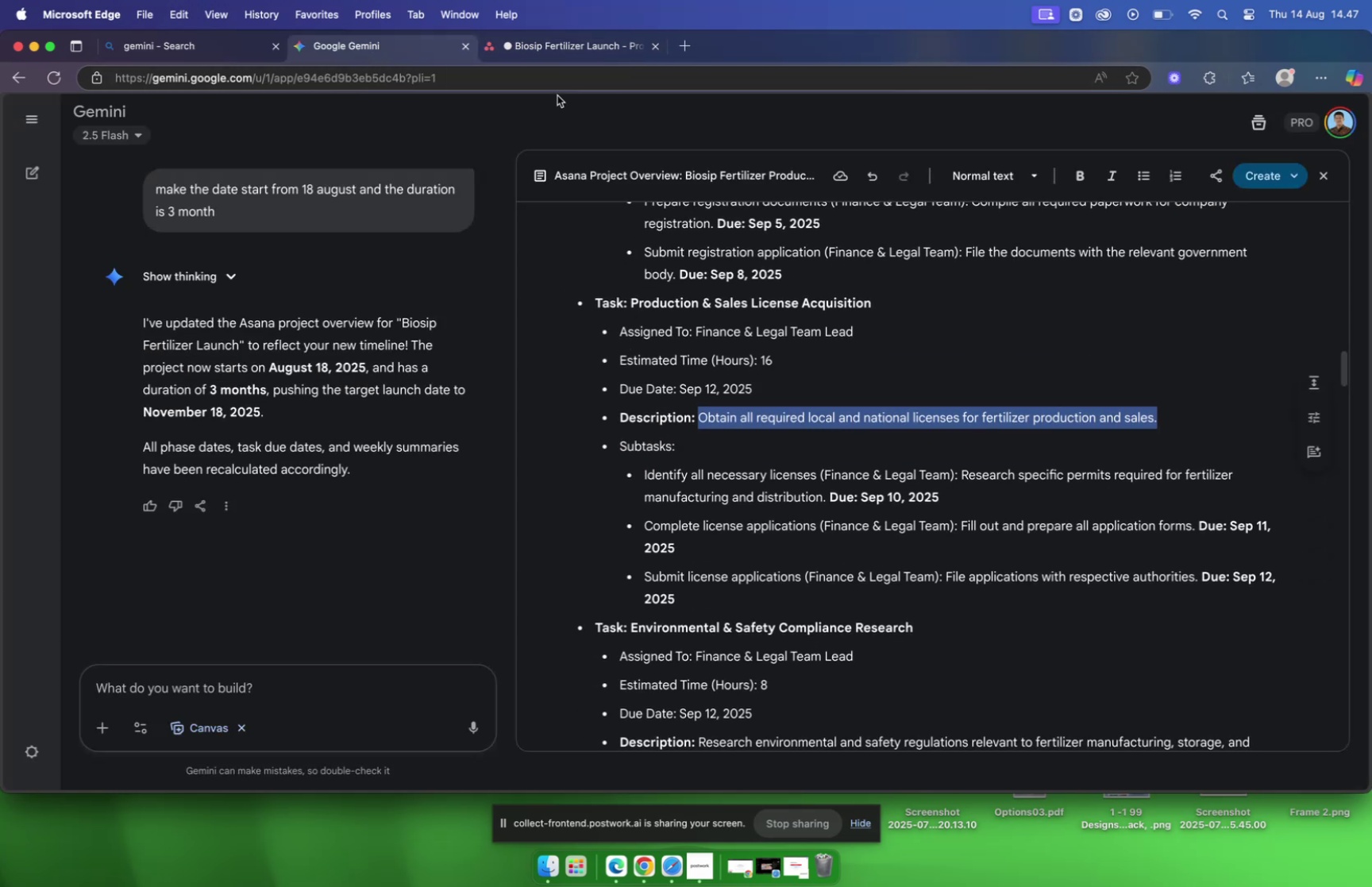 
left_click([553, 52])
 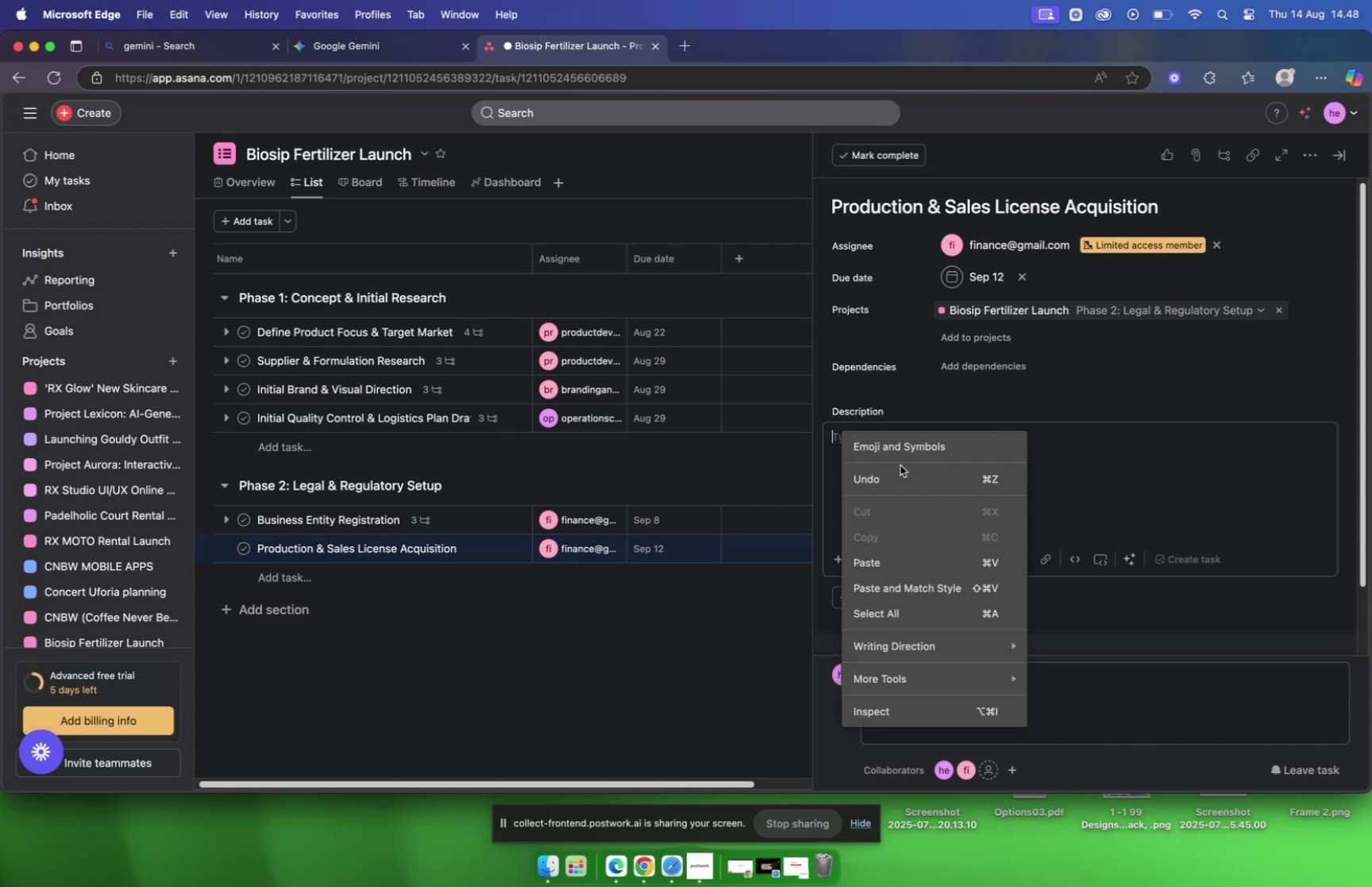 
left_click([889, 555])
 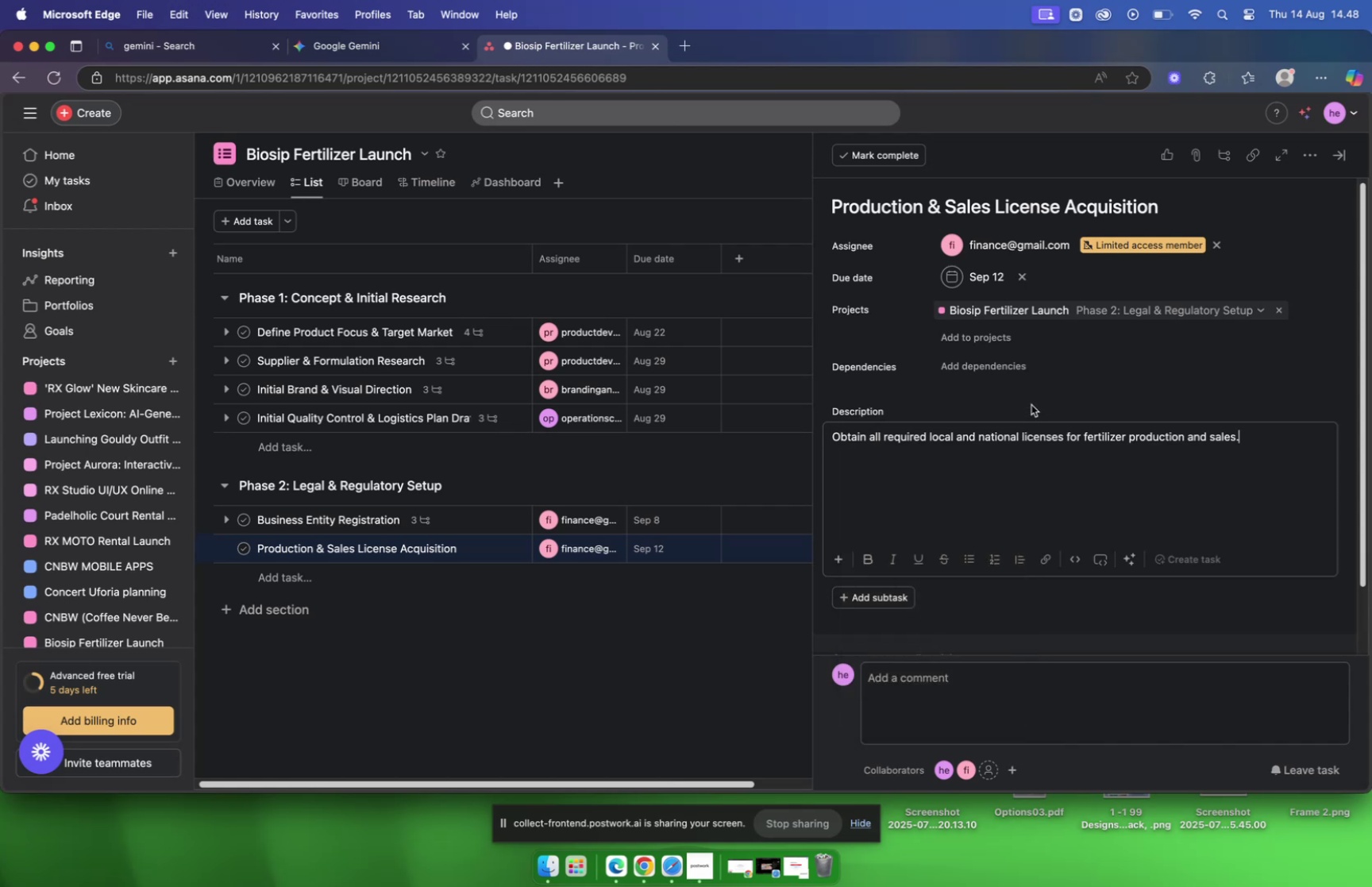 
scroll: coordinate [1015, 404], scroll_direction: down, amount: 10.0
 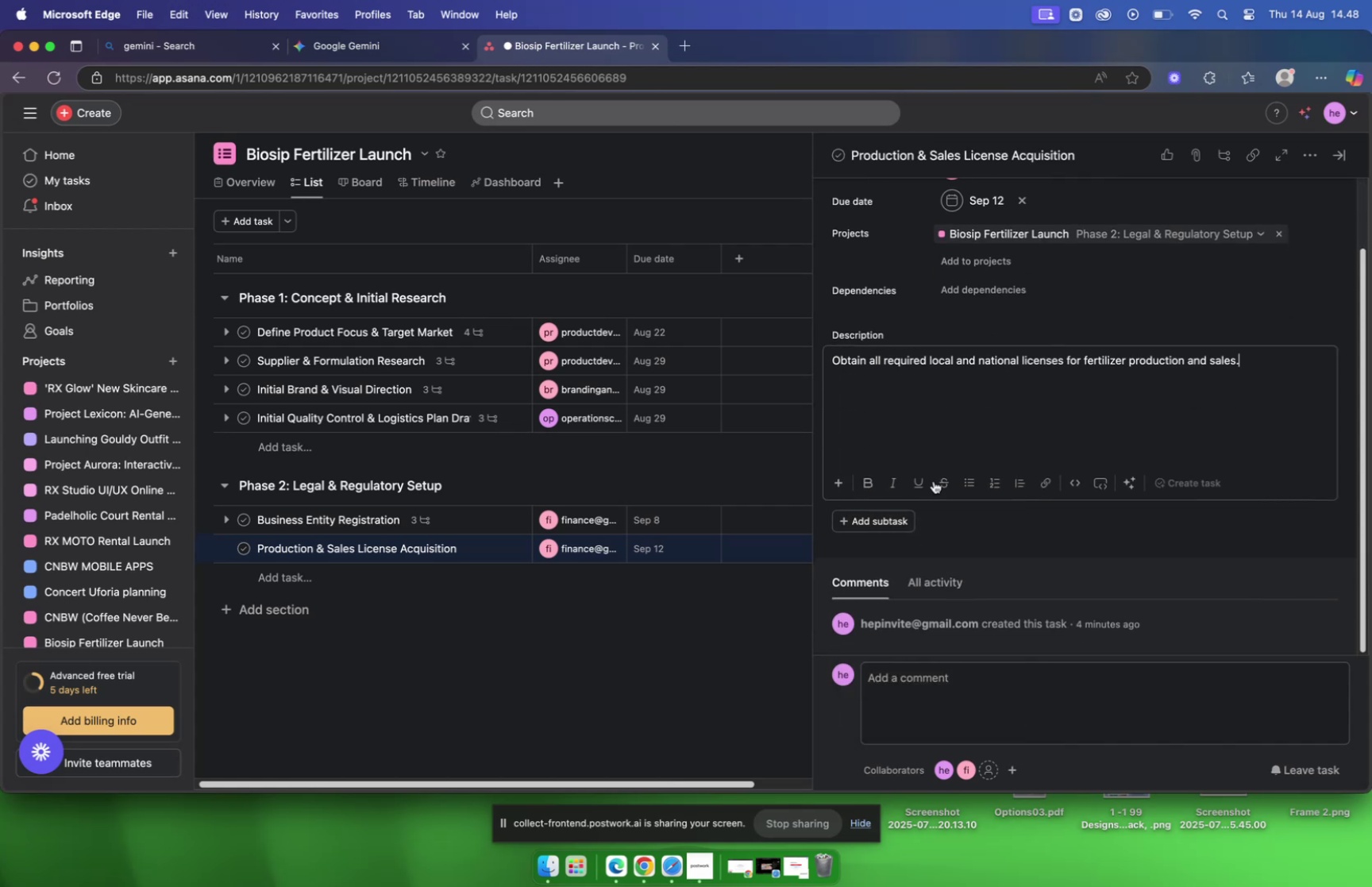 
left_click([881, 524])
 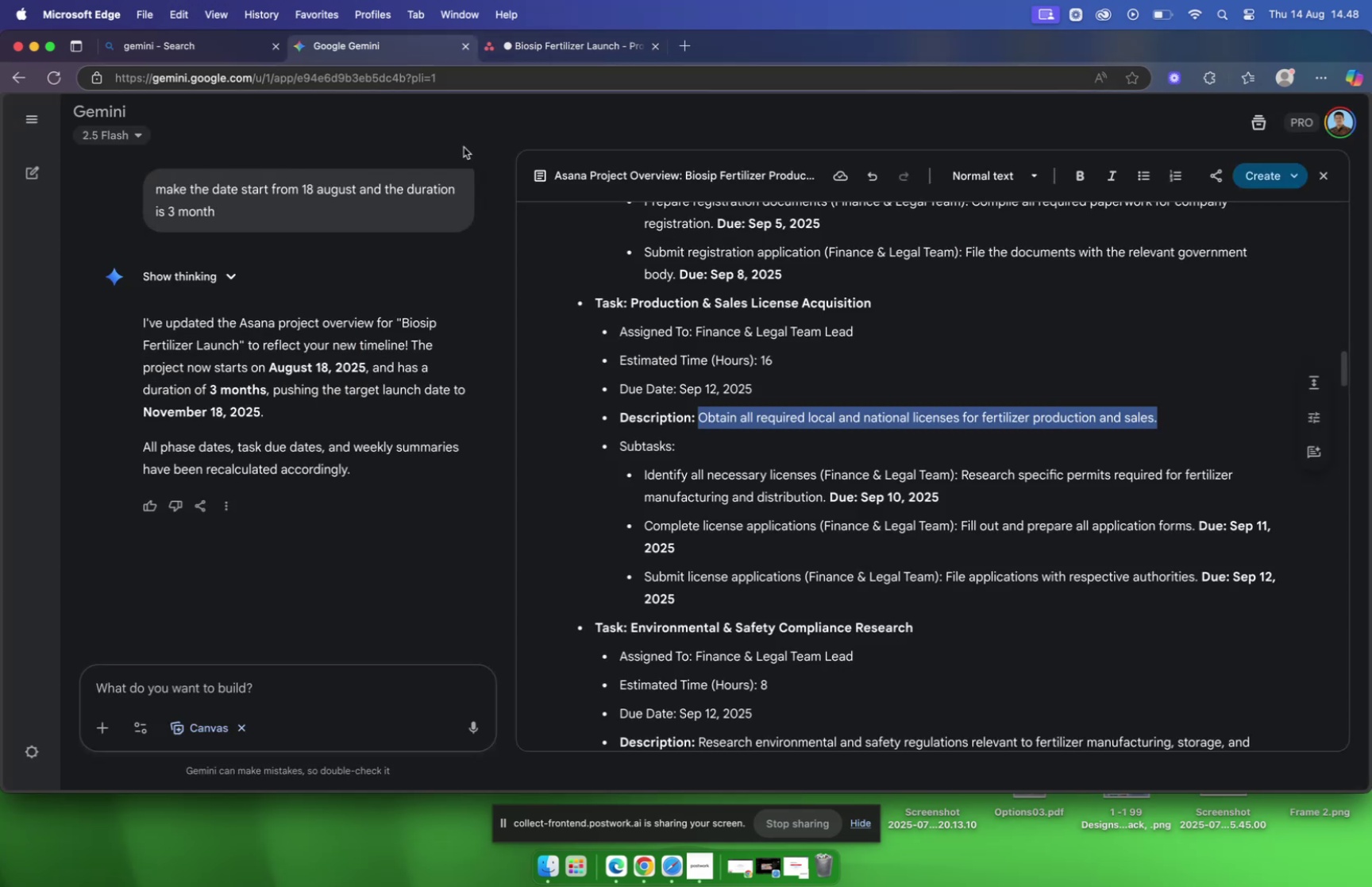 
scroll: coordinate [870, 399], scroll_direction: down, amount: 3.0
 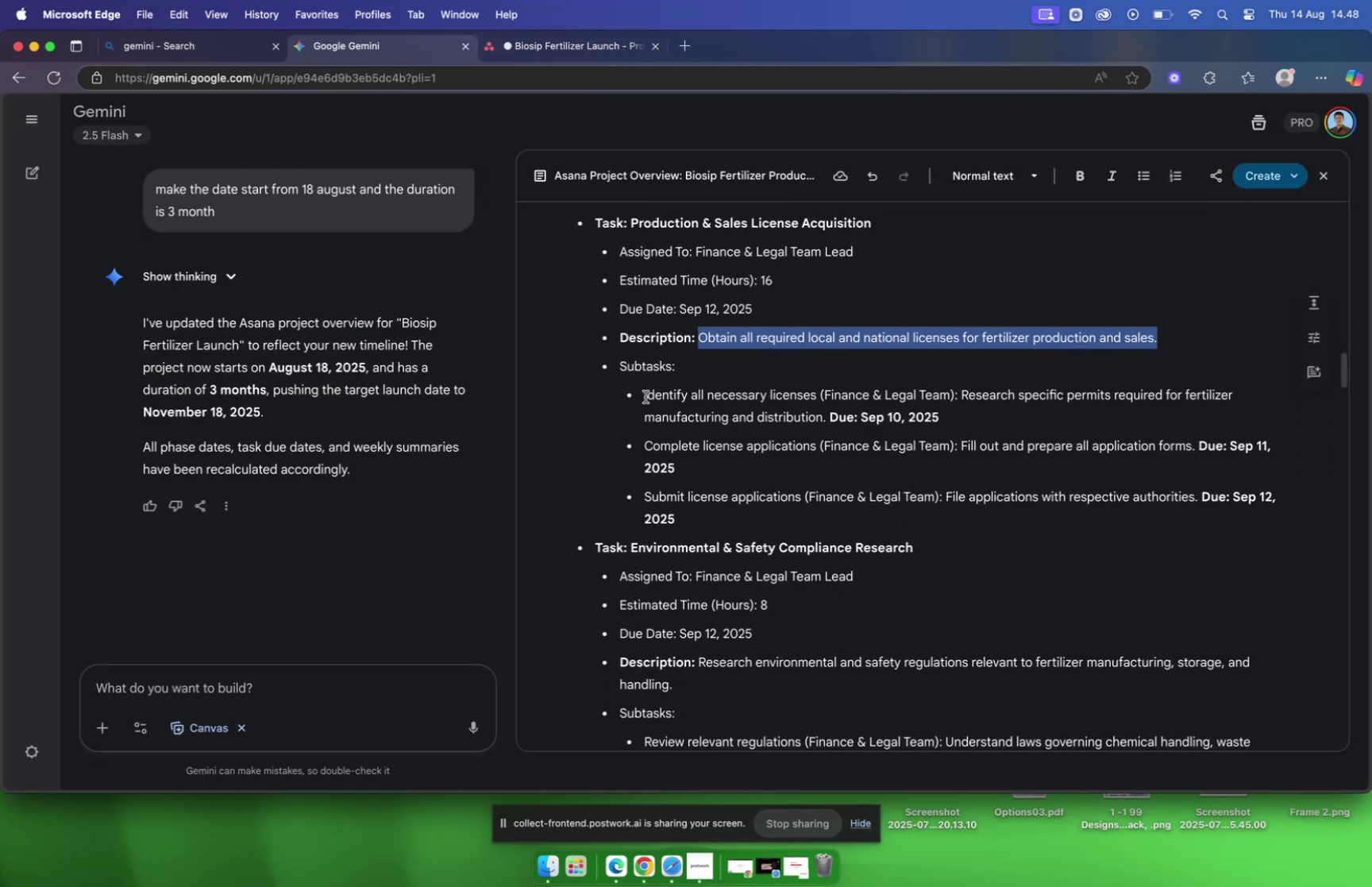 
left_click_drag(start_coordinate=[645, 395], to_coordinate=[819, 392])
 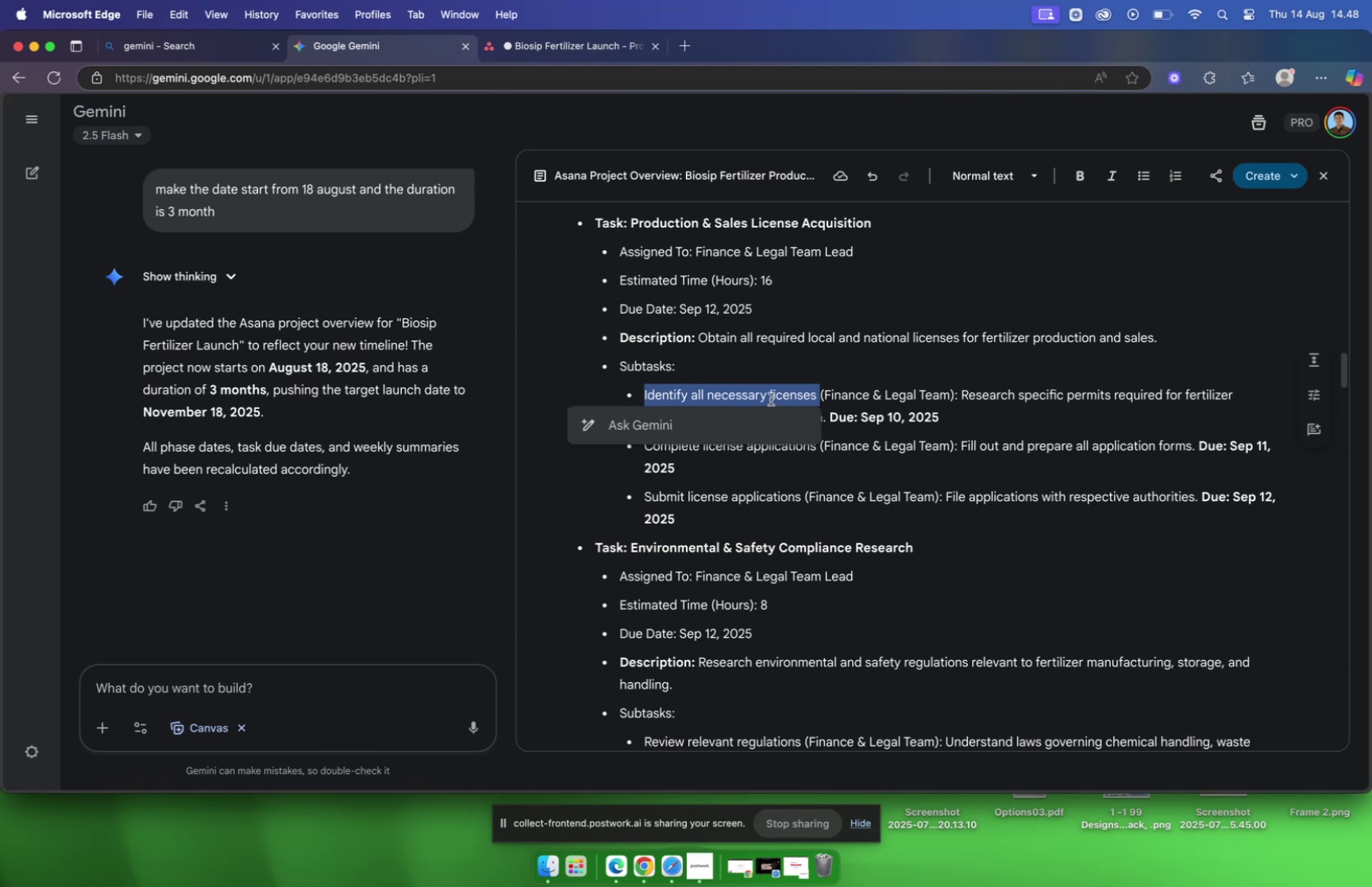 
right_click([771, 399])
 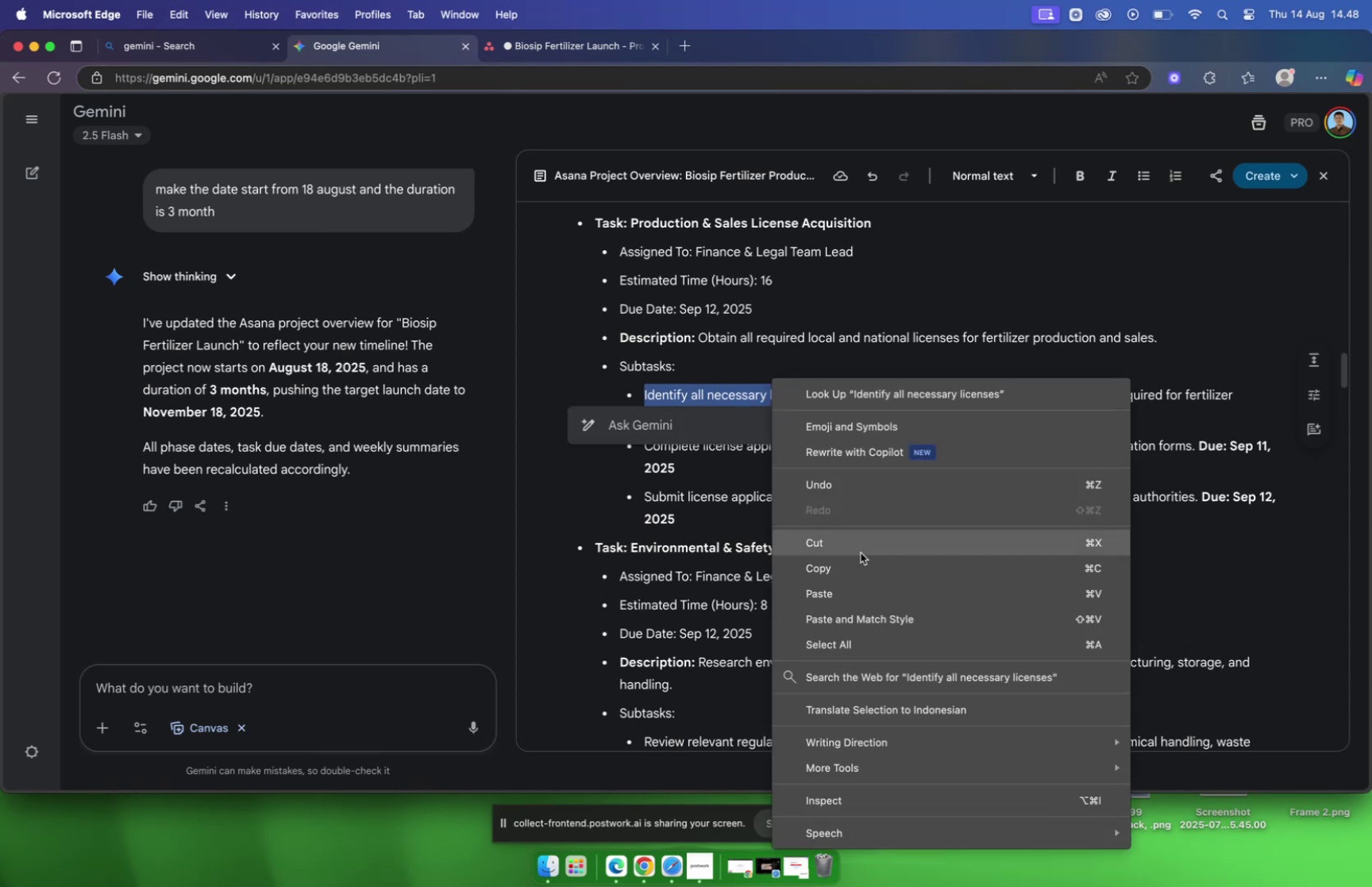 
left_click([860, 566])
 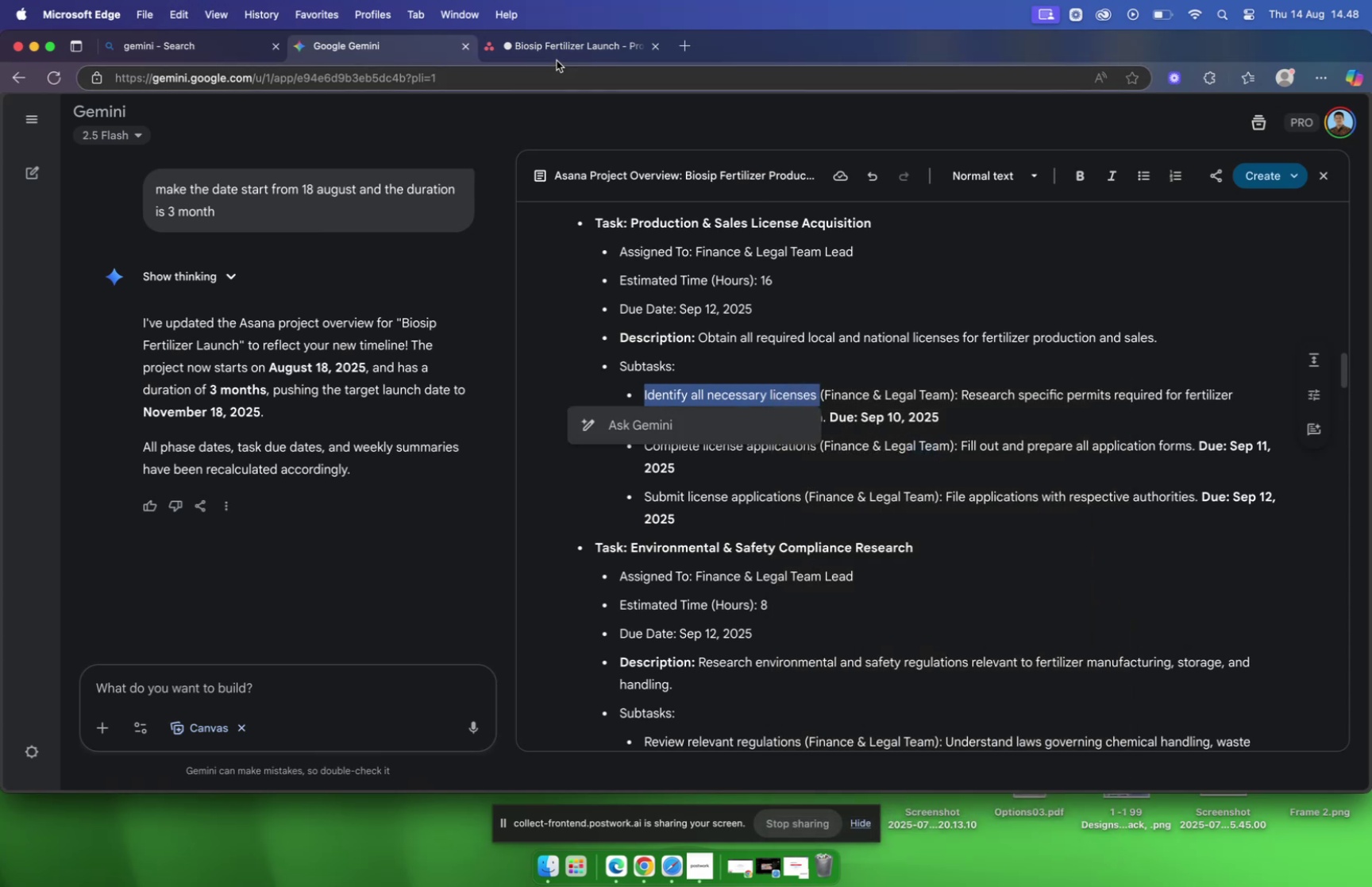 
left_click([557, 56])
 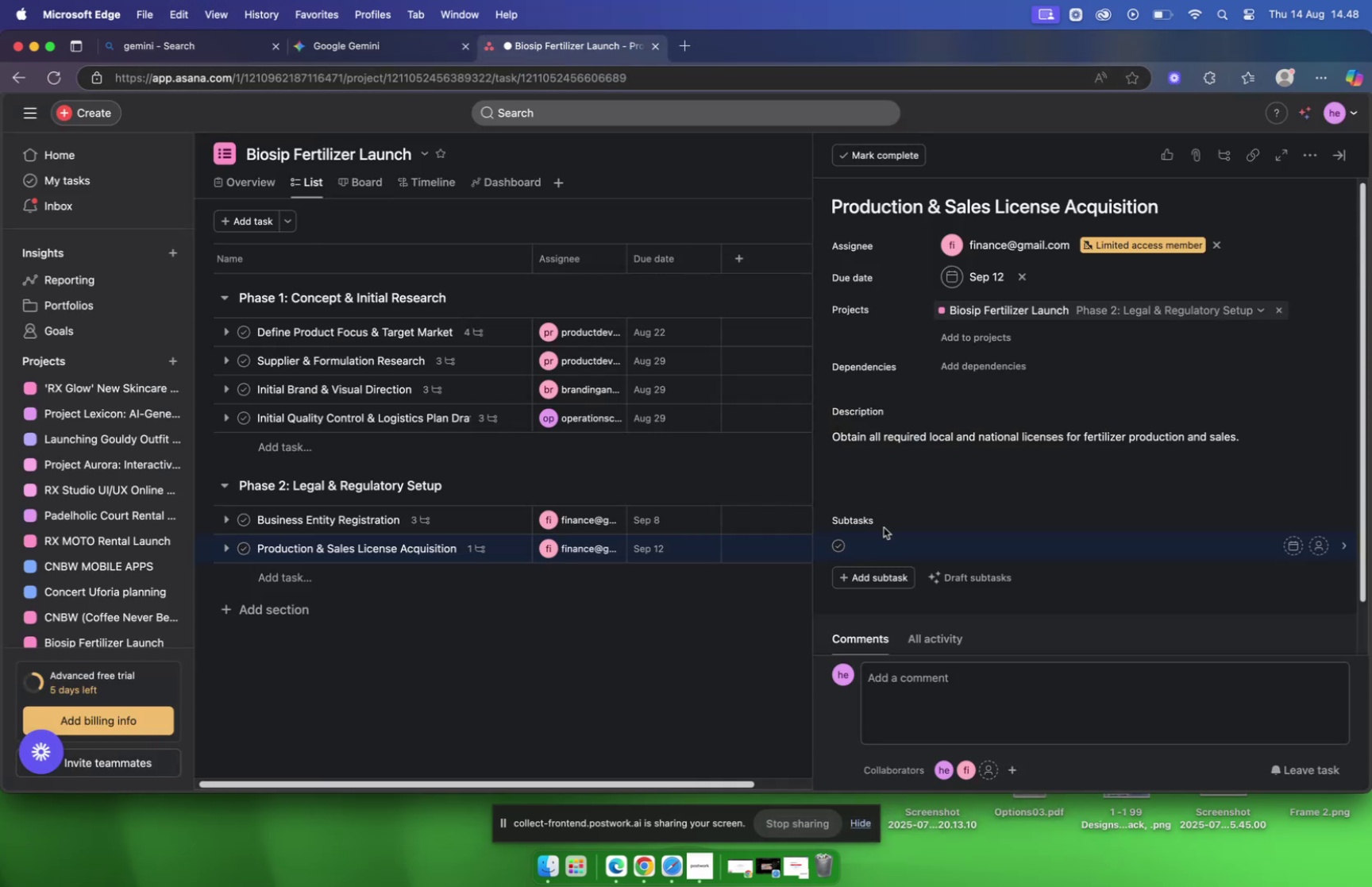 
right_click([881, 548])
 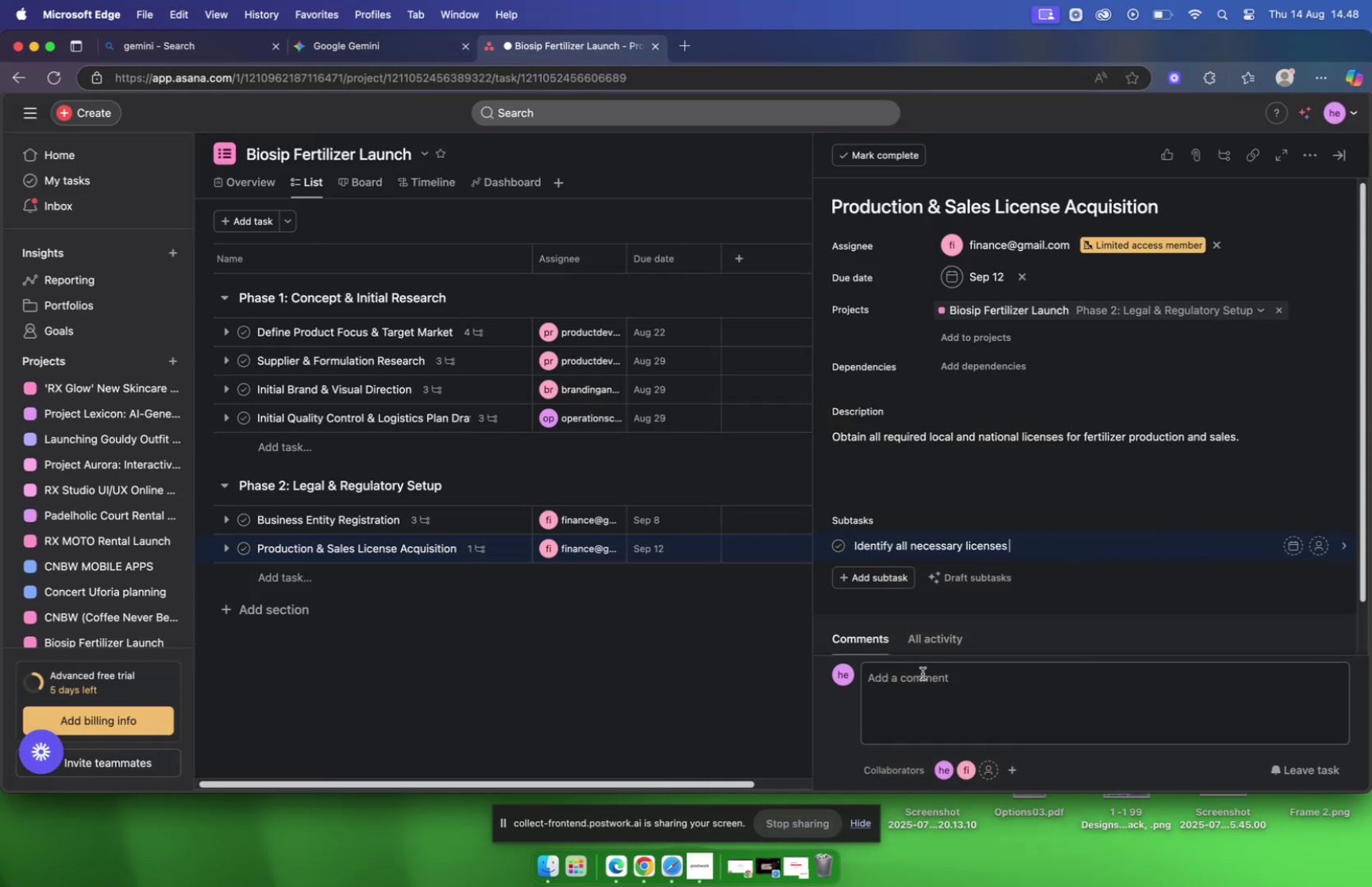 
left_click([1212, 548])
 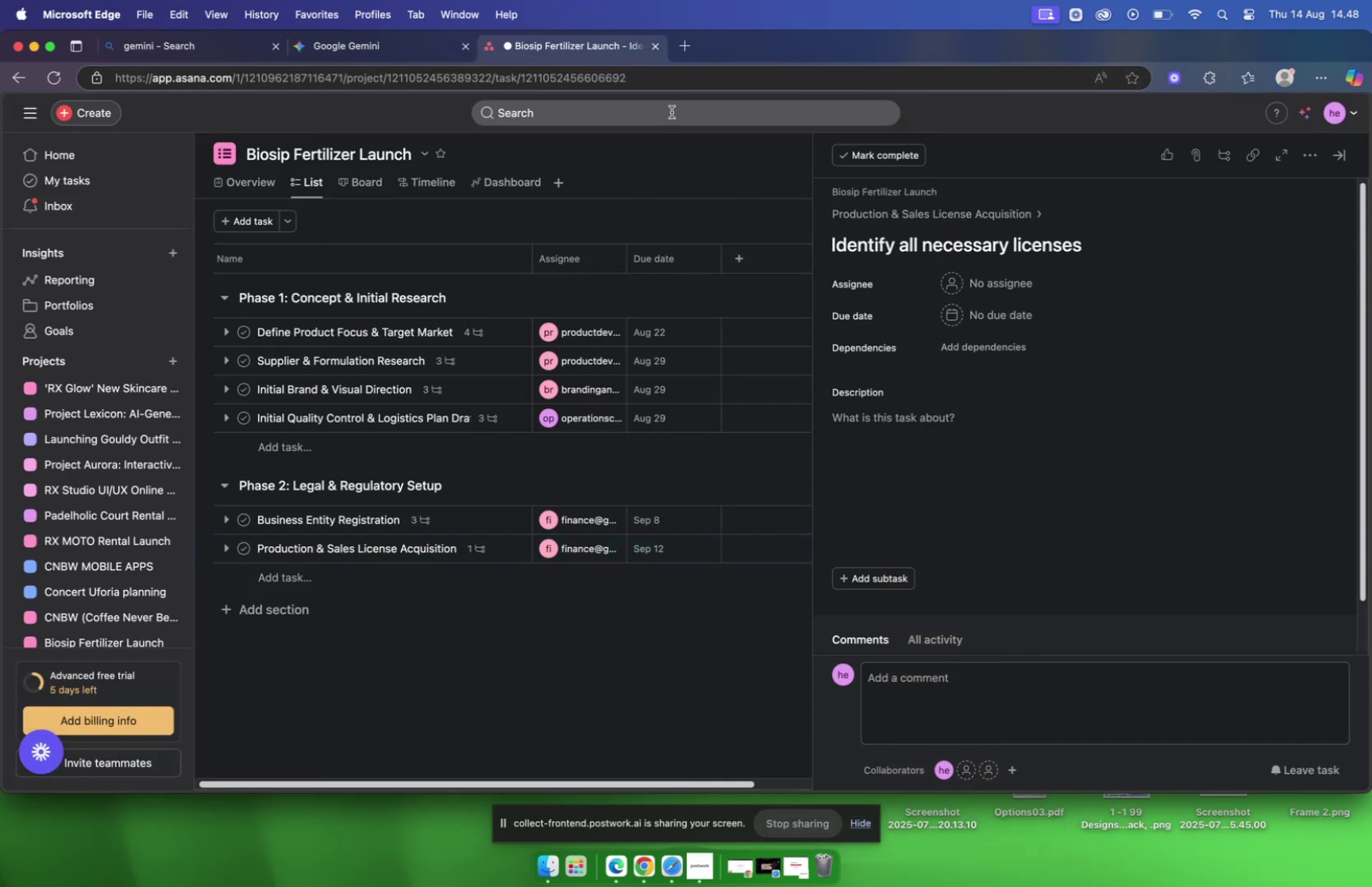 
left_click([405, 42])
 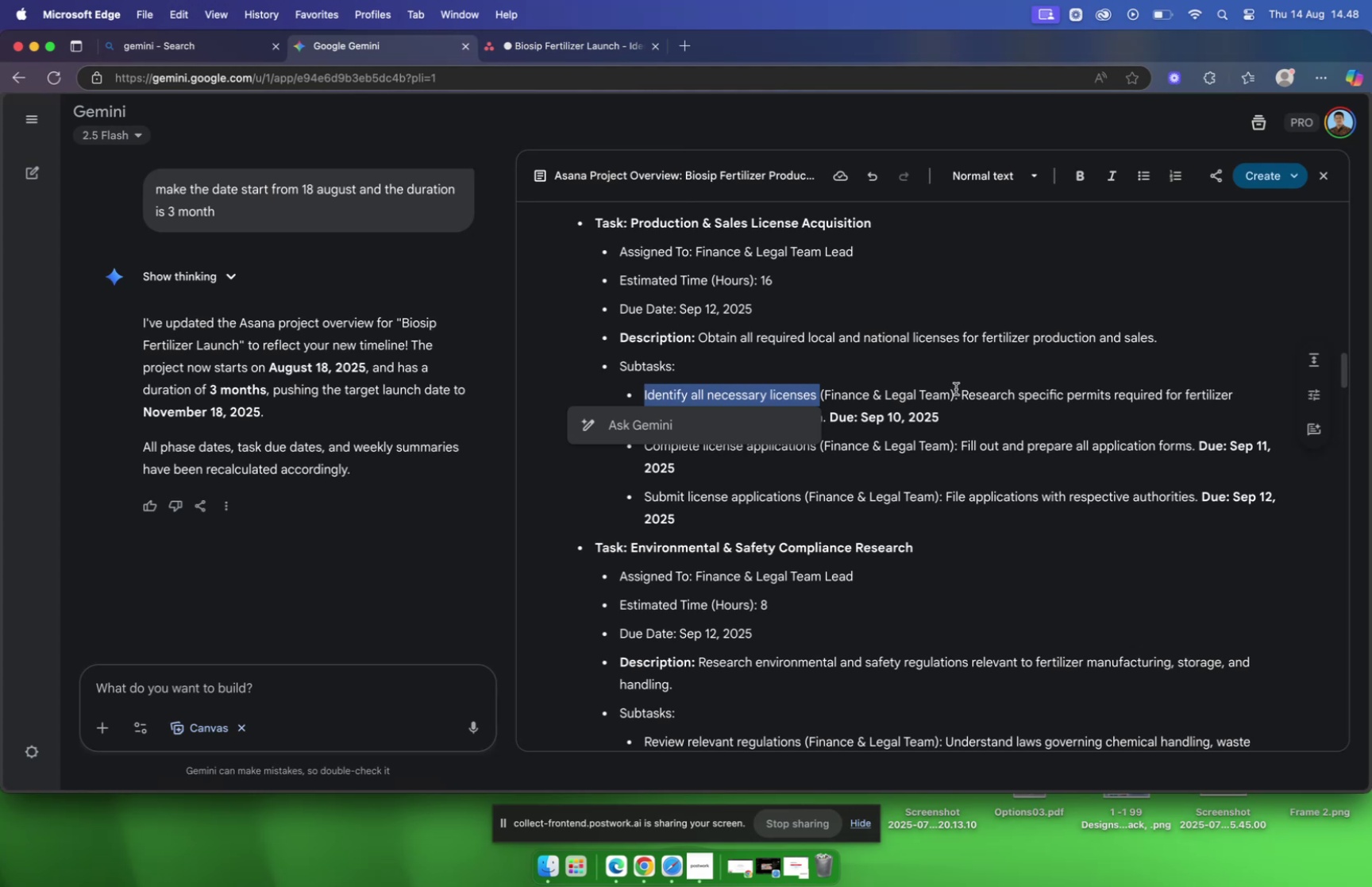 
left_click_drag(start_coordinate=[961, 394], to_coordinate=[827, 418])
 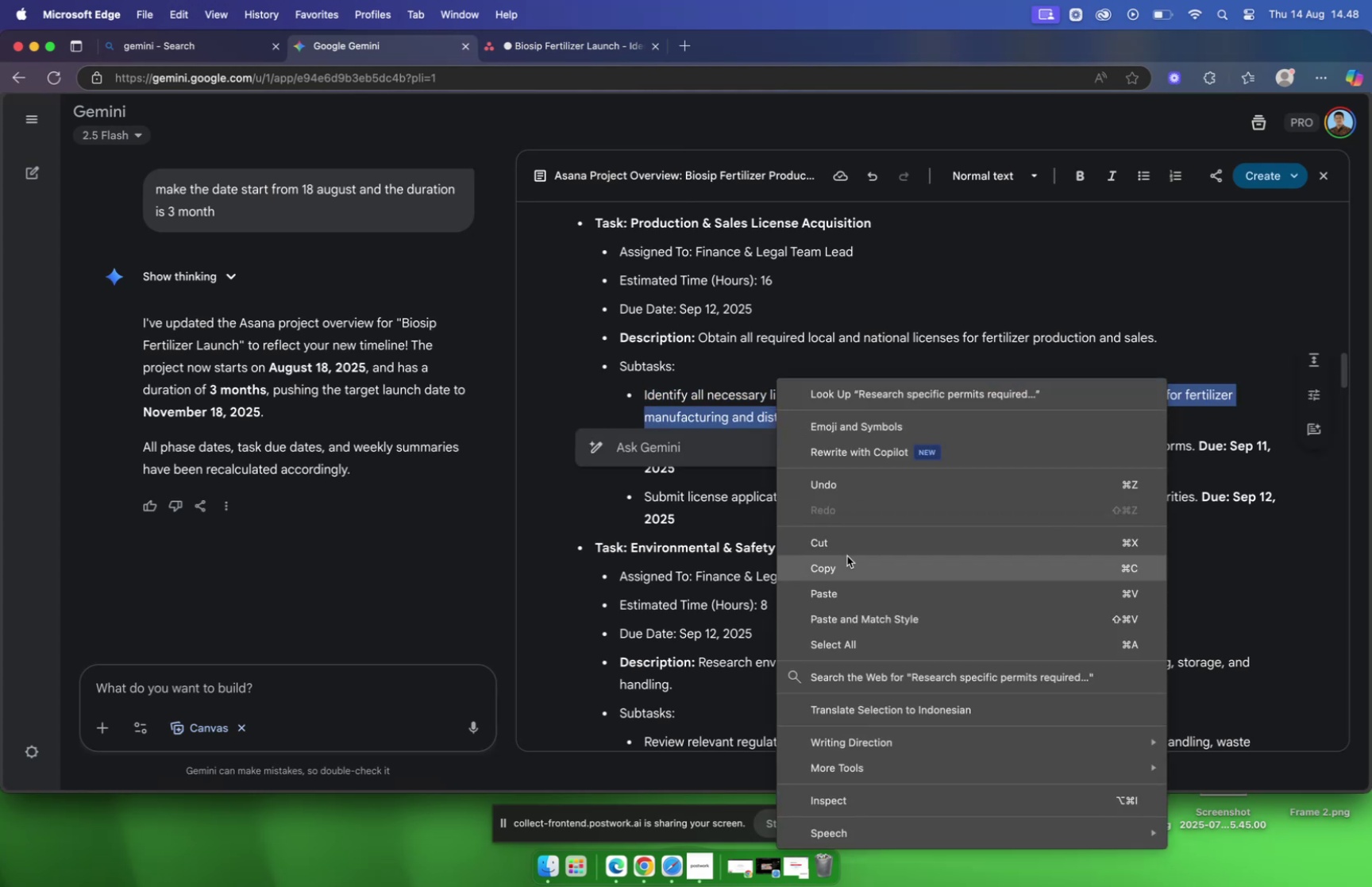 
left_click([846, 561])
 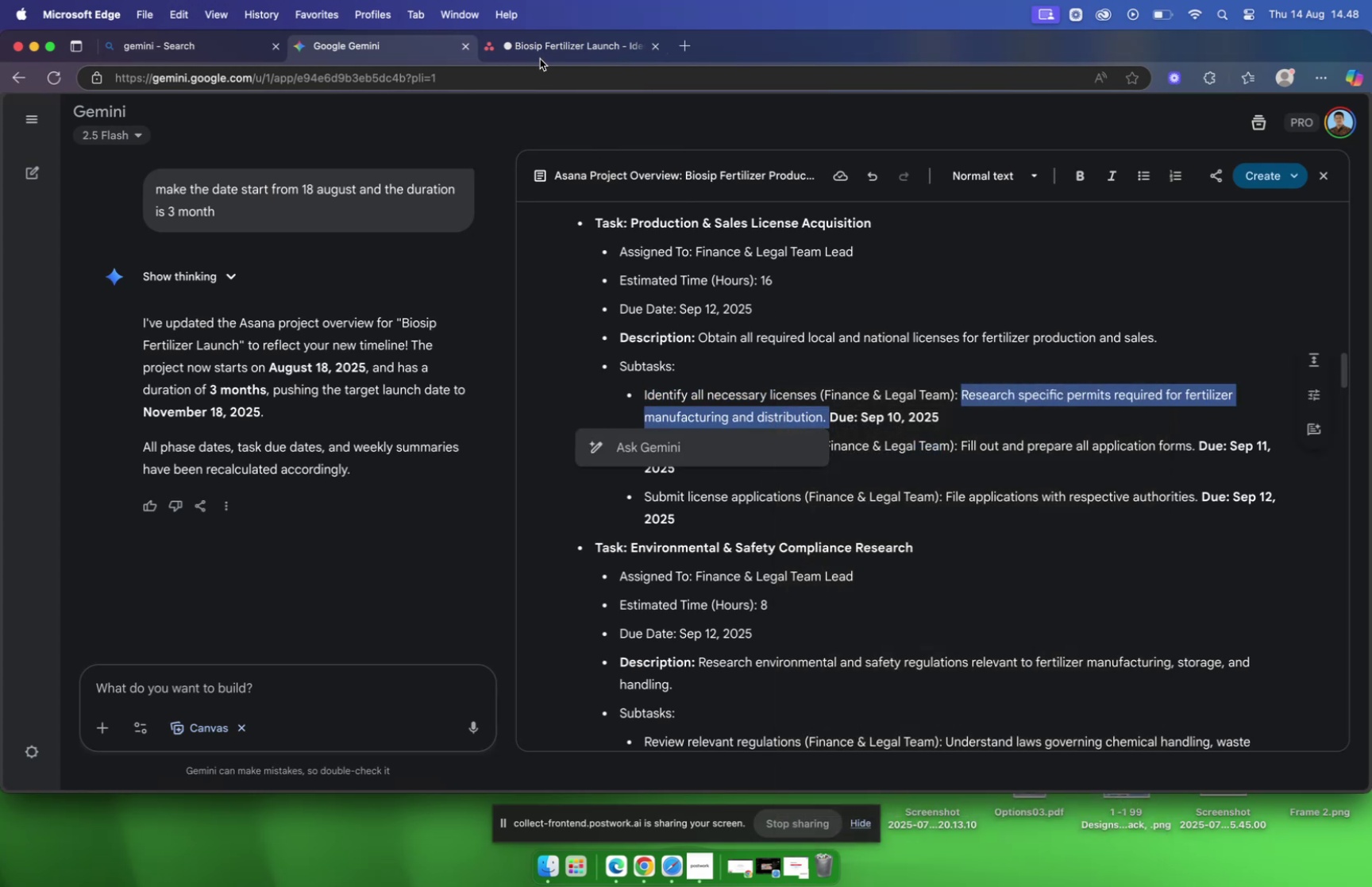 
left_click([541, 45])
 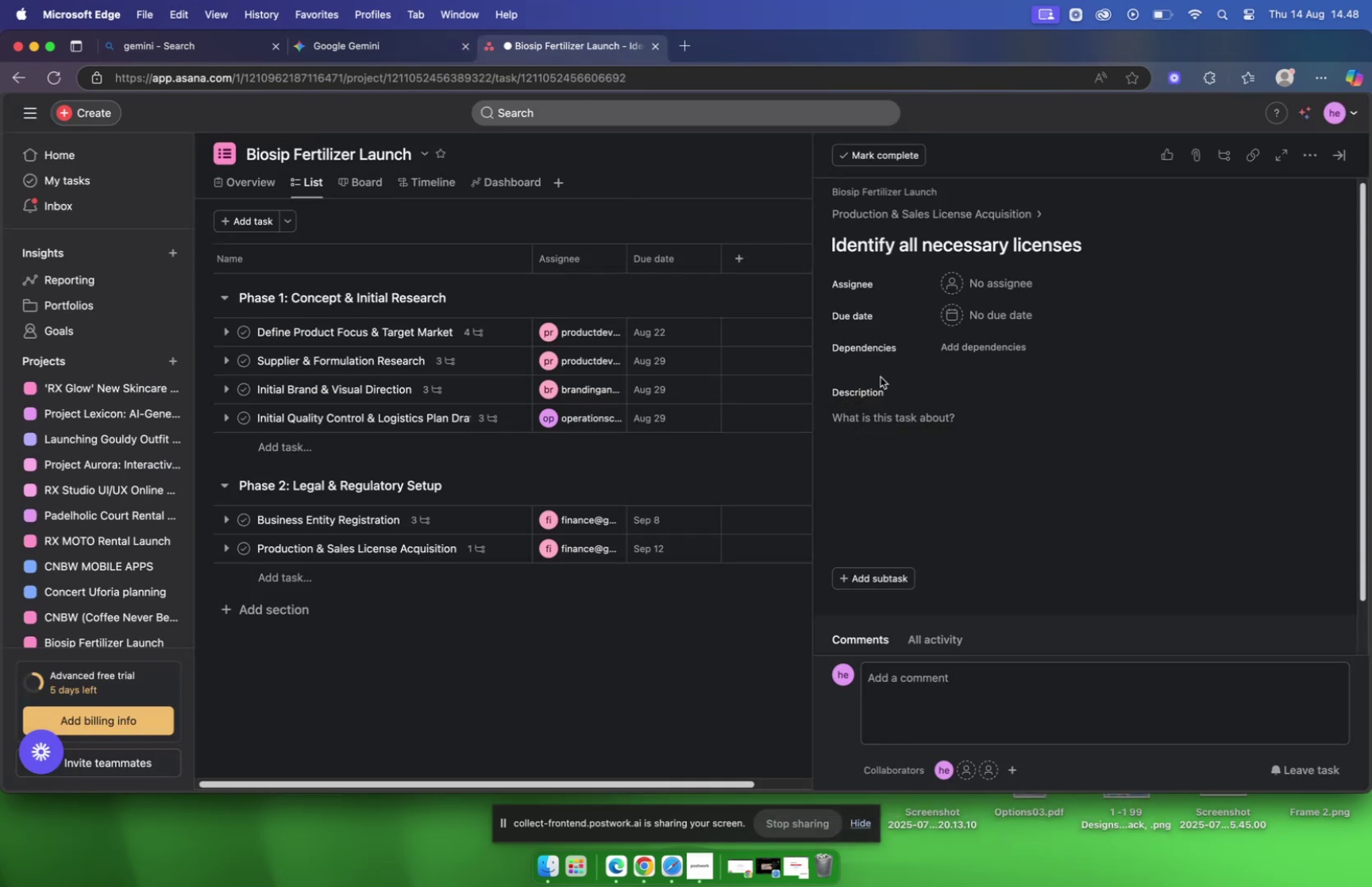 
left_click([897, 417])
 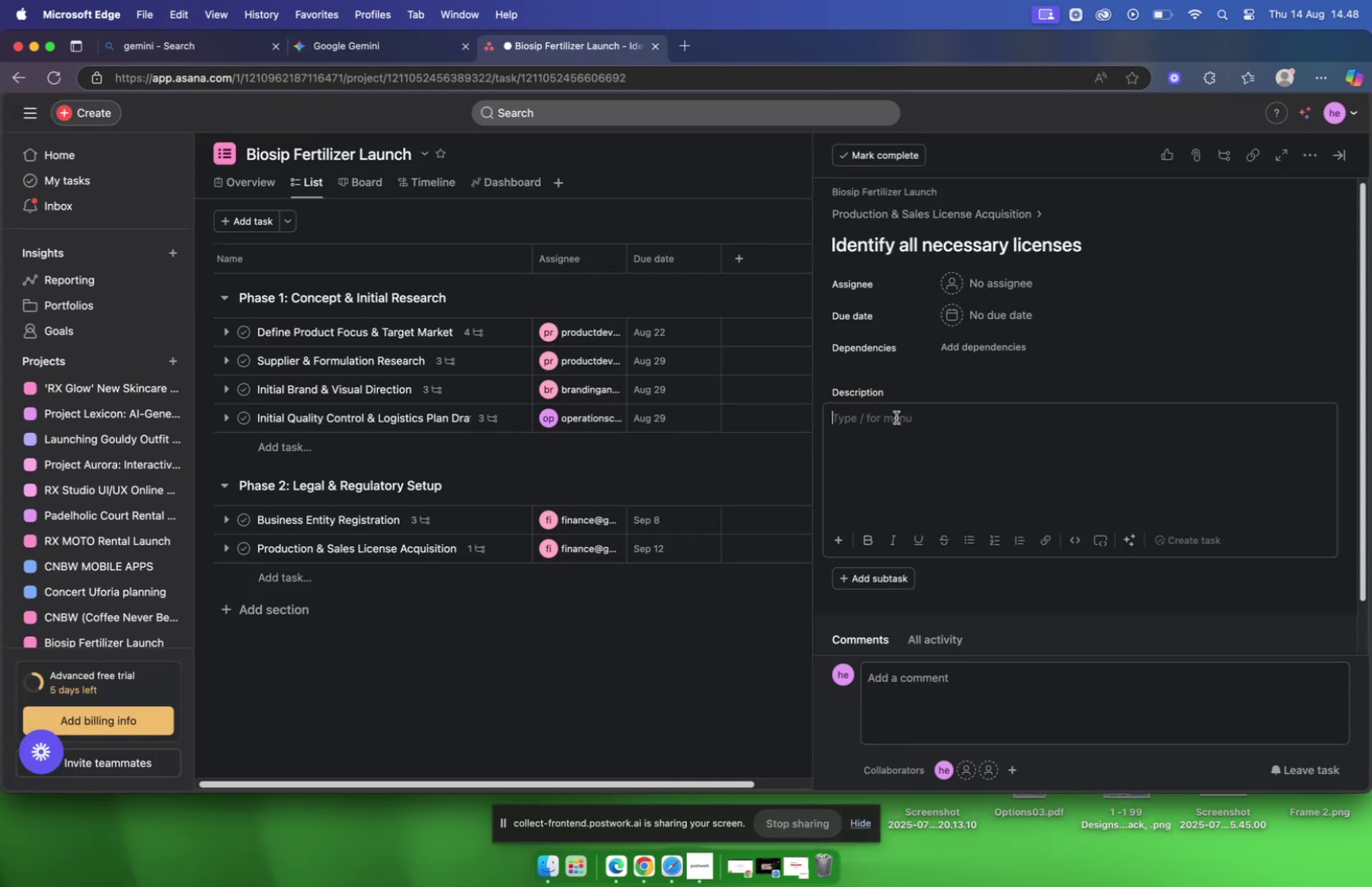 
right_click([896, 417])
 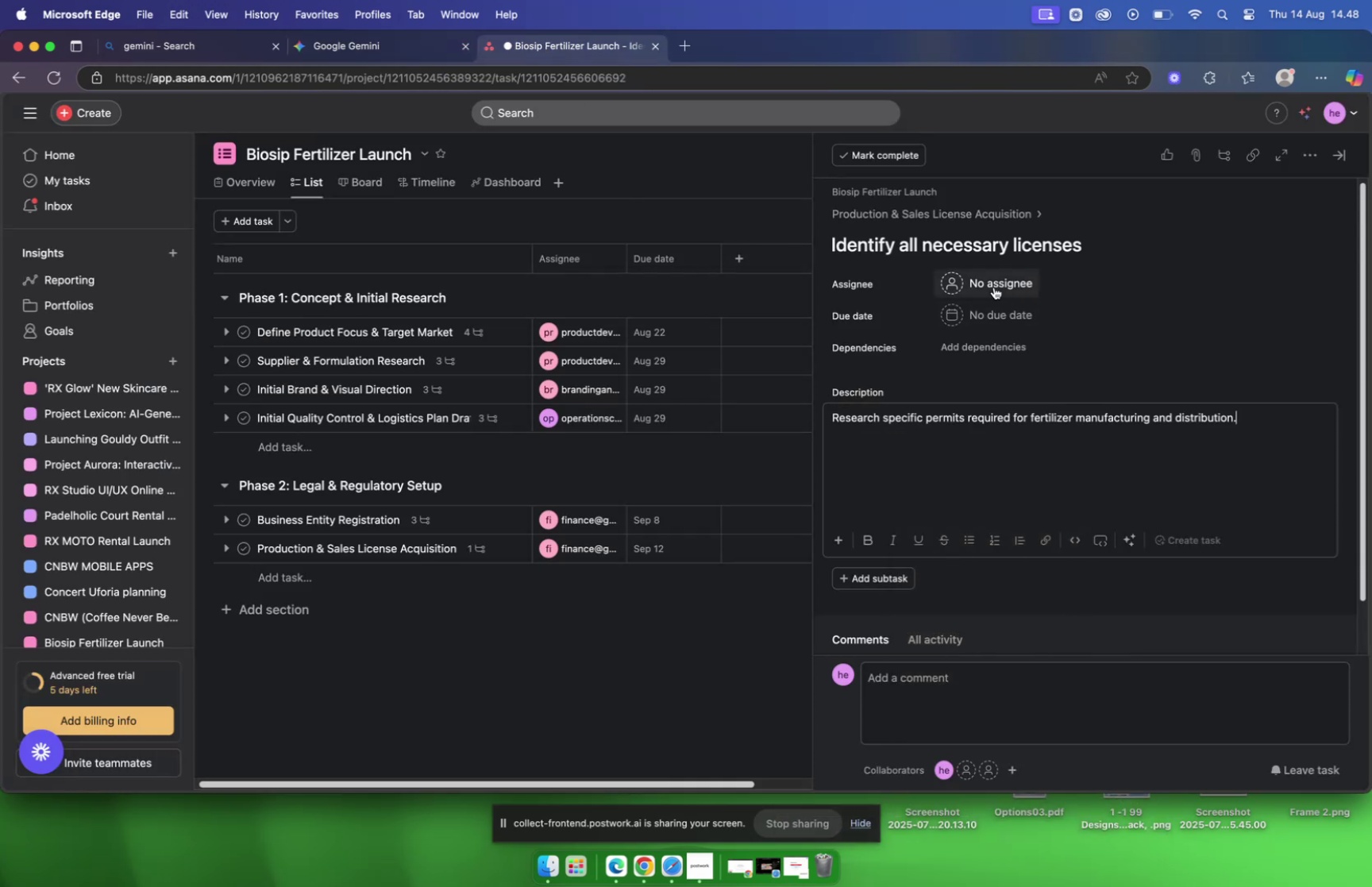 
left_click([994, 287])
 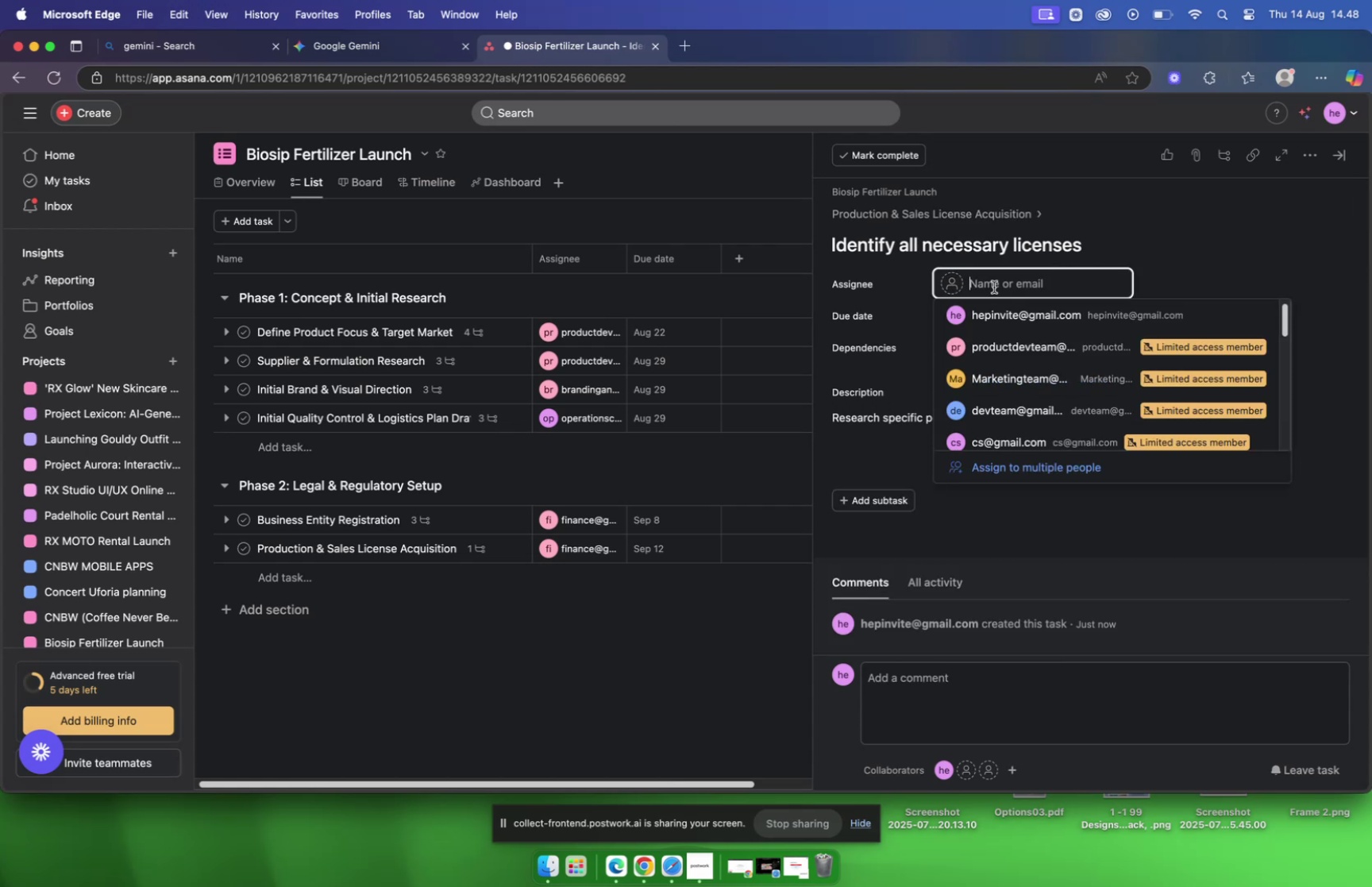 
type(la)
 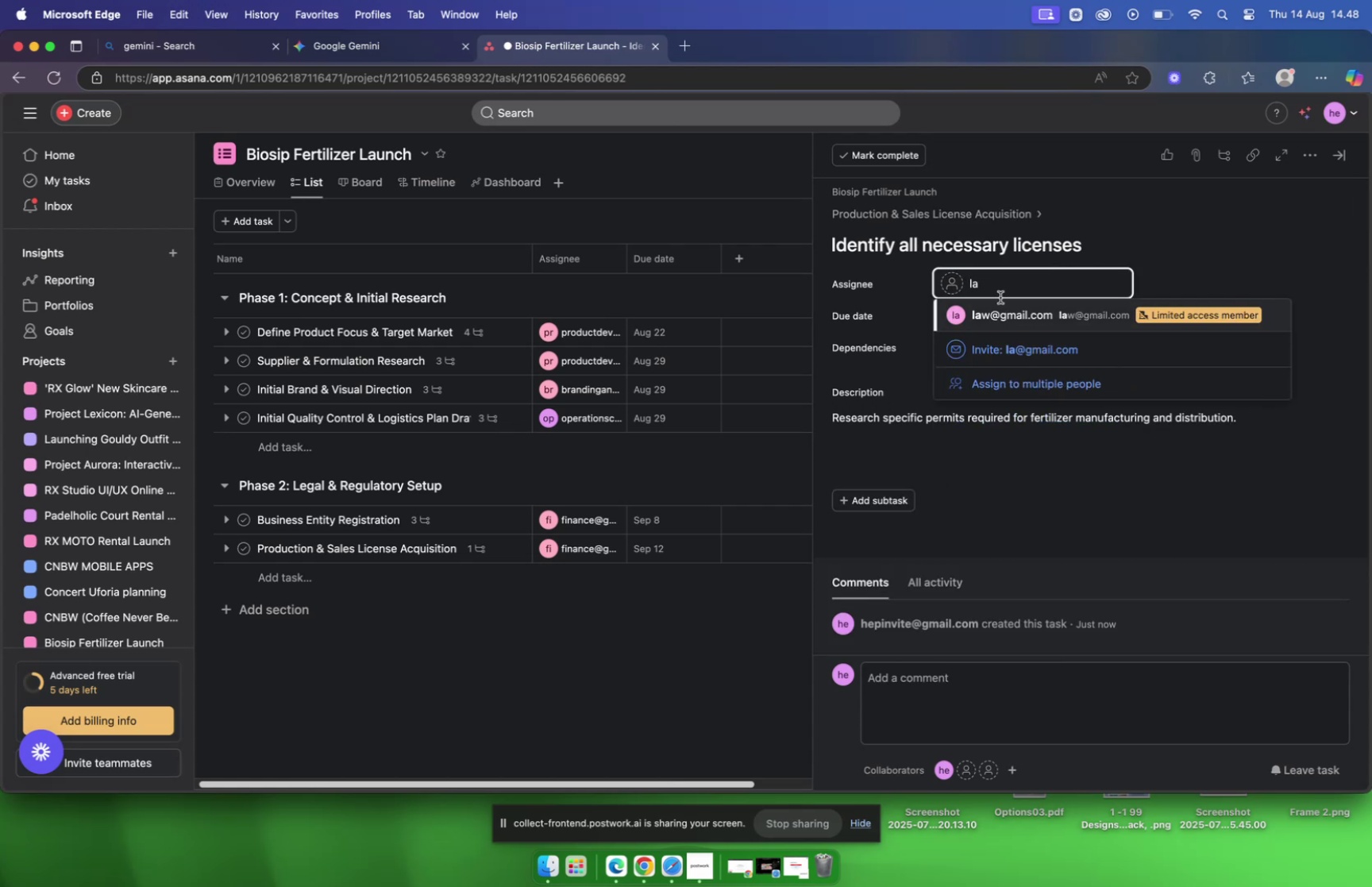 
left_click([1008, 318])
 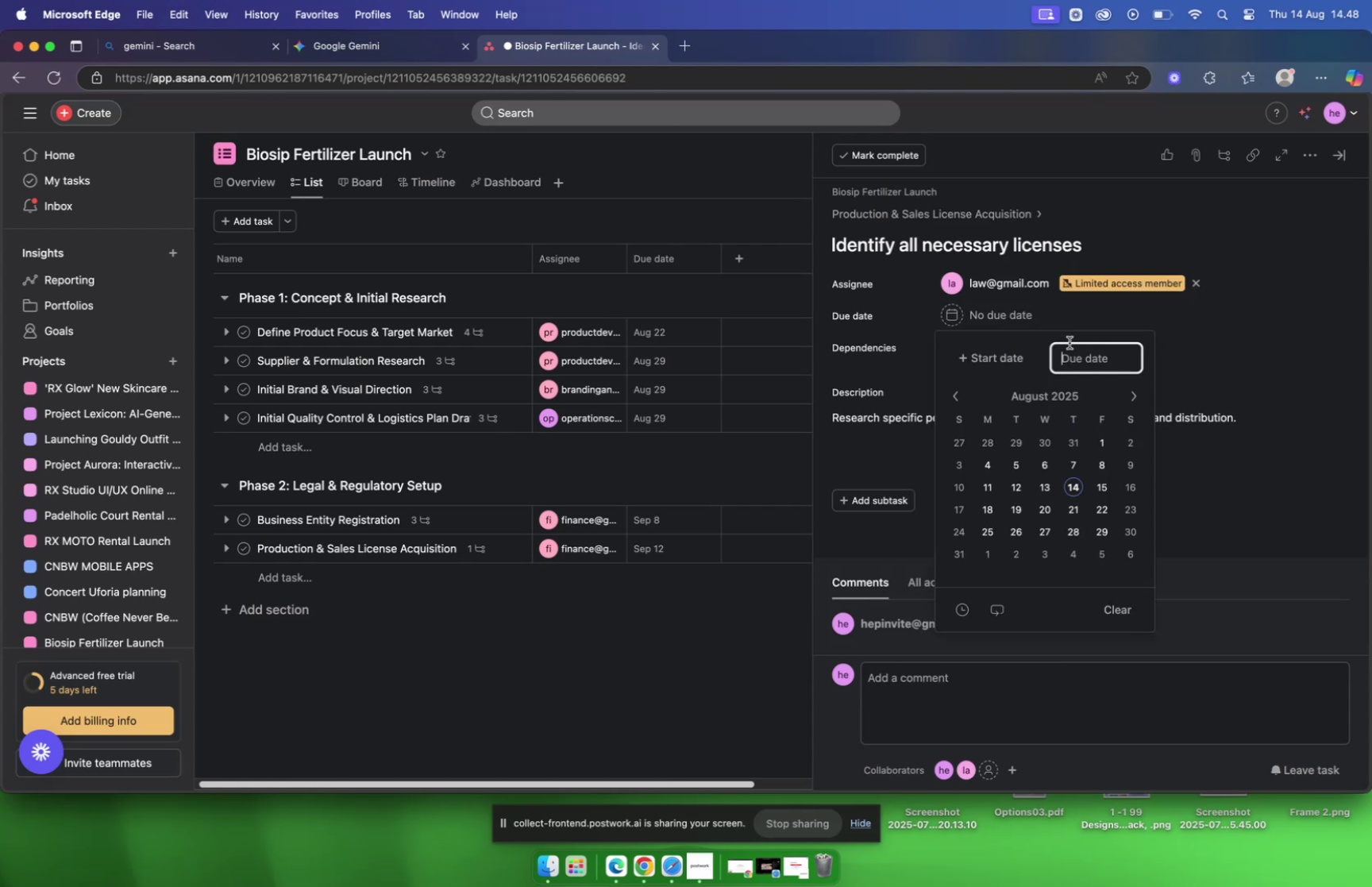 
wait(5.19)
 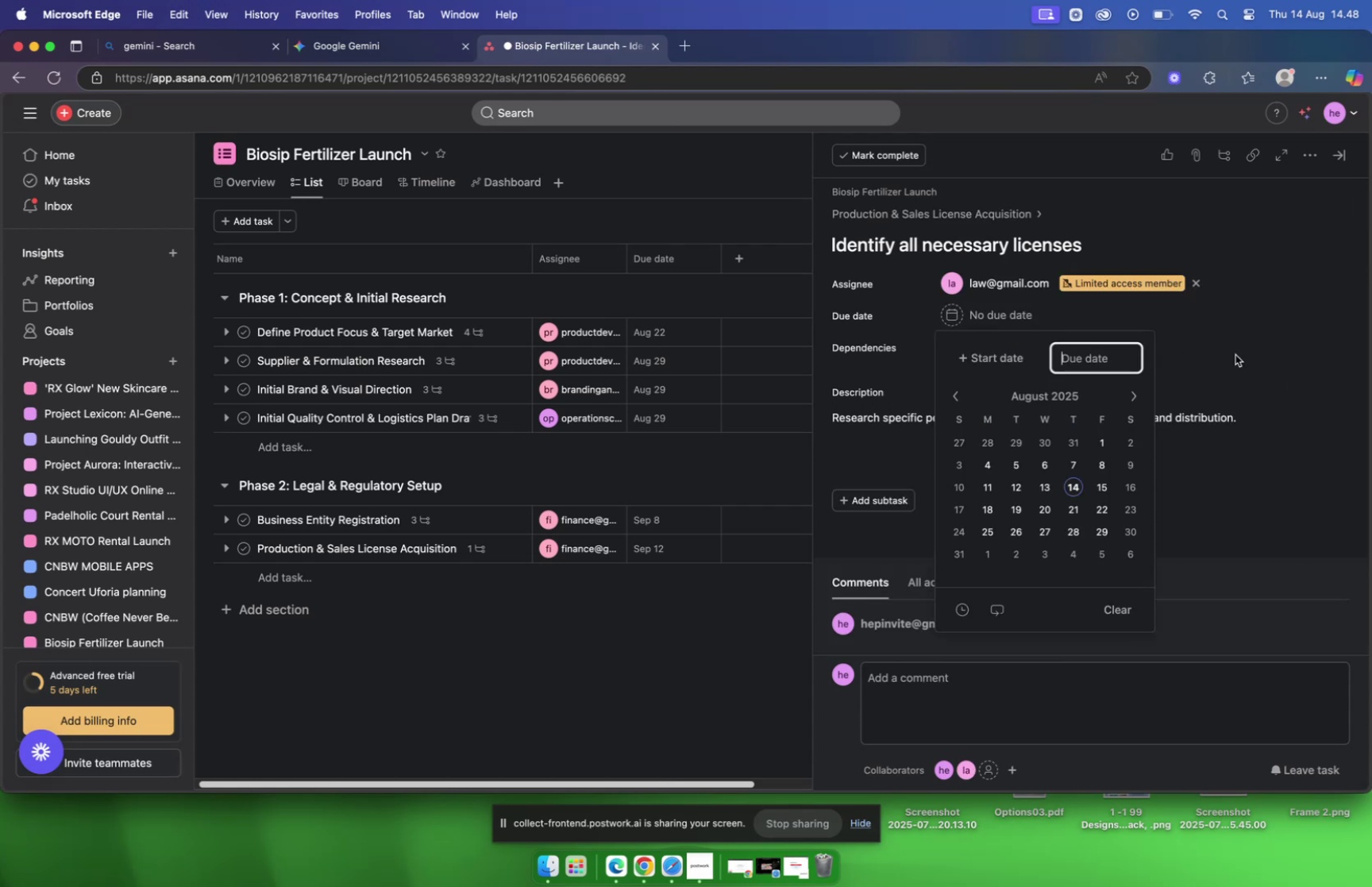 
left_click([343, 48])
 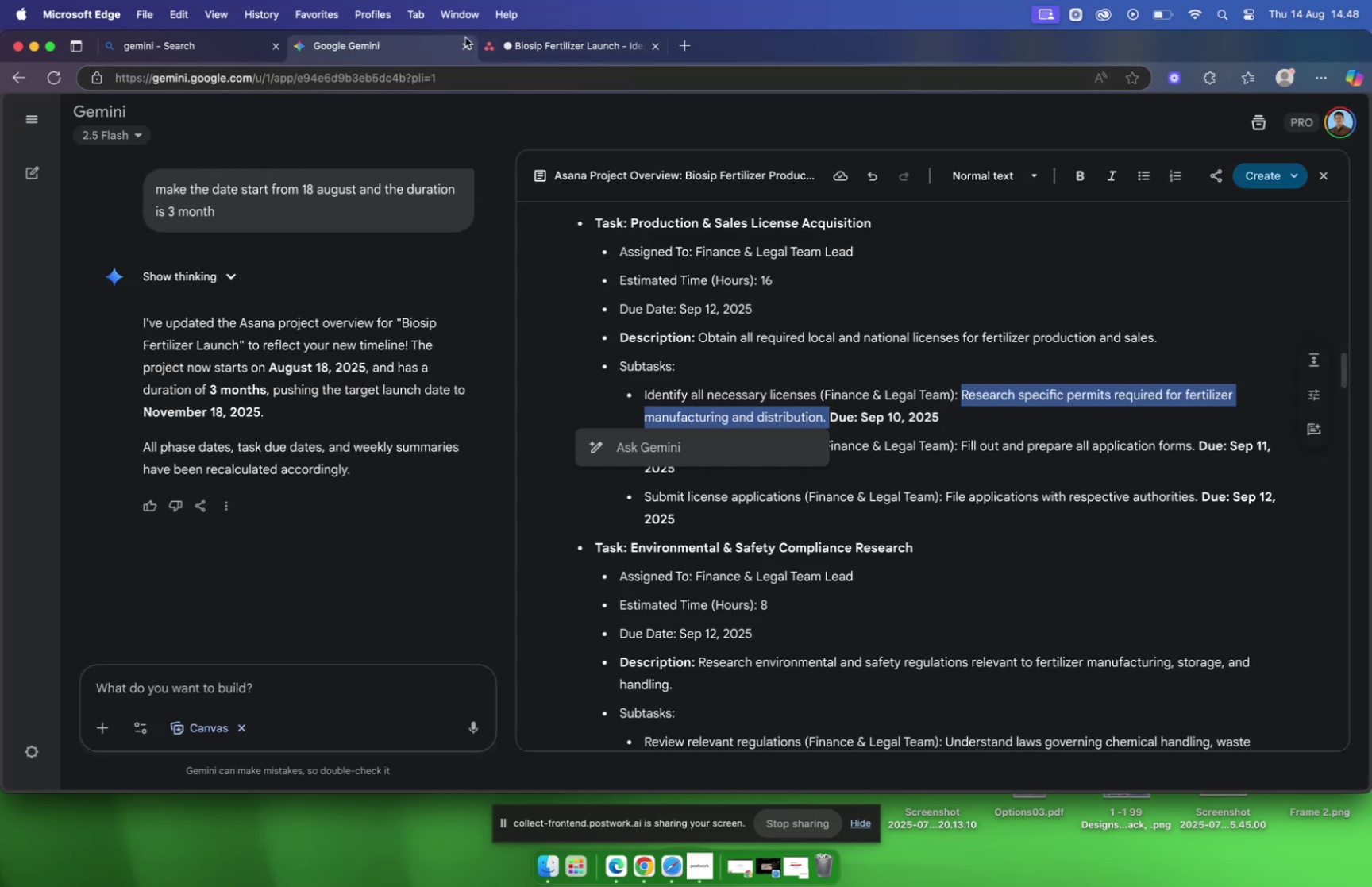 
left_click([548, 48])
 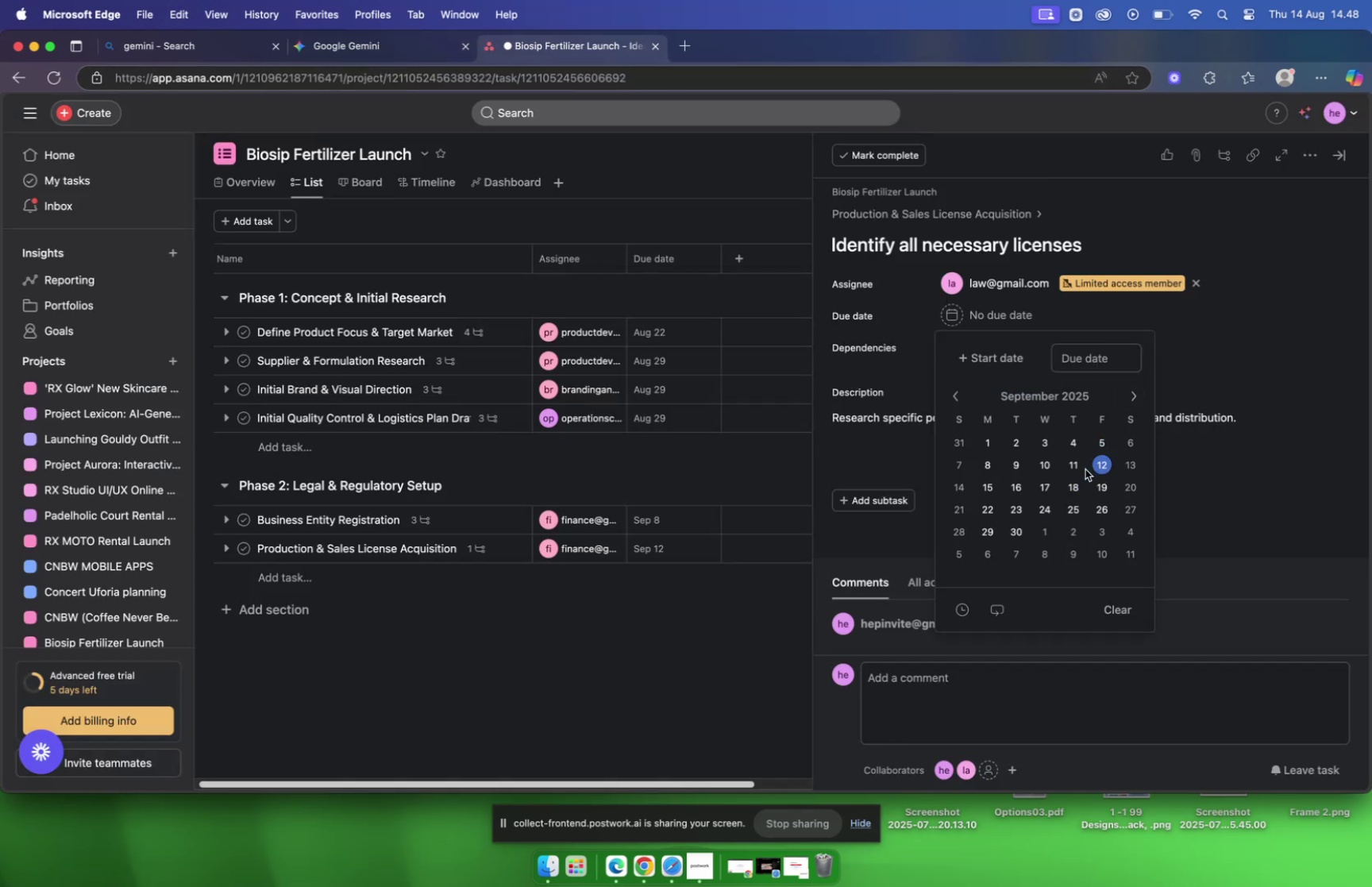 
left_click([1049, 464])
 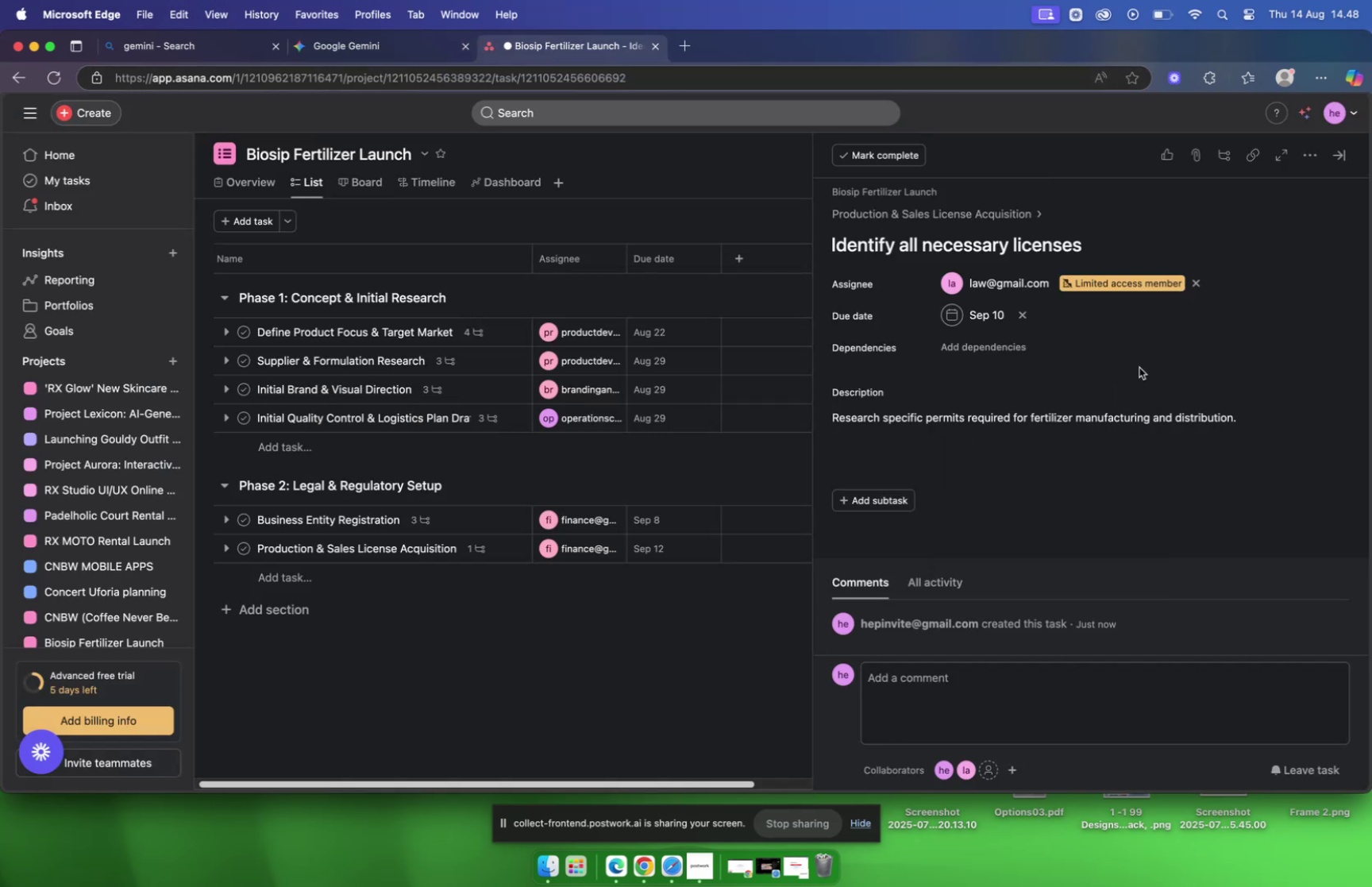 
scroll: coordinate [945, 403], scroll_direction: down, amount: 2.0
 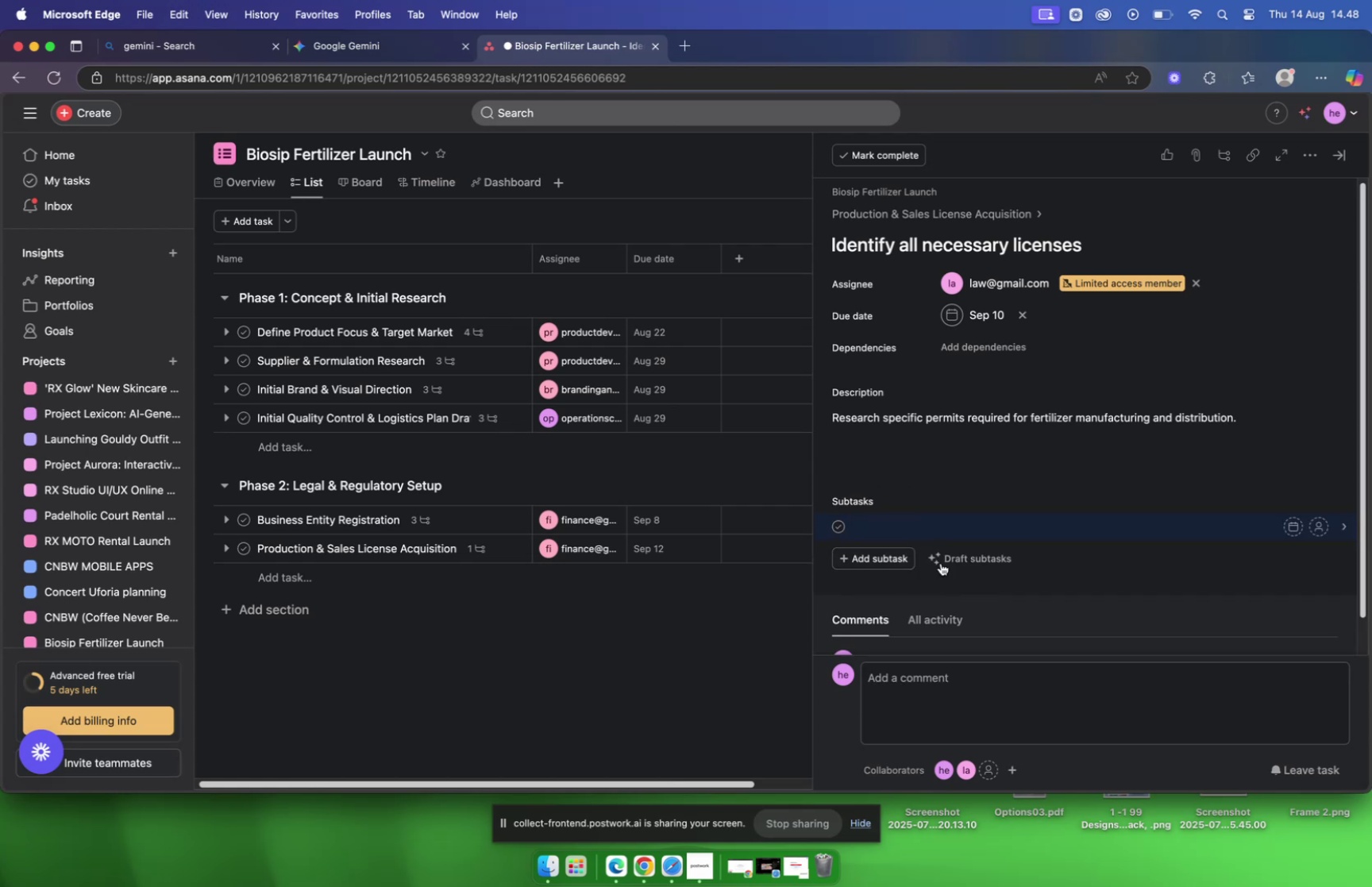 
left_click([364, 43])
 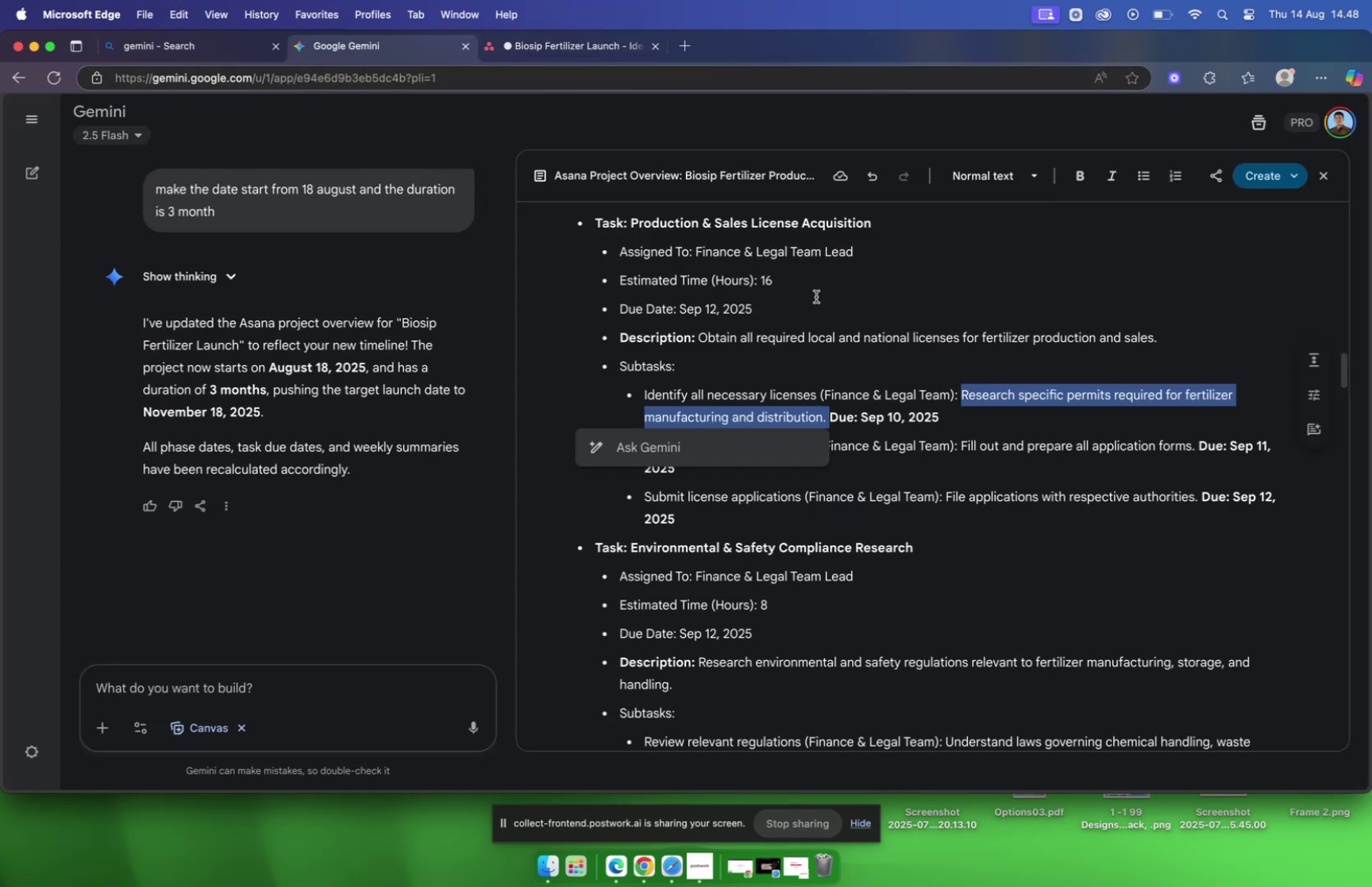 
scroll: coordinate [816, 301], scroll_direction: down, amount: 4.0
 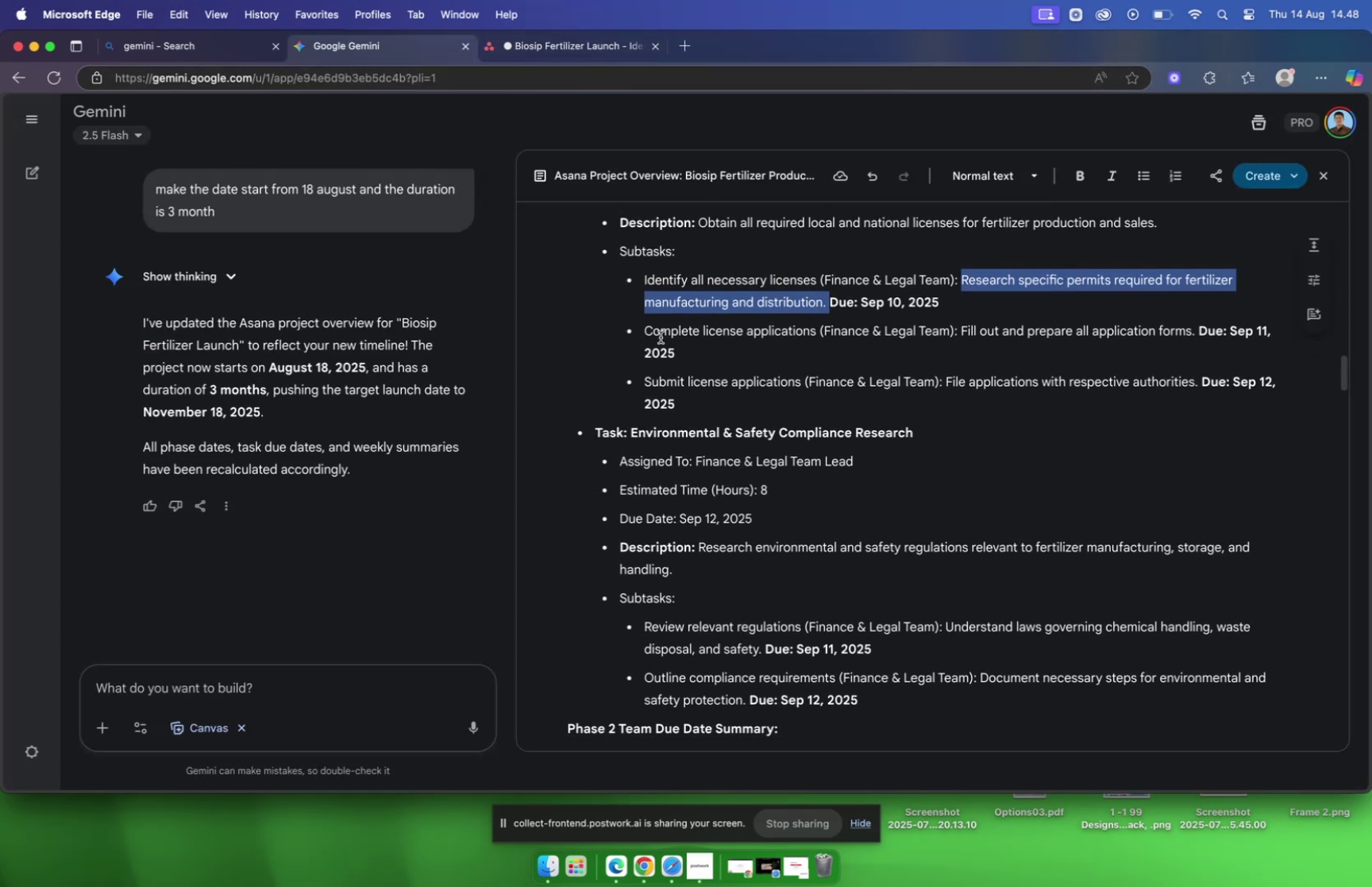 
left_click_drag(start_coordinate=[643, 331], to_coordinate=[818, 327])
 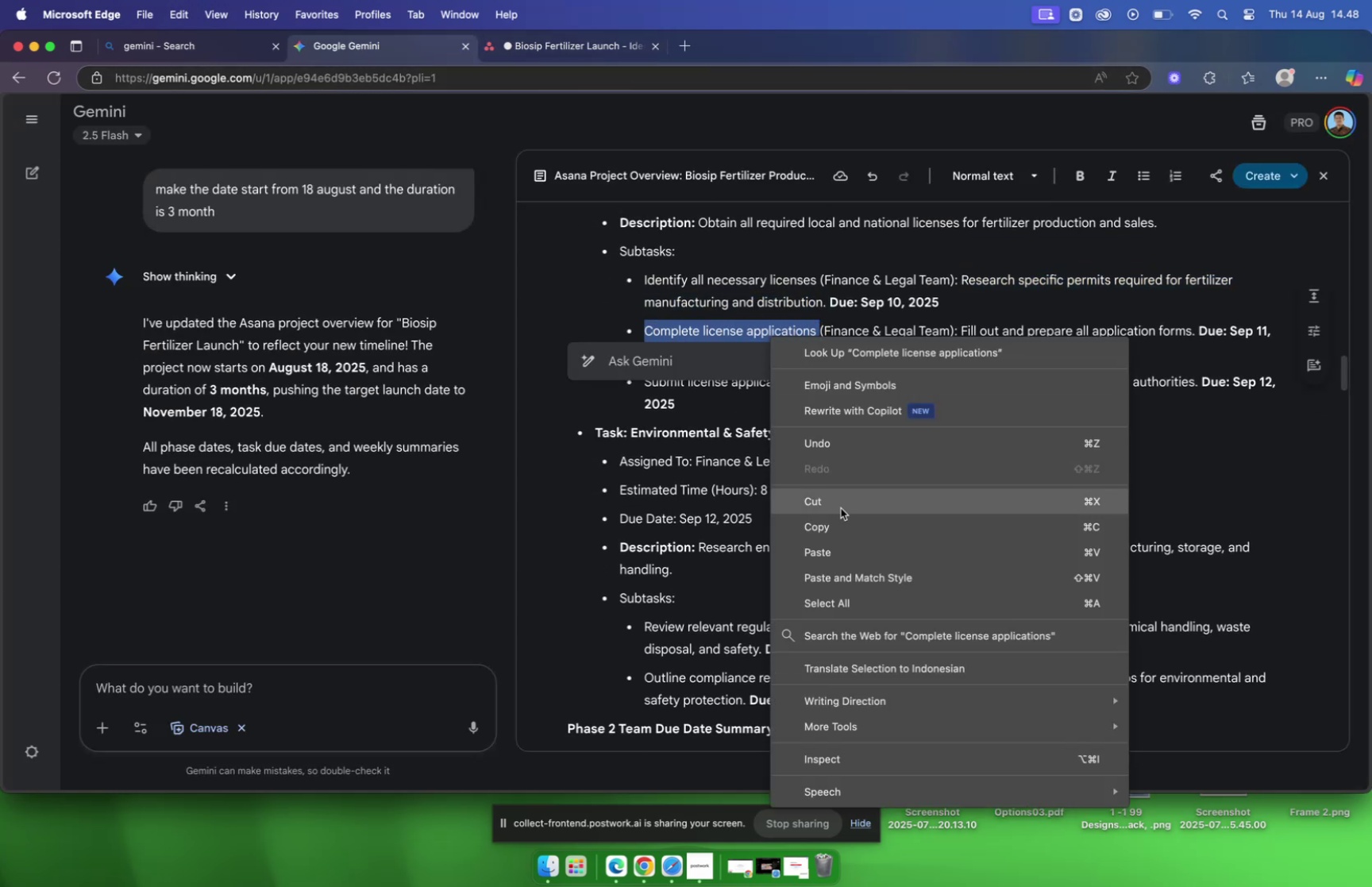 
left_click([841, 524])
 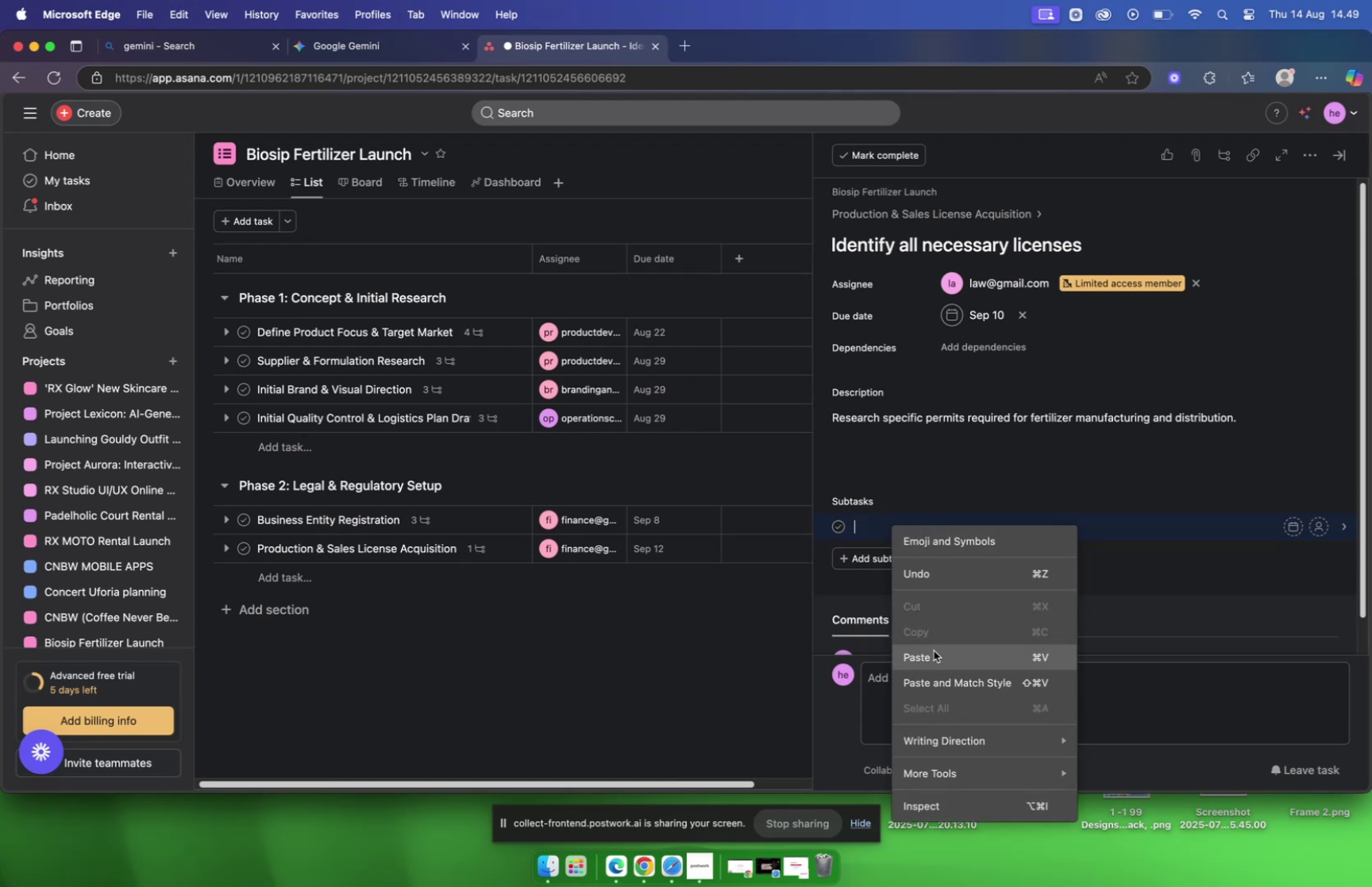 
left_click([1120, 526])
 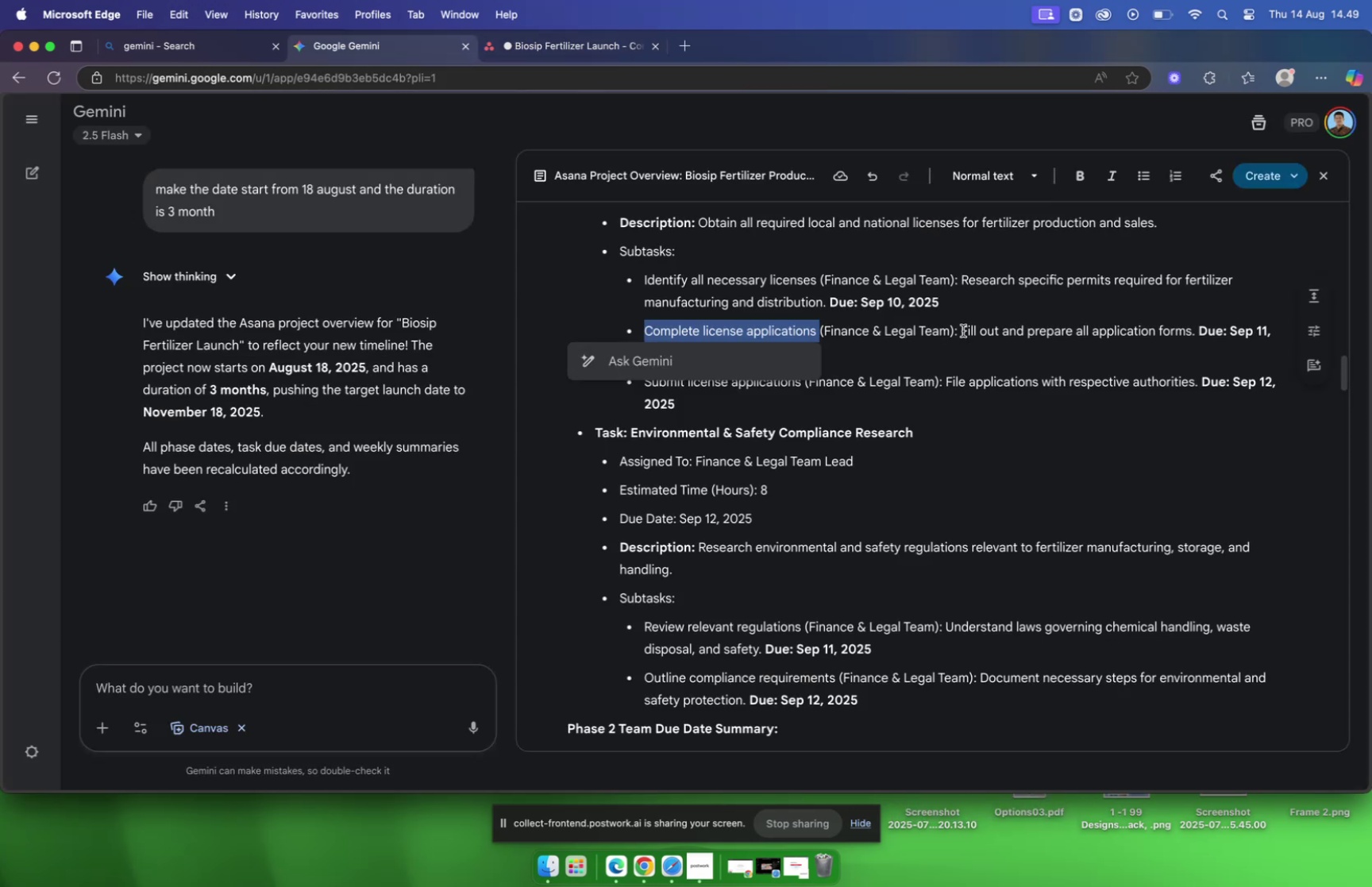 
wait(5.14)
 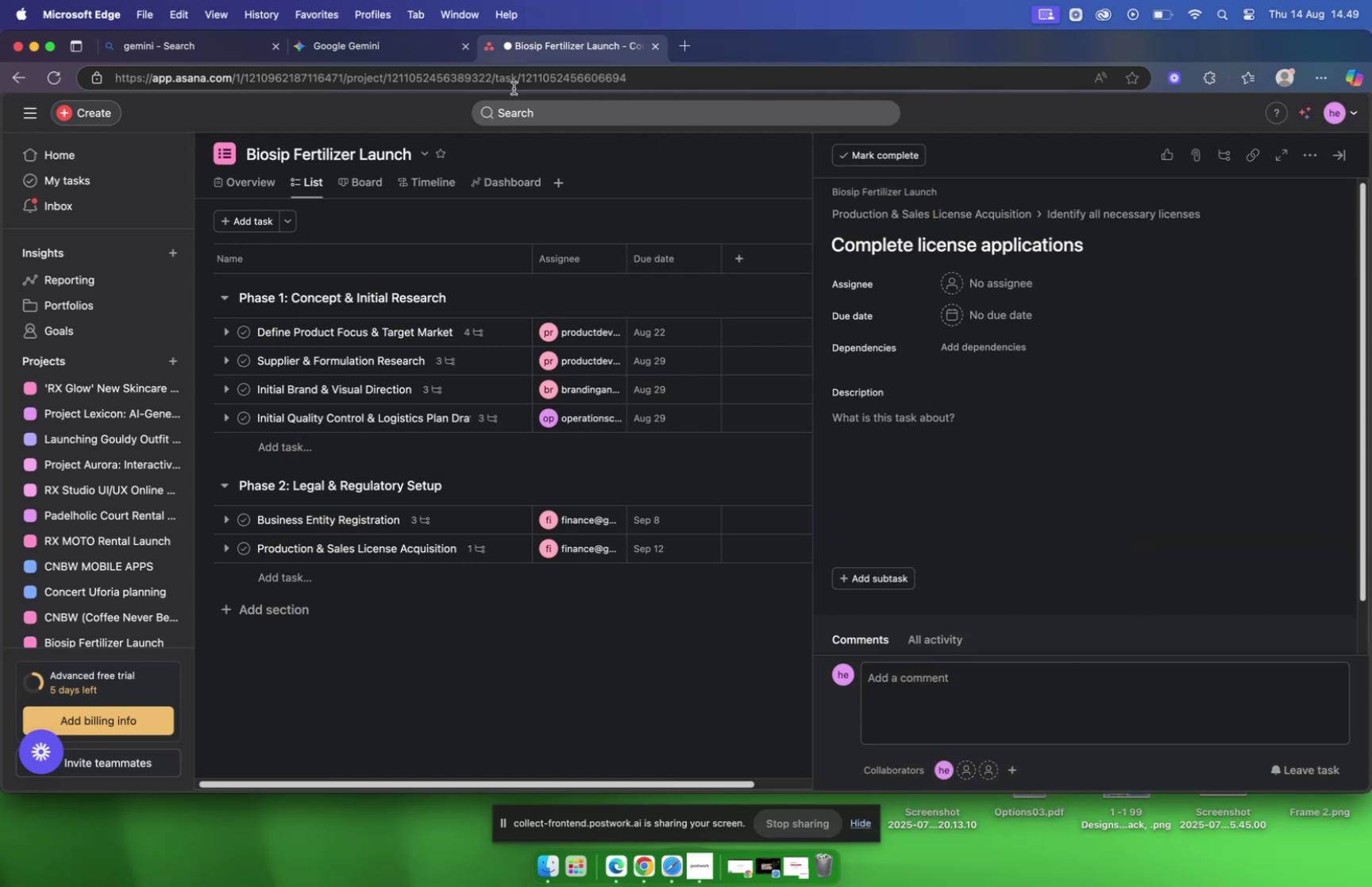 
scroll: coordinate [964, 333], scroll_direction: up, amount: 2.0
 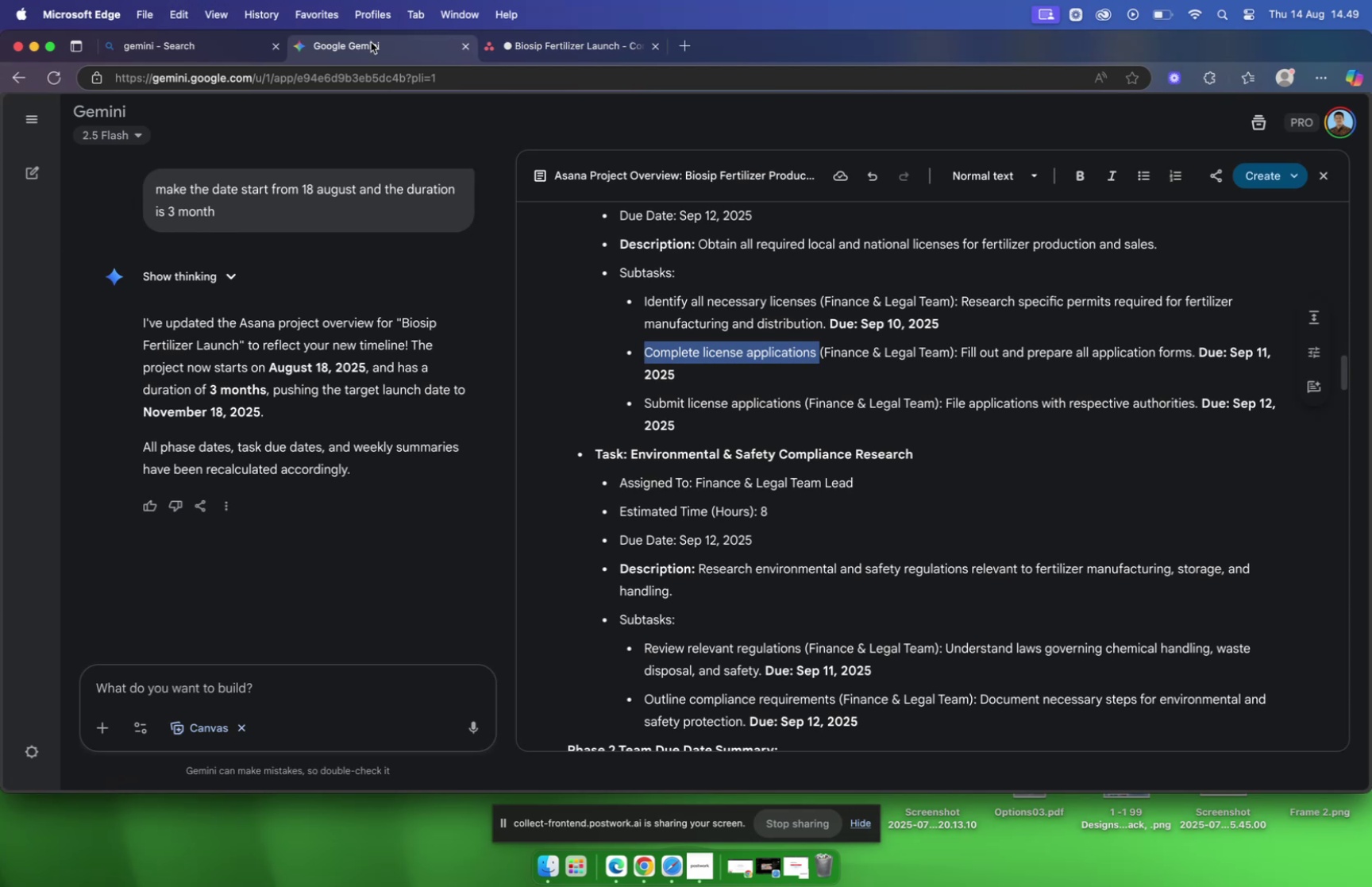 
left_click([521, 49])
 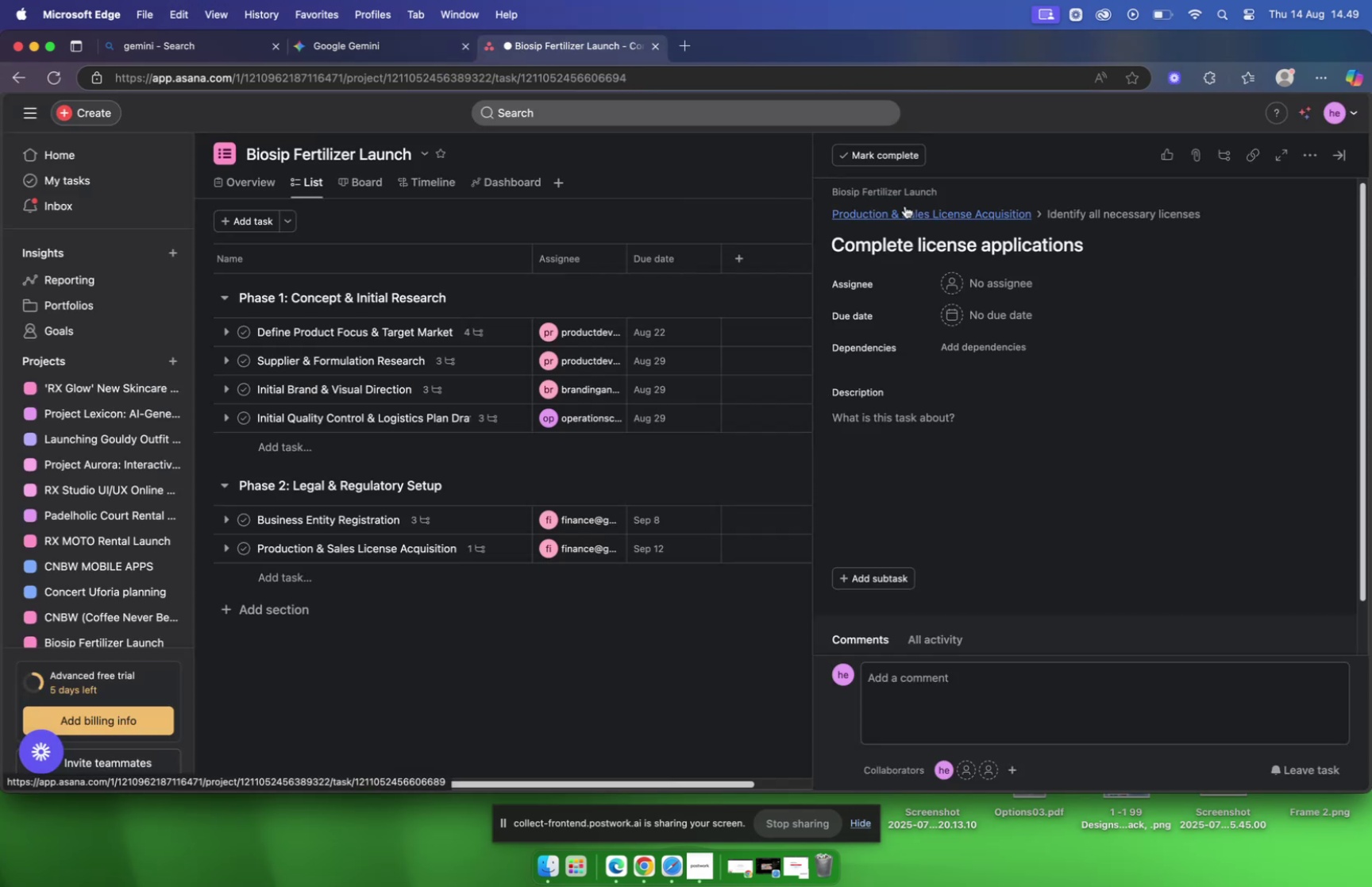 
left_click([904, 214])
 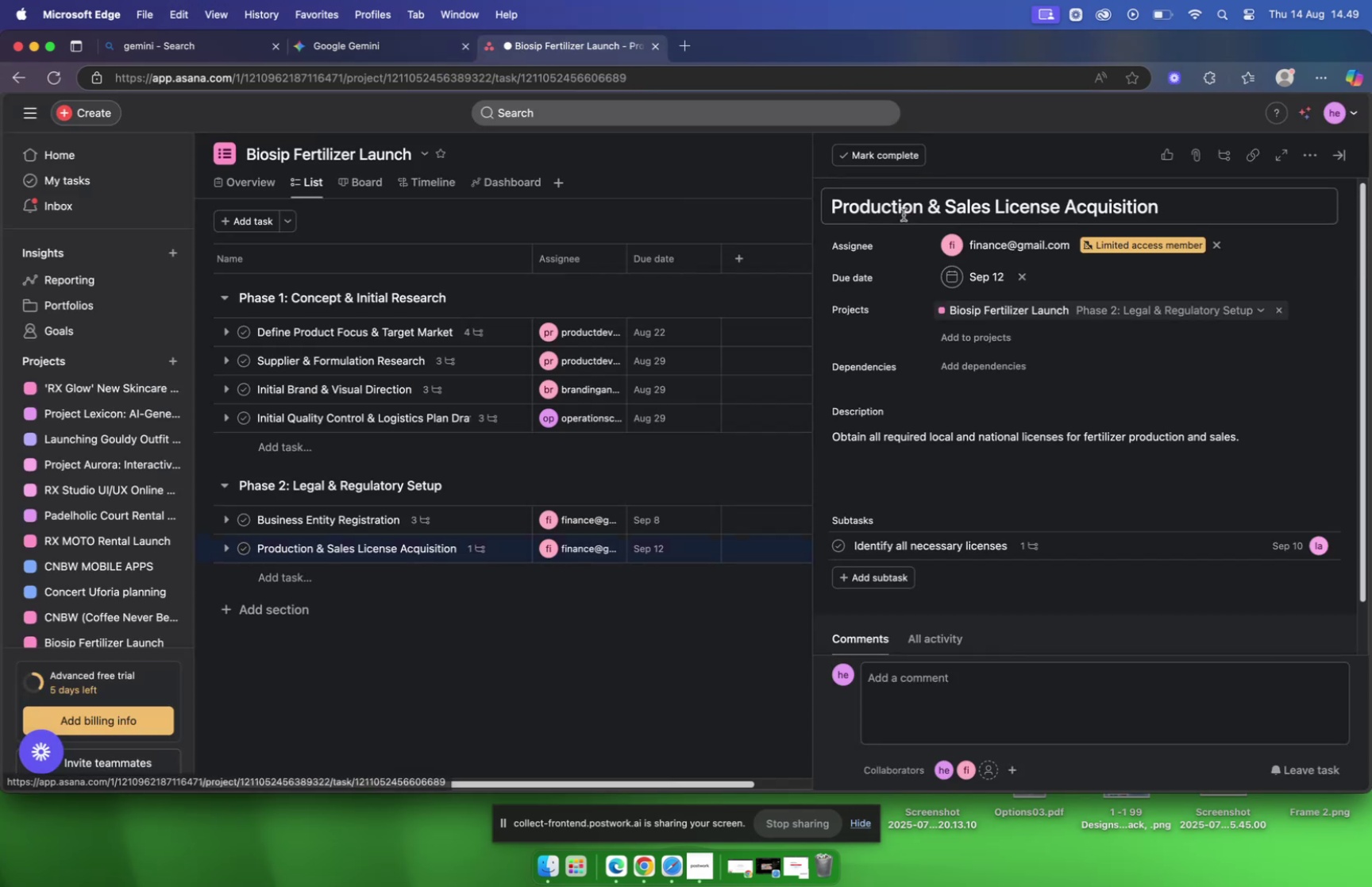 
scroll: coordinate [915, 264], scroll_direction: down, amount: 2.0
 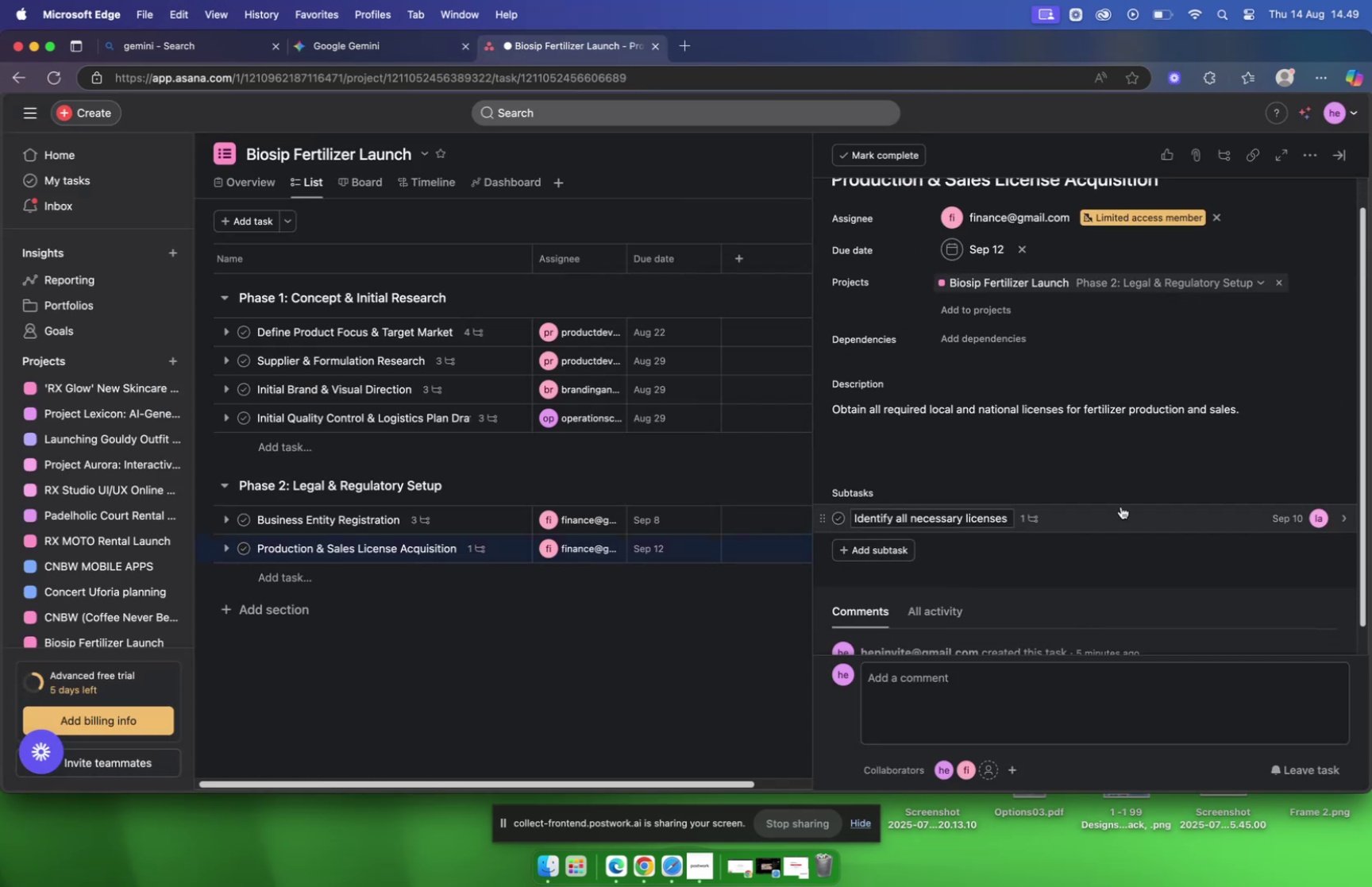 
left_click([1045, 515])
 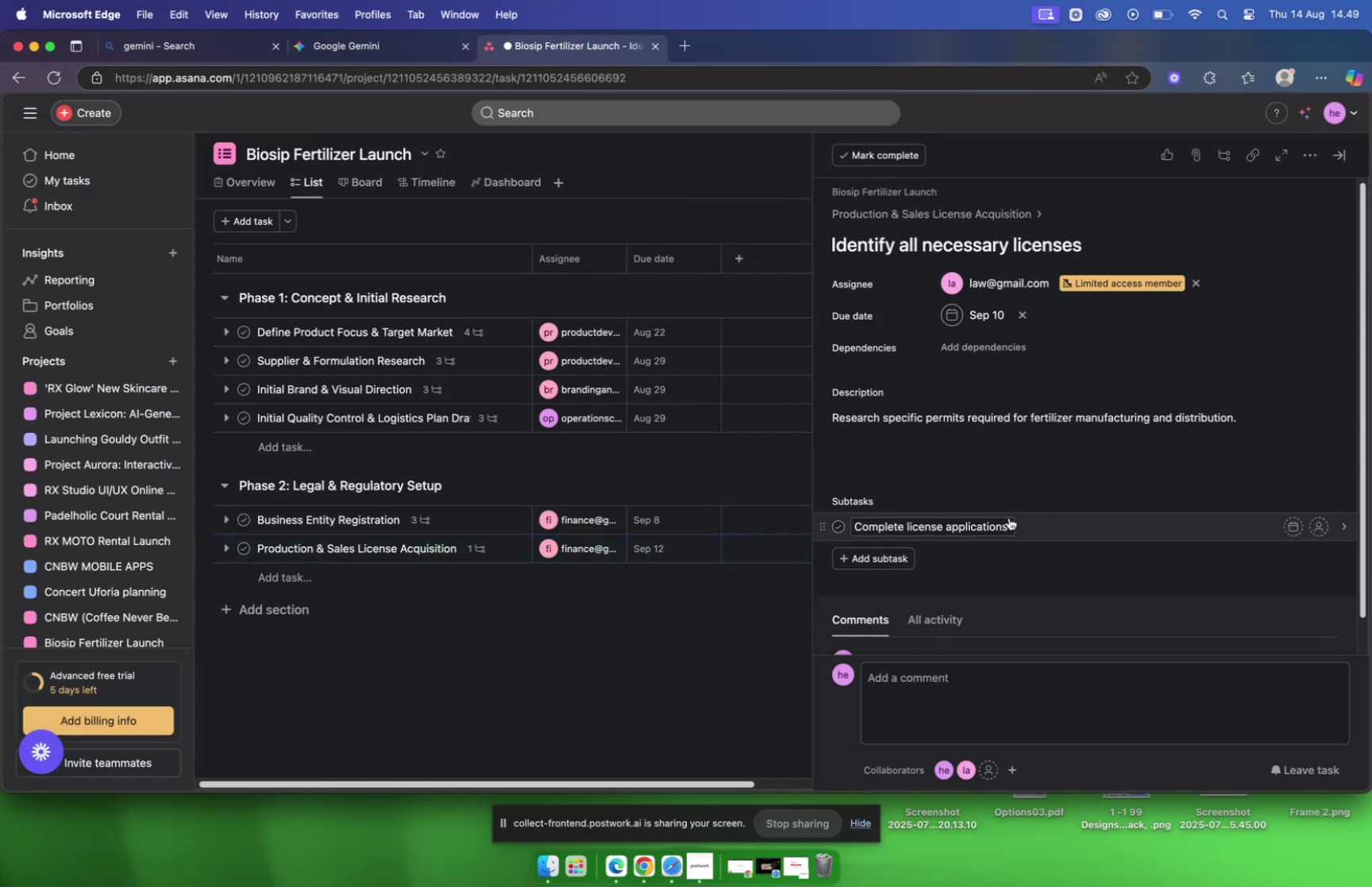 
scroll: coordinate [914, 507], scroll_direction: down, amount: 2.0
 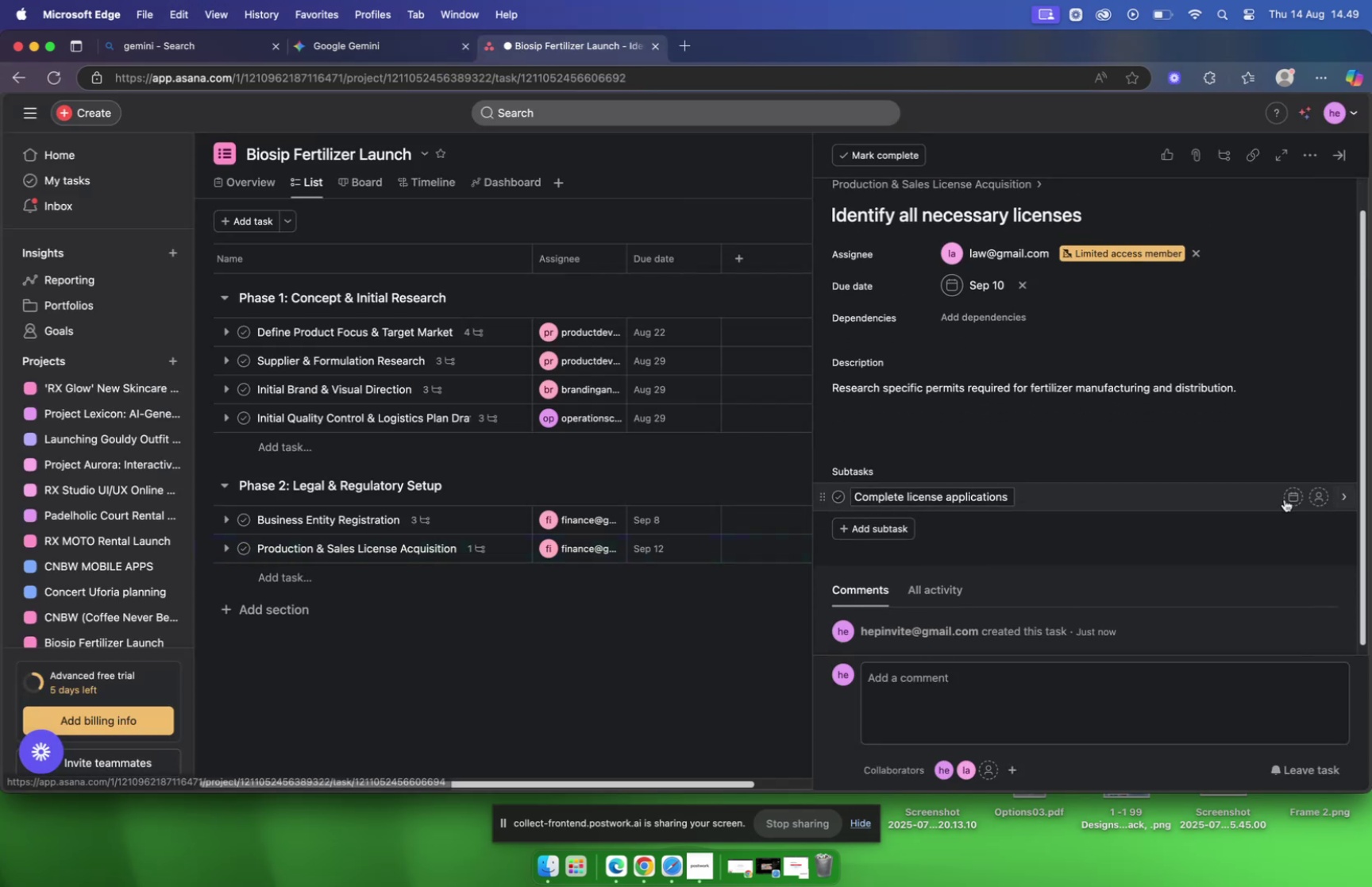 
right_click([1107, 500])
 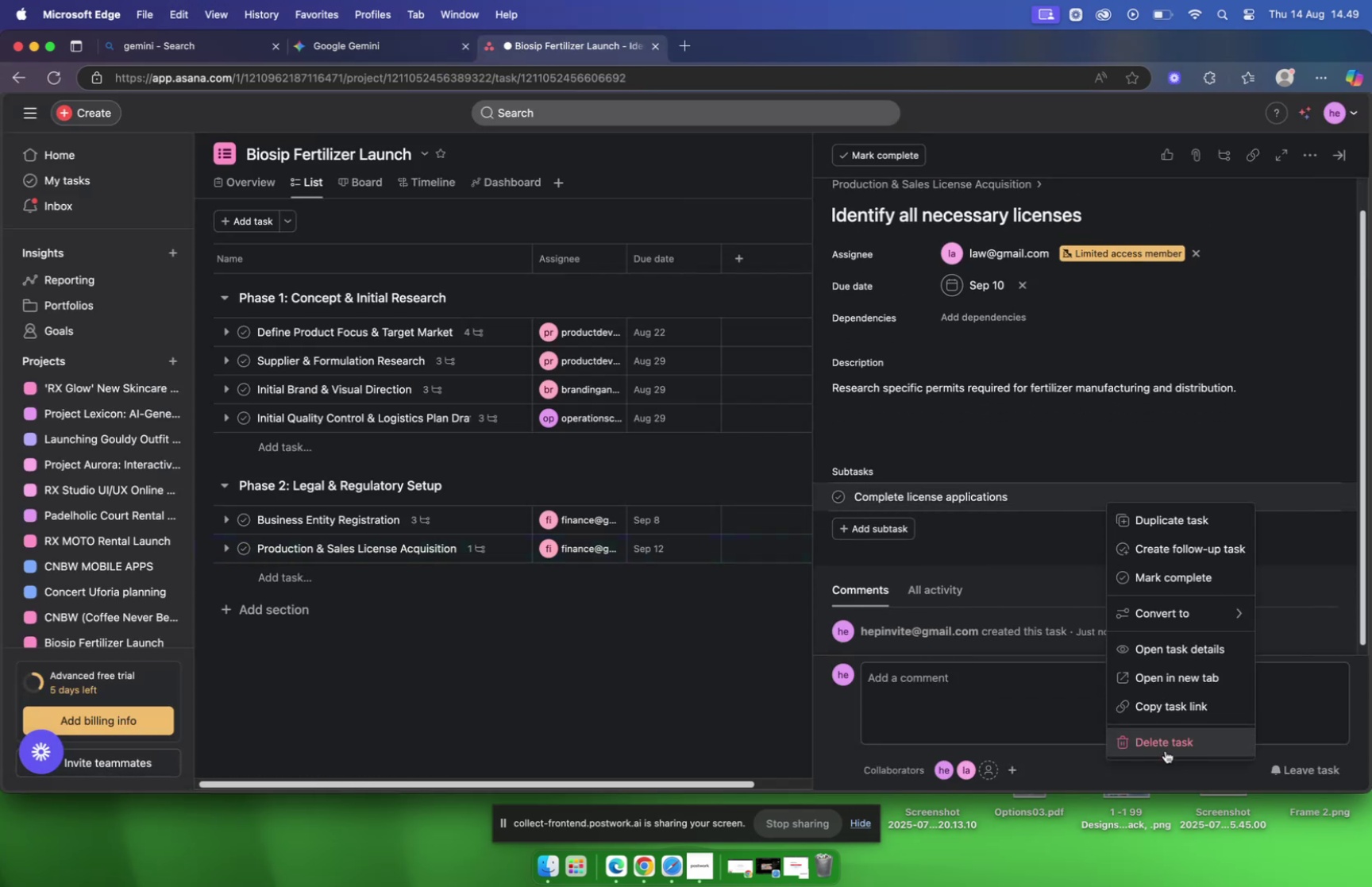 
left_click([1166, 747])
 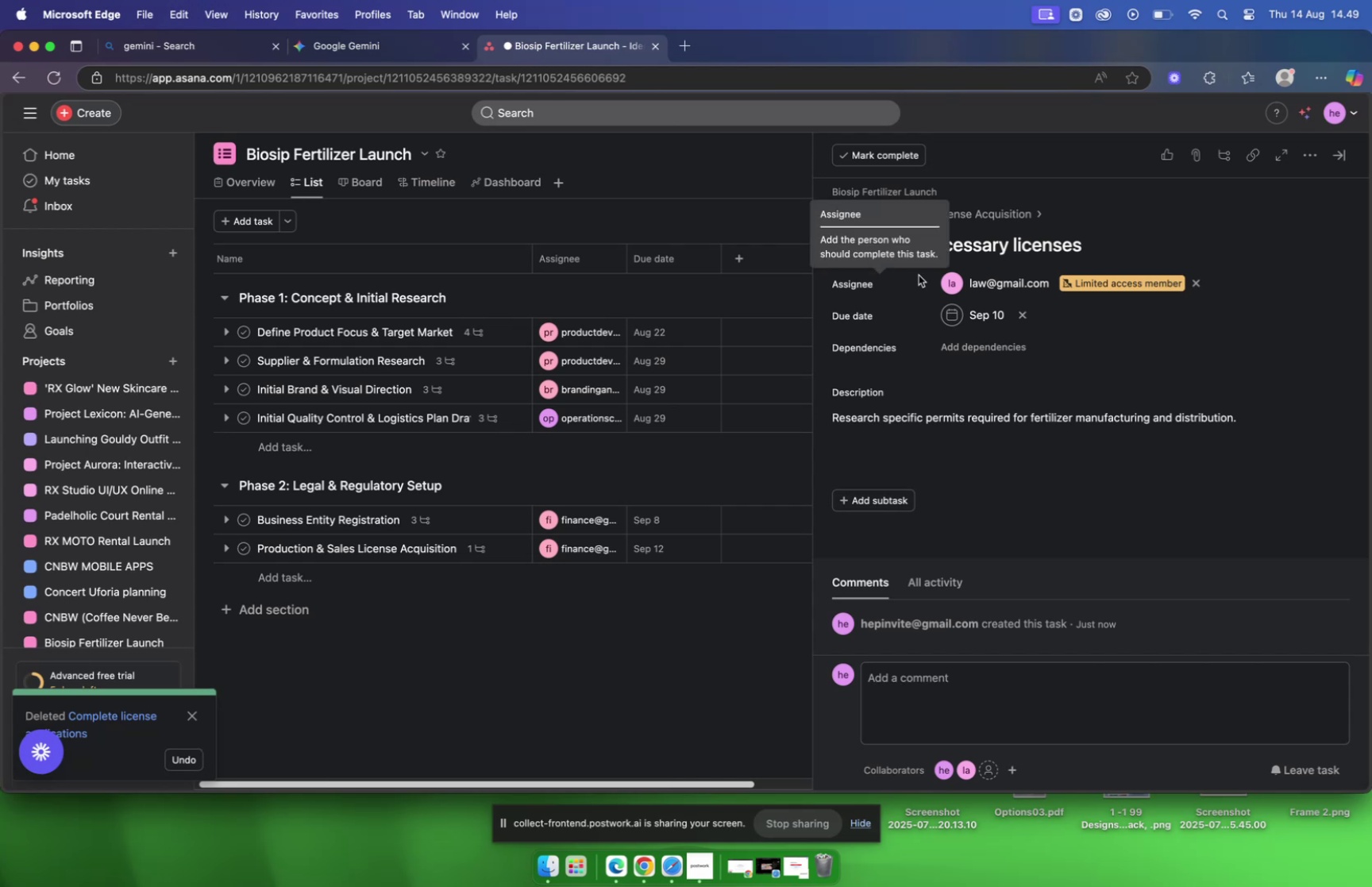 
left_click([905, 215])
 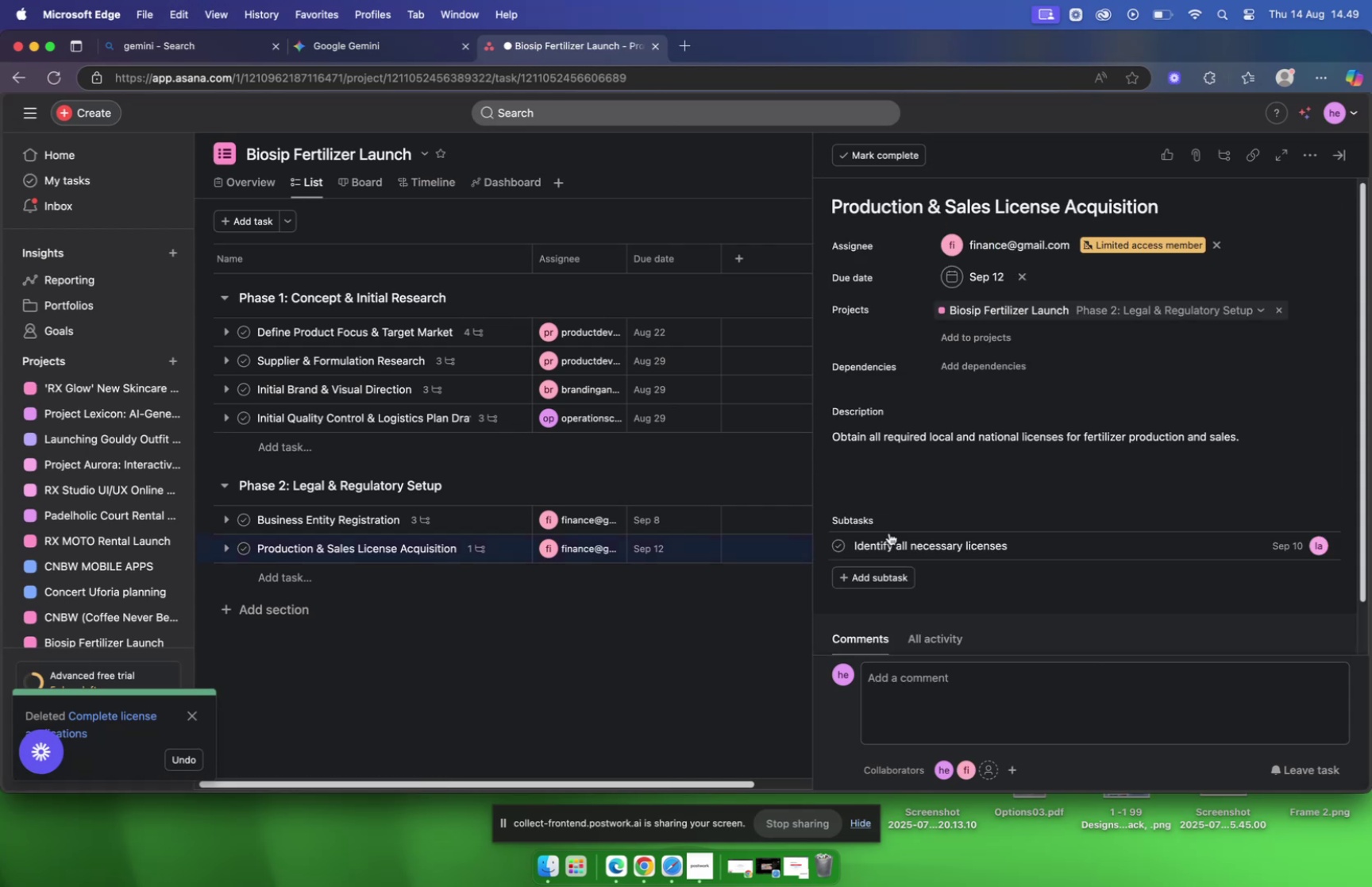 
left_click([876, 577])
 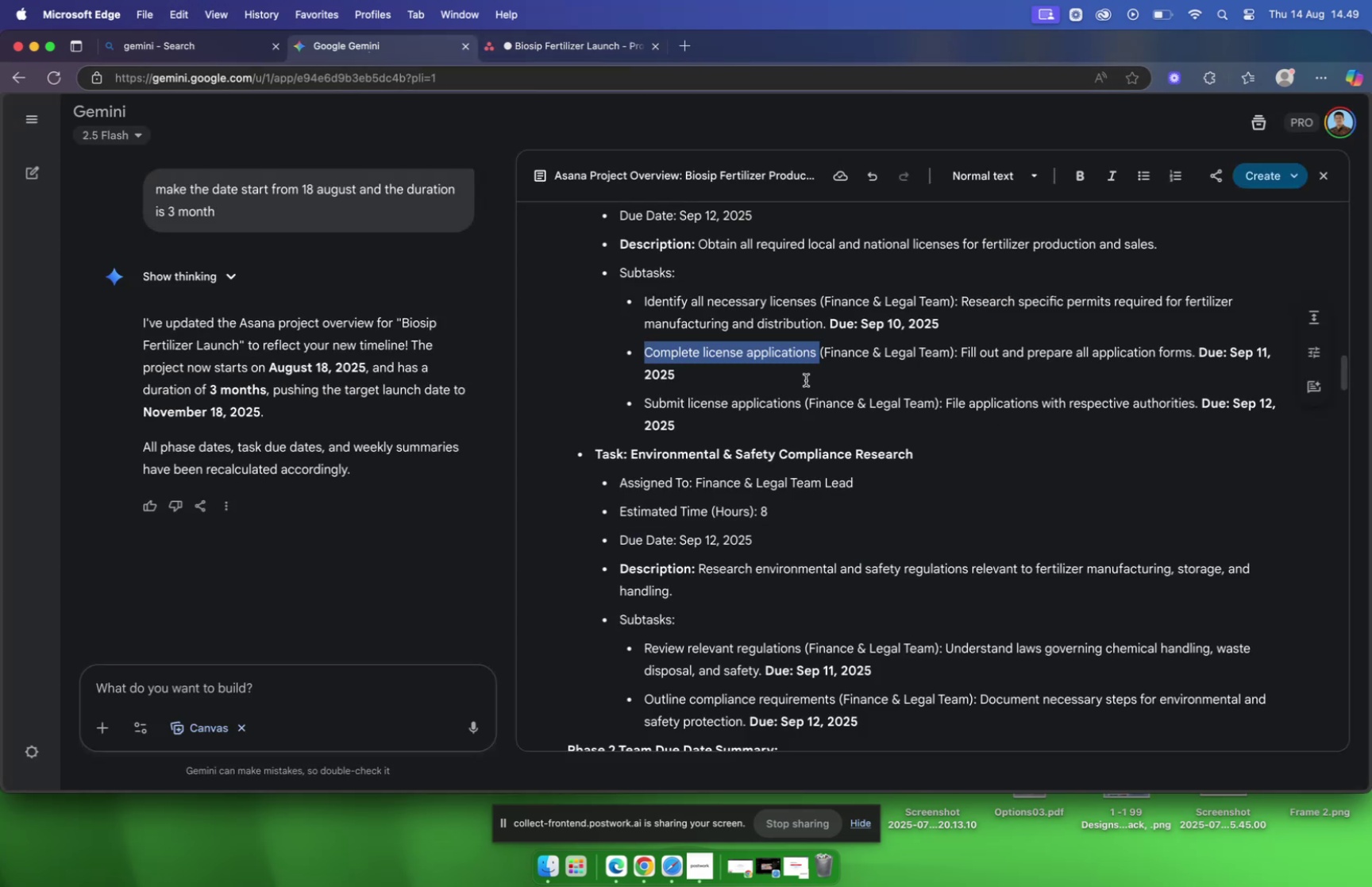 
right_click([714, 353])
 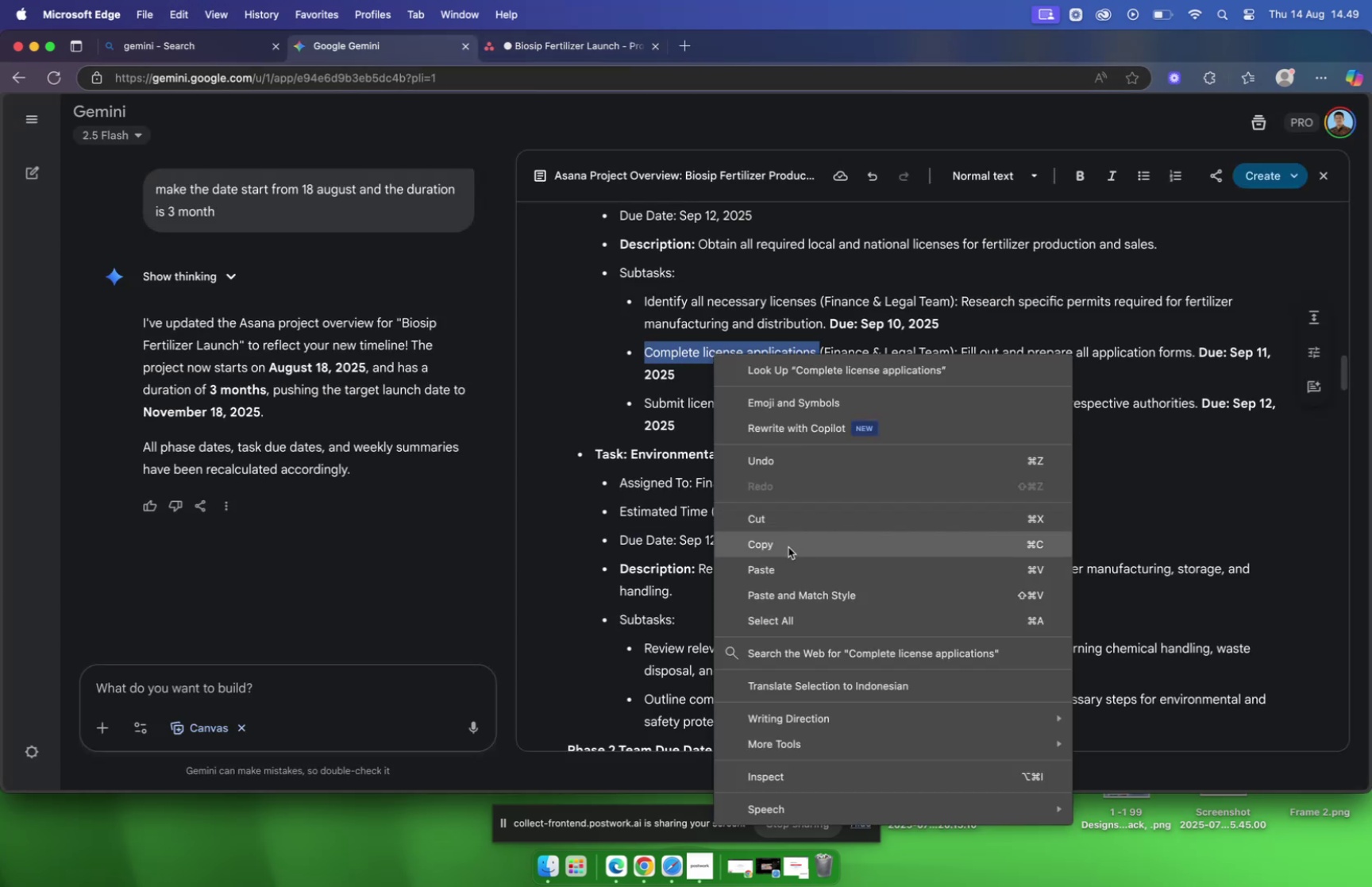 
left_click([788, 546])
 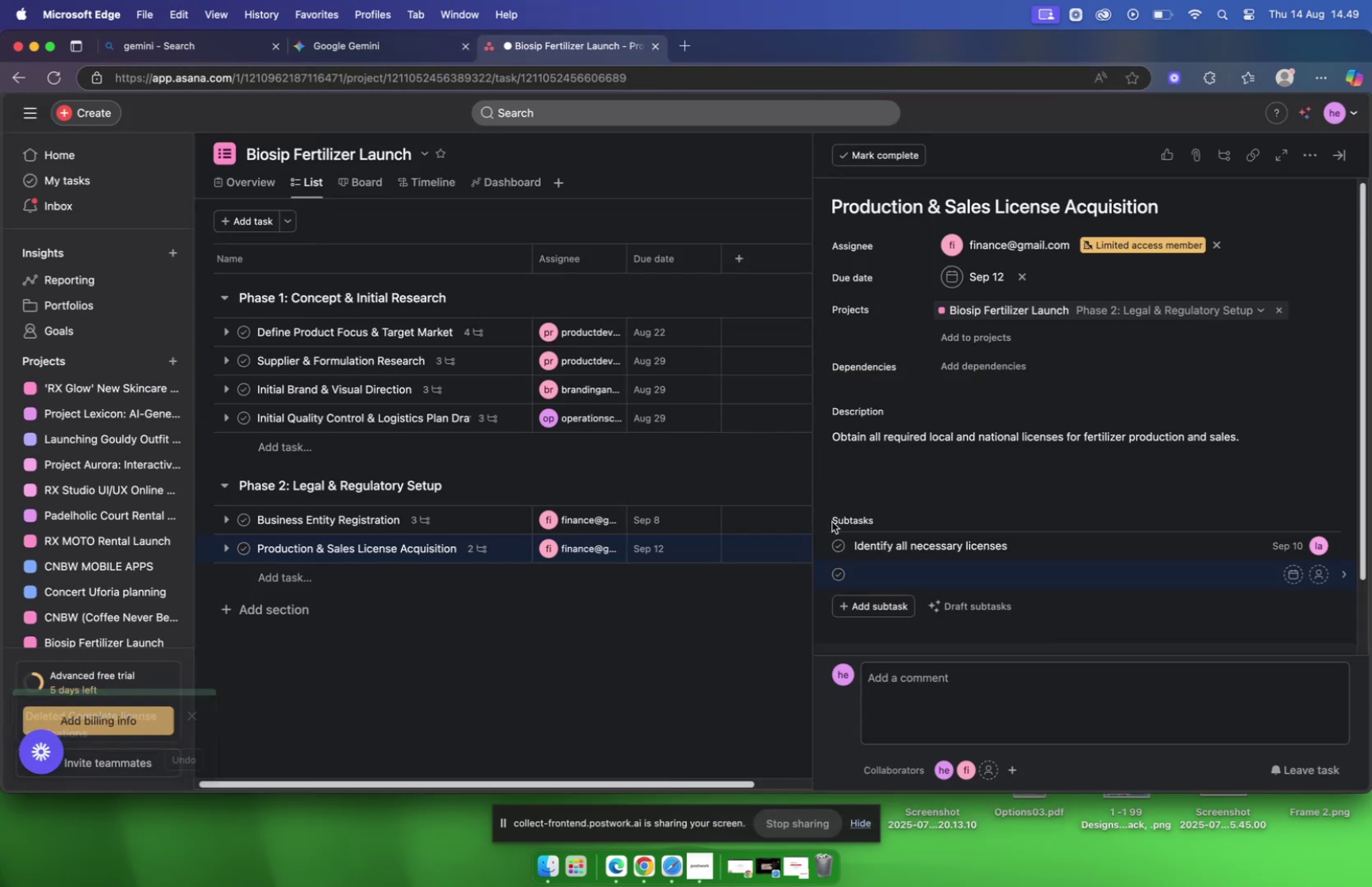 
right_click([870, 570])
 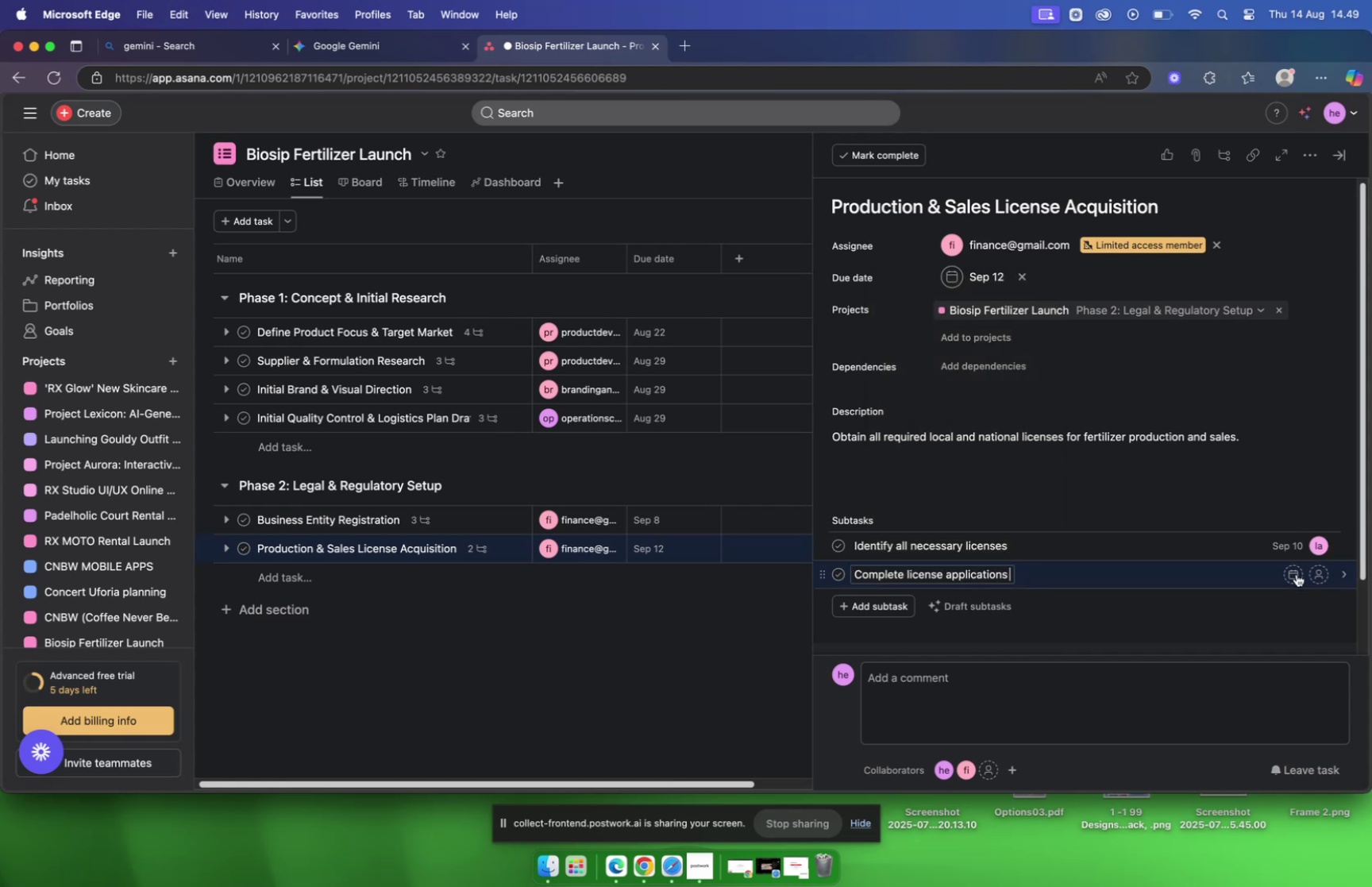 
left_click([373, 50])
 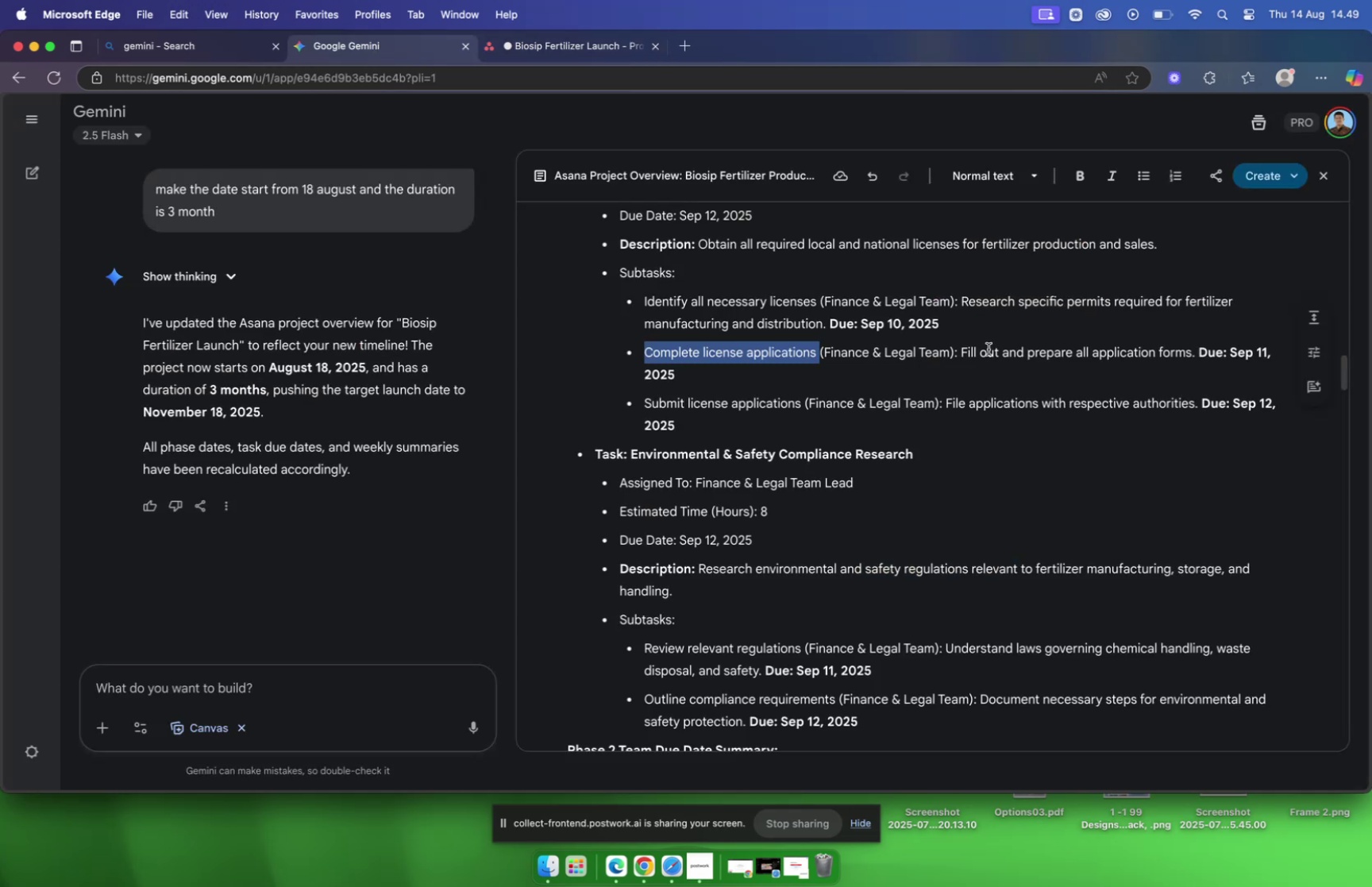 
left_click_drag(start_coordinate=[961, 350], to_coordinate=[1195, 352])
 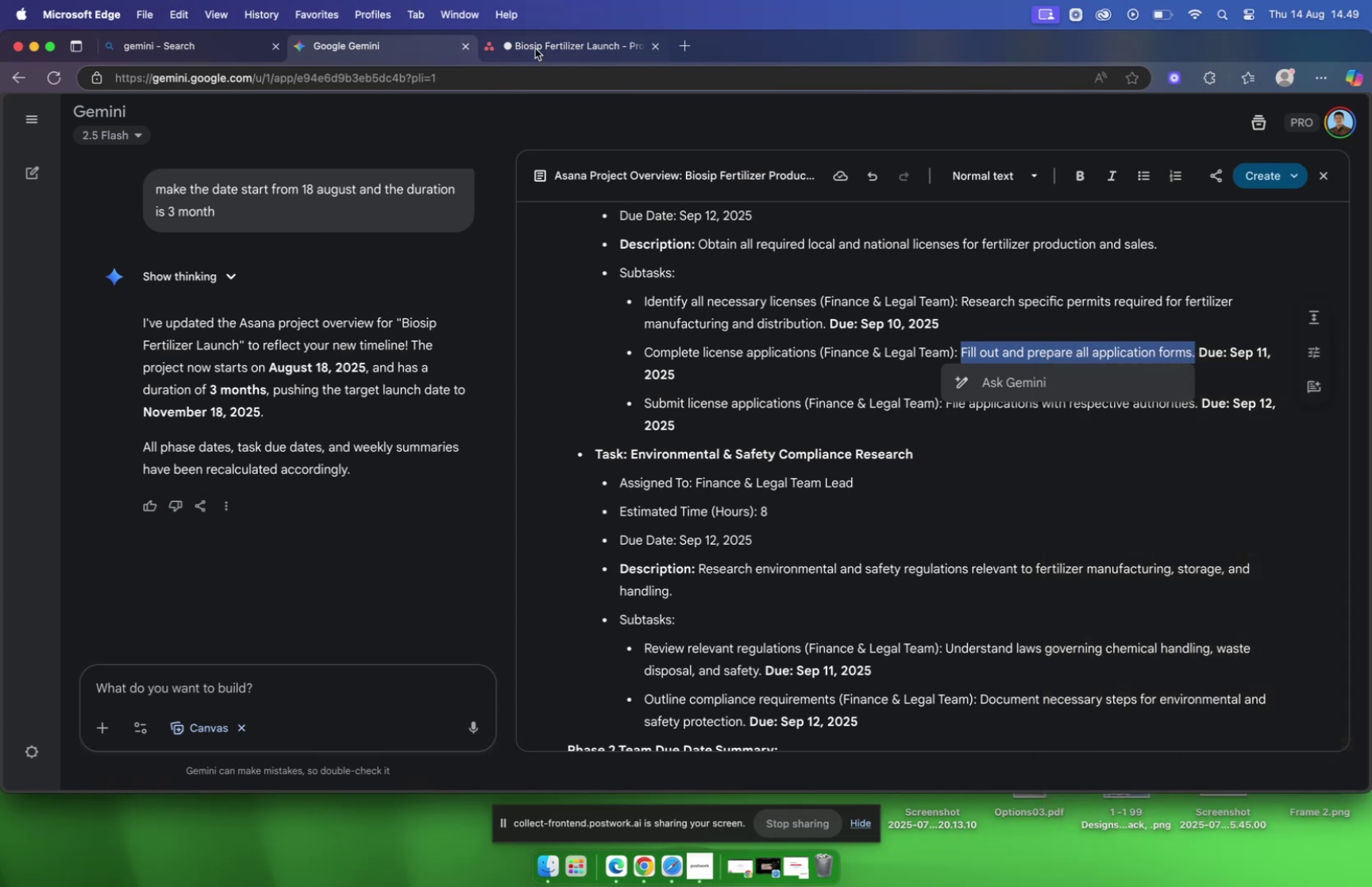 
mouse_move([1293, 569])
 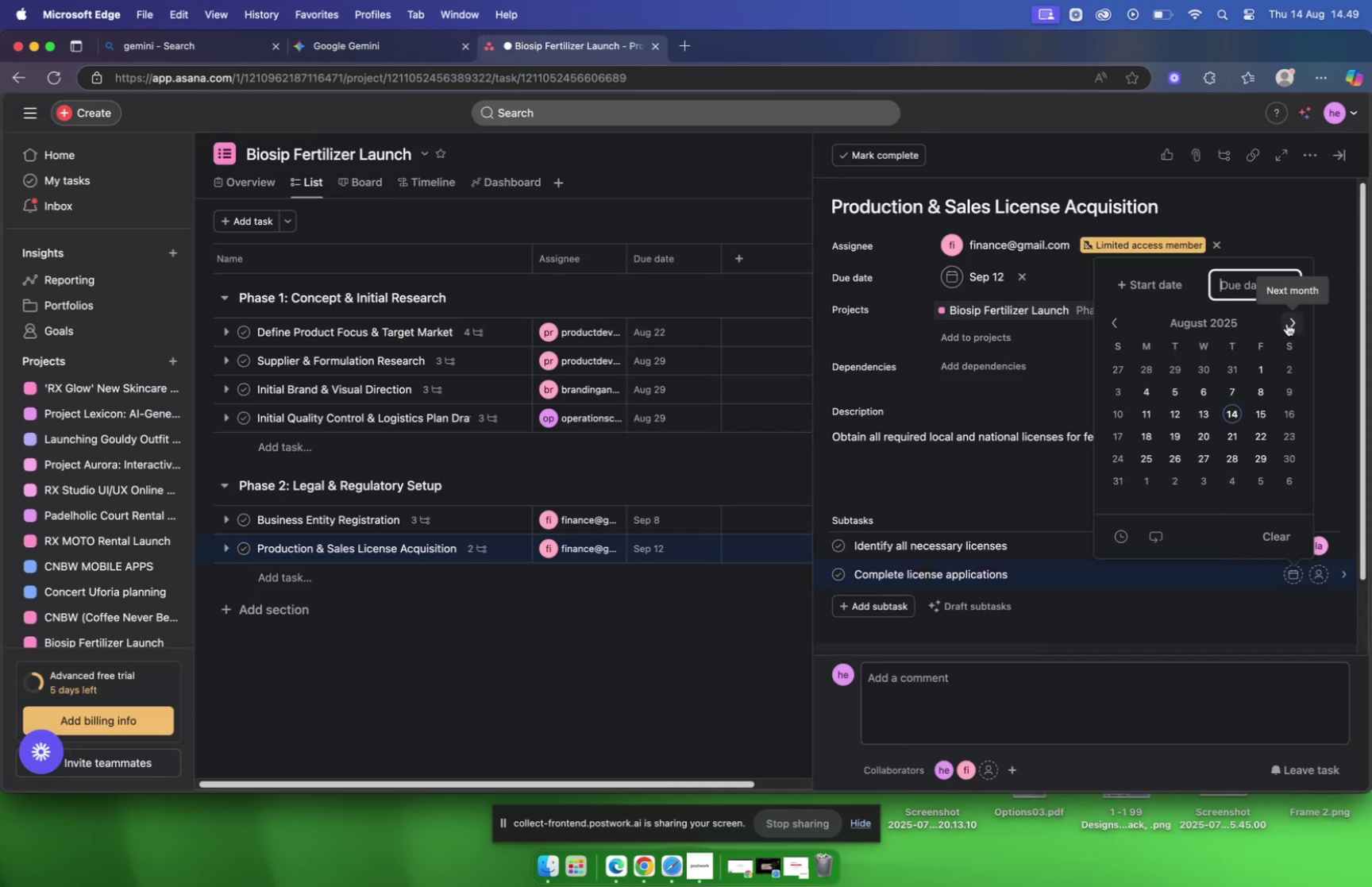 
wait(7.83)
 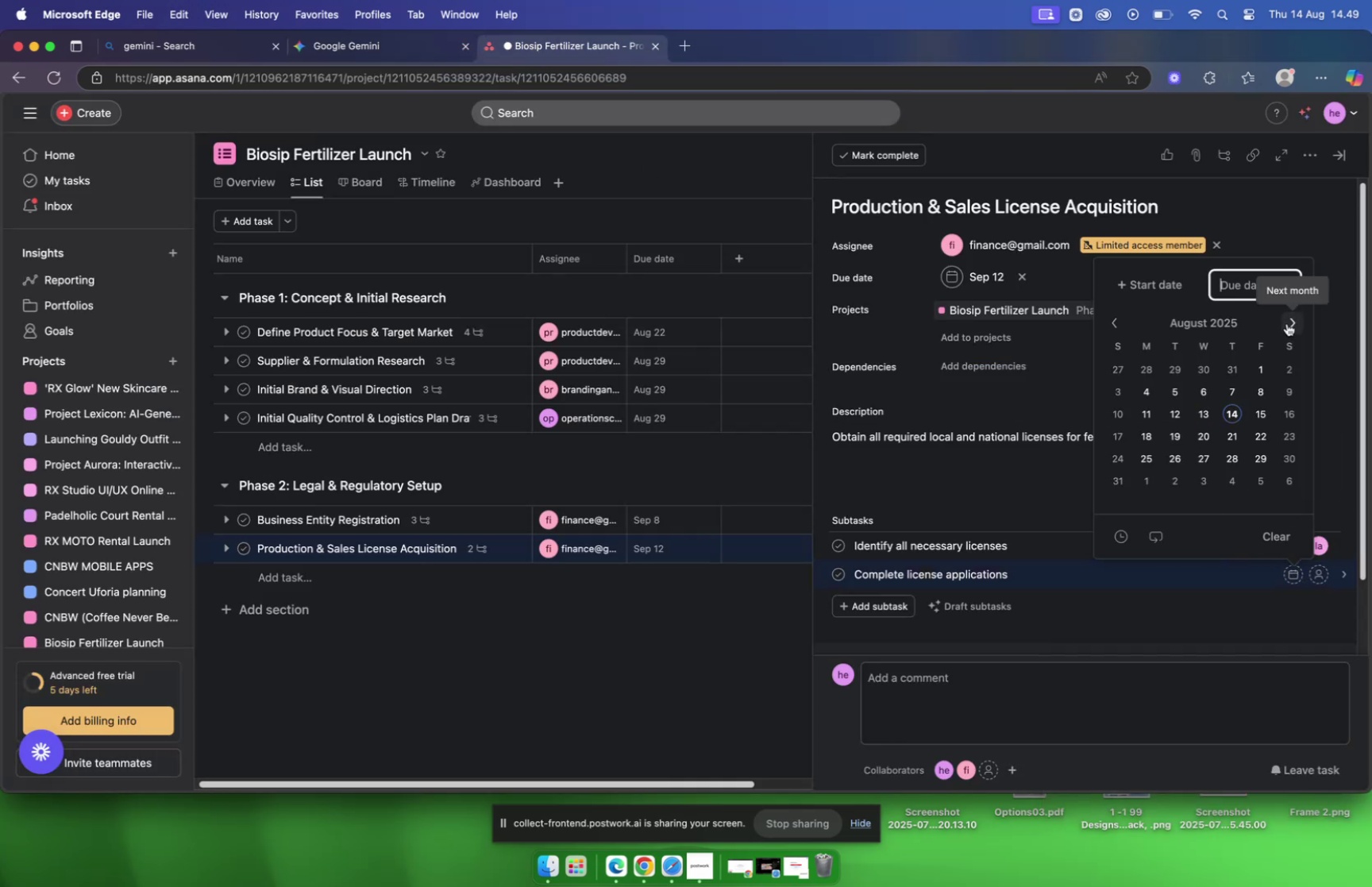 
left_click([1287, 323])
 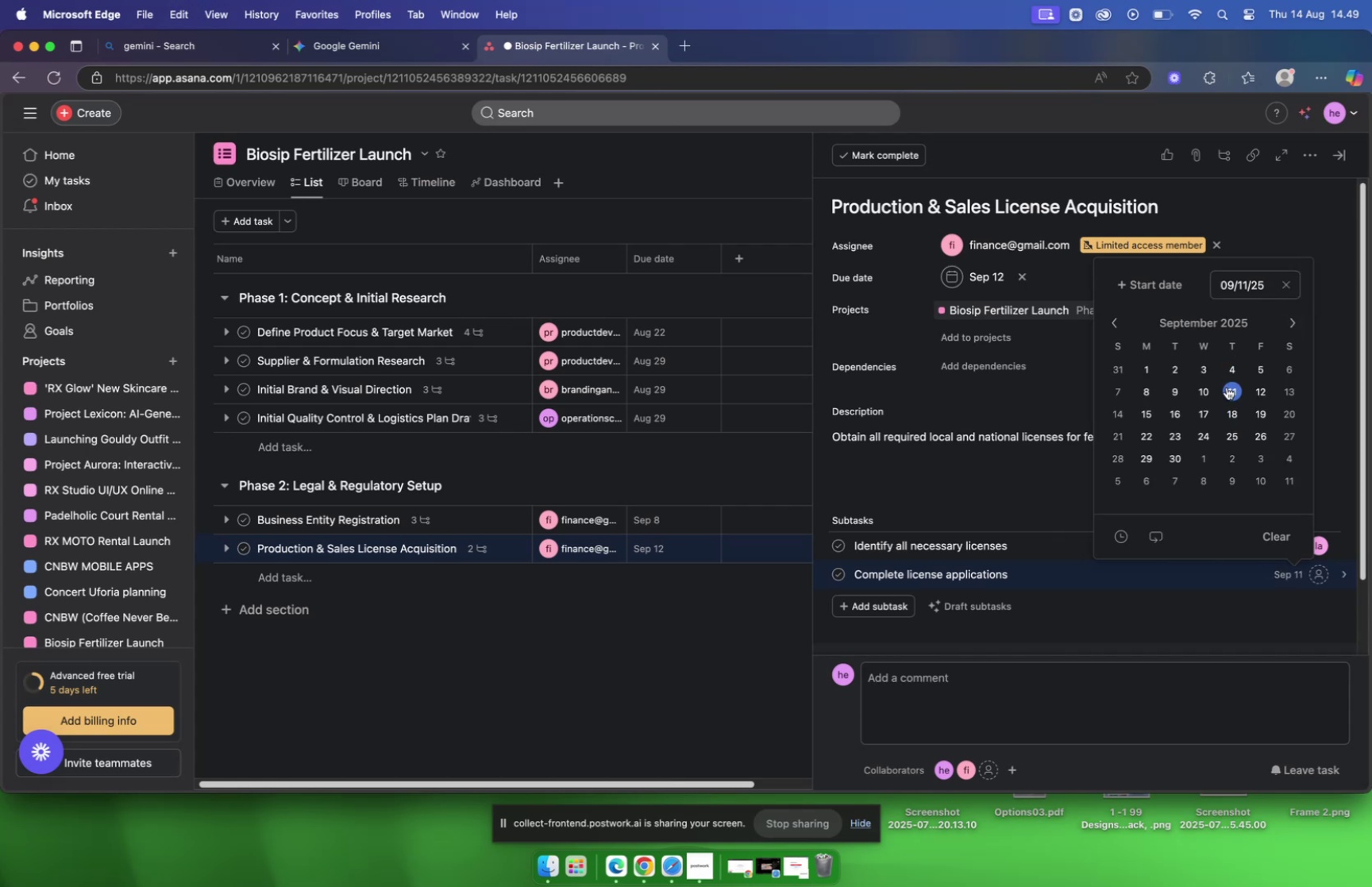 
left_click([1316, 575])
 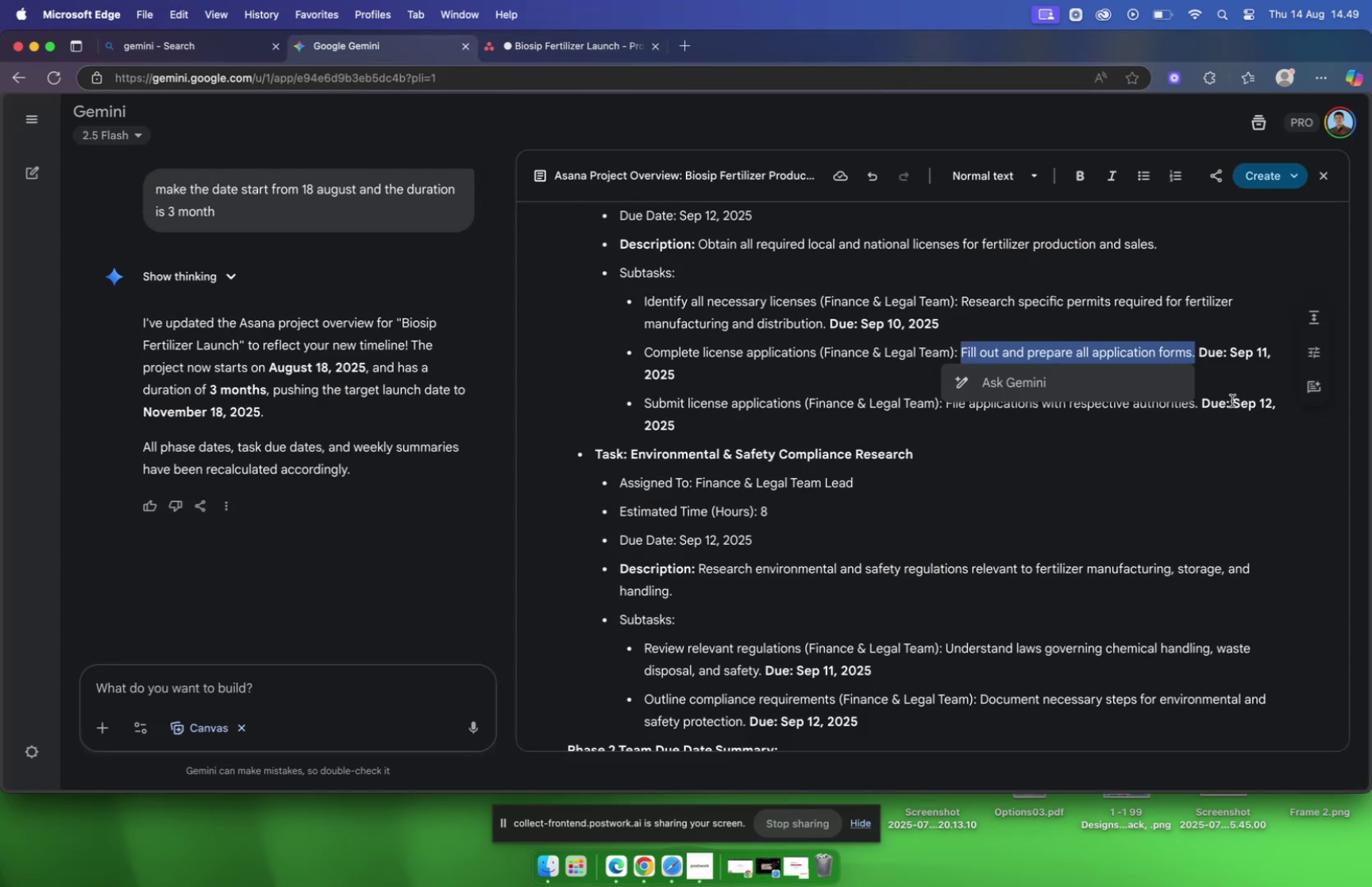 
wait(7.61)
 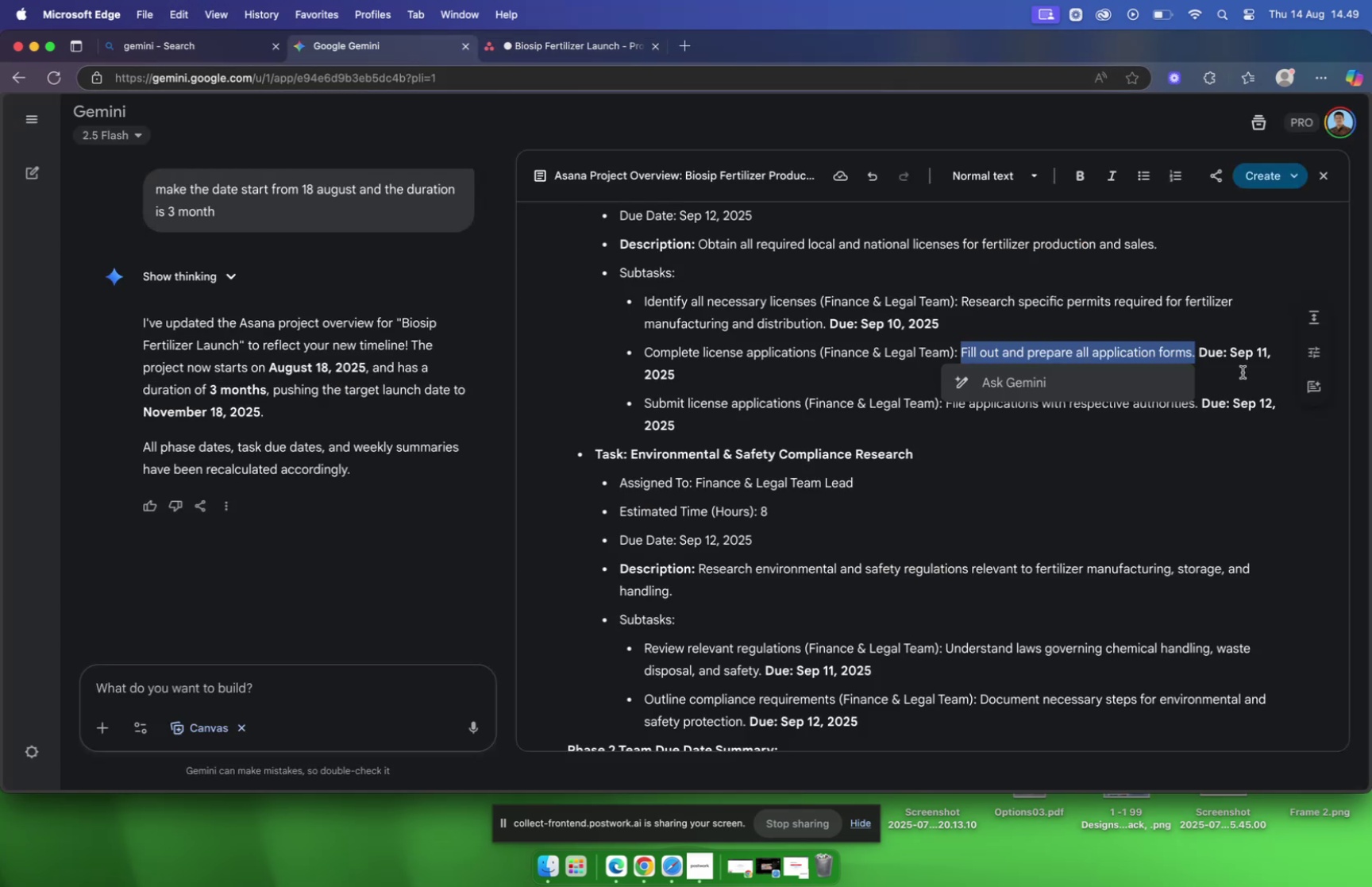 
left_click([533, 44])
 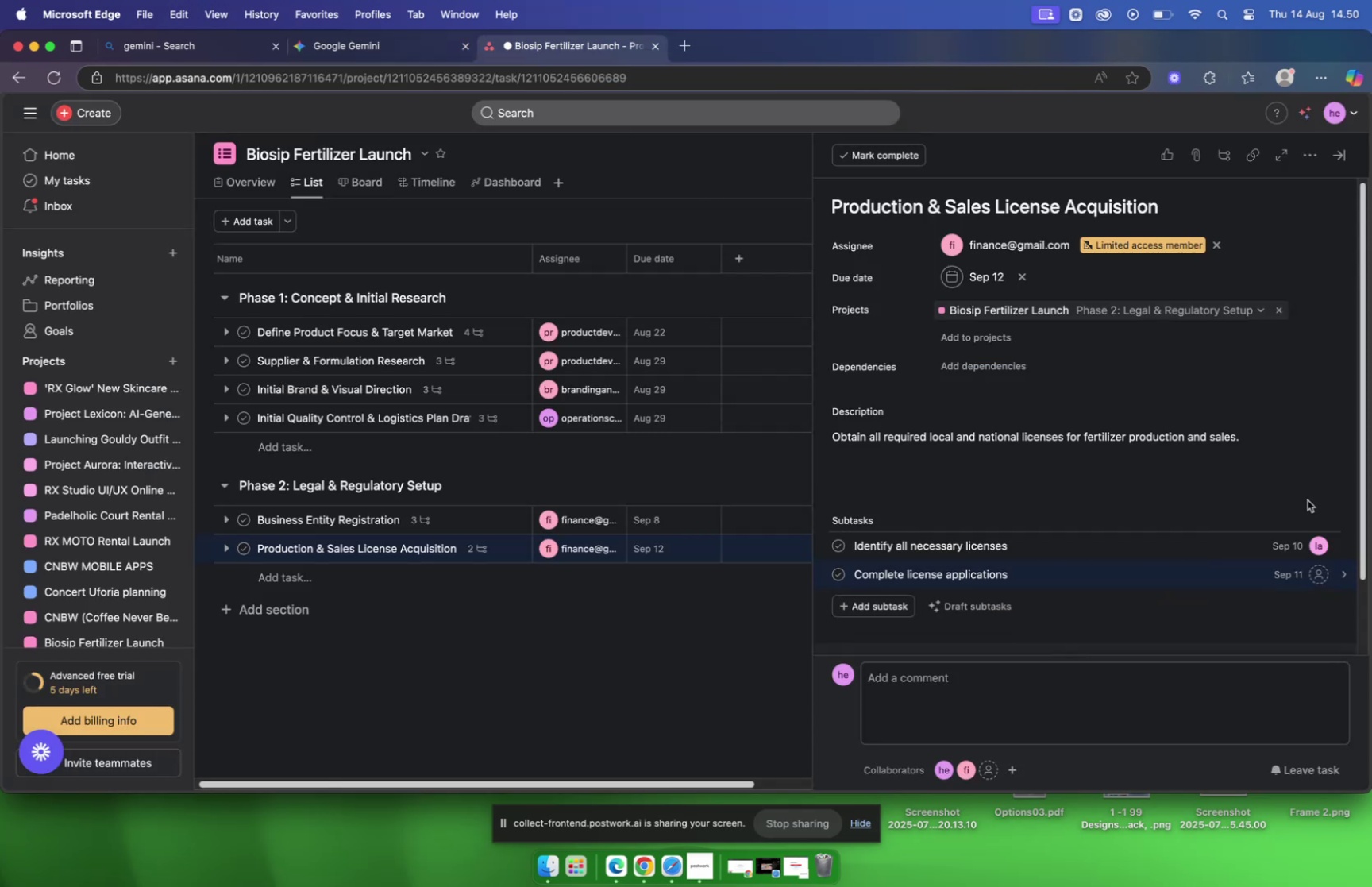 
mouse_move([1320, 563])
 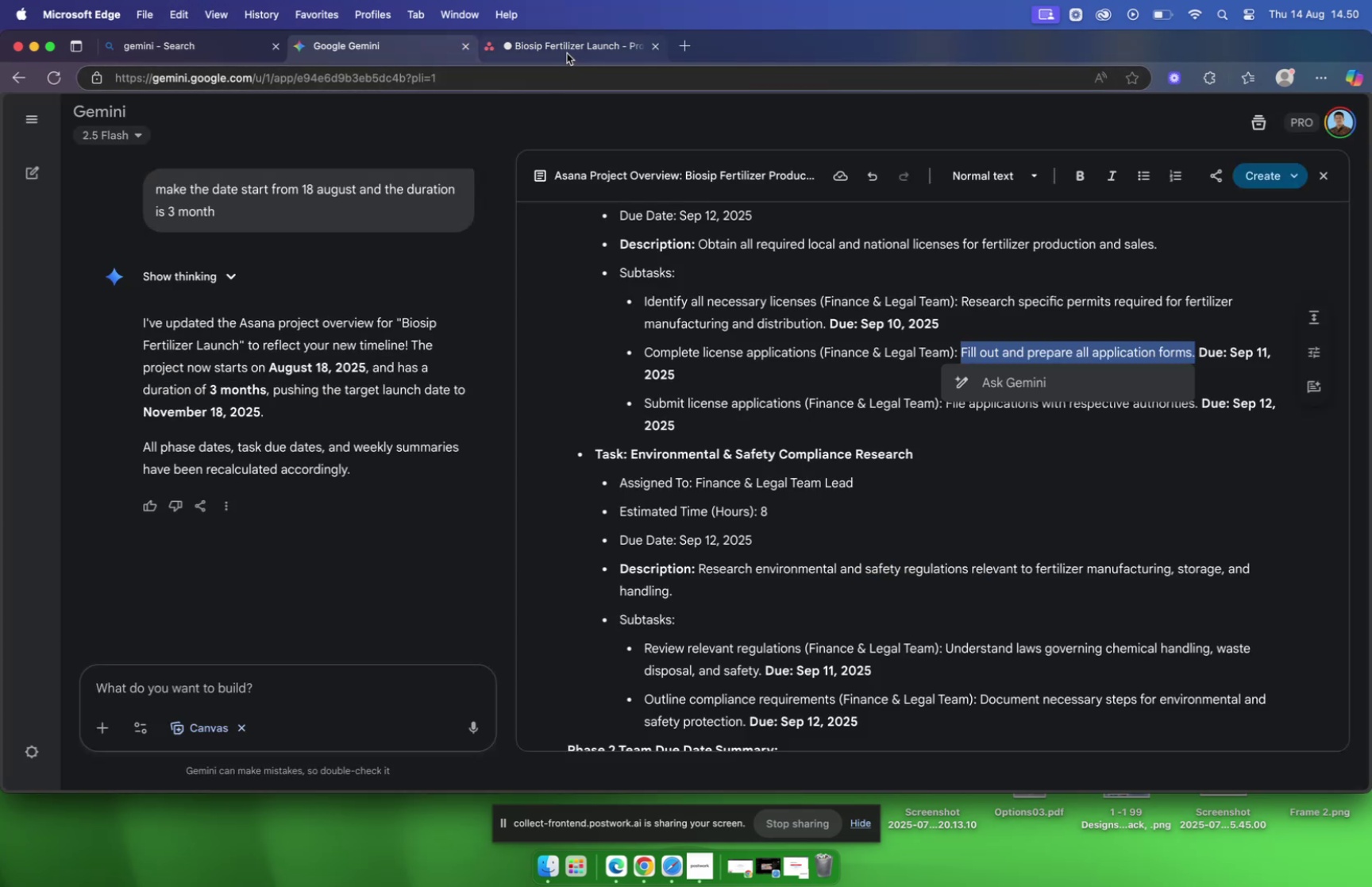 
mouse_move([1289, 580])
 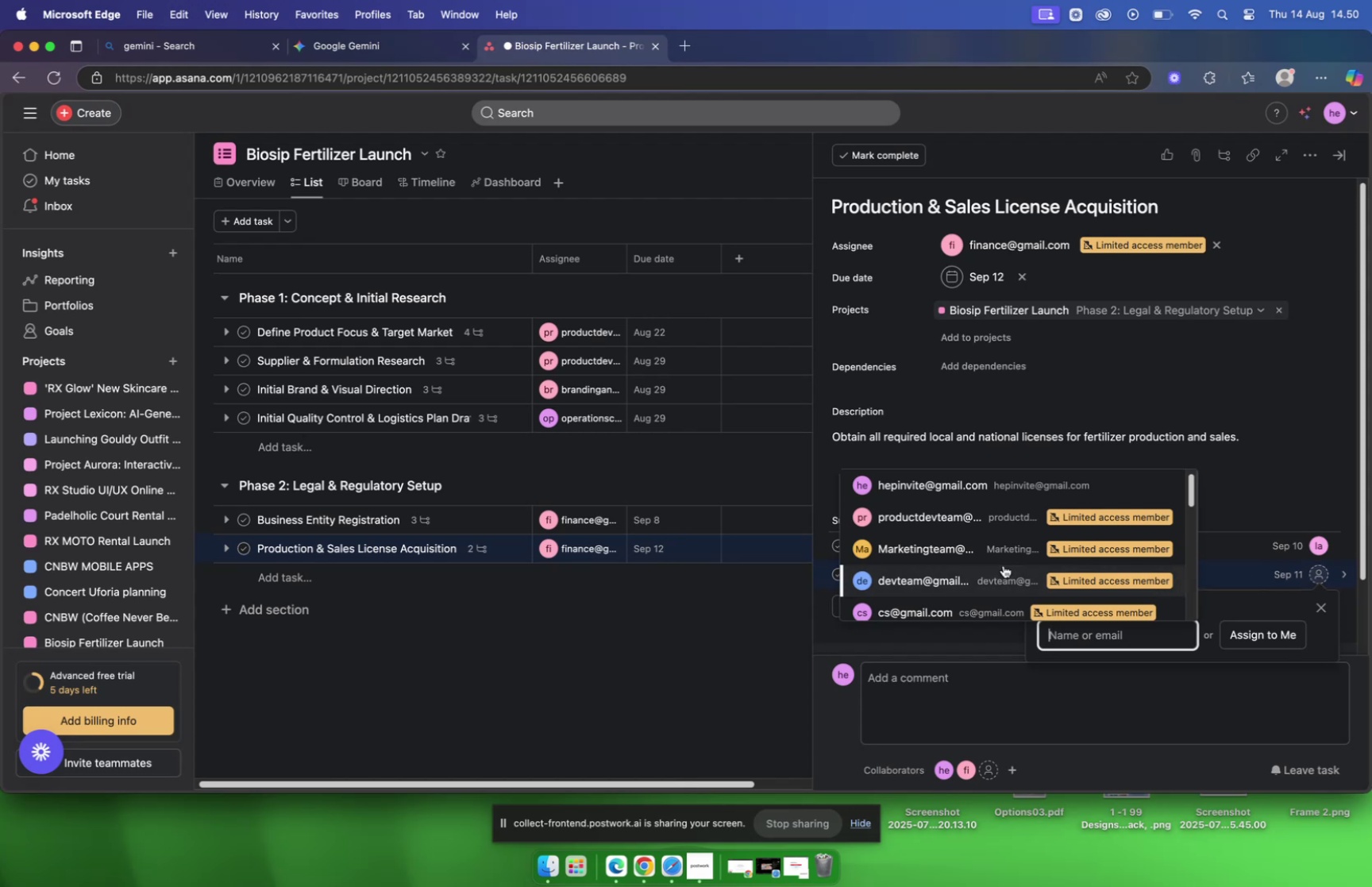 
scroll: coordinate [1003, 565], scroll_direction: down, amount: 7.0
 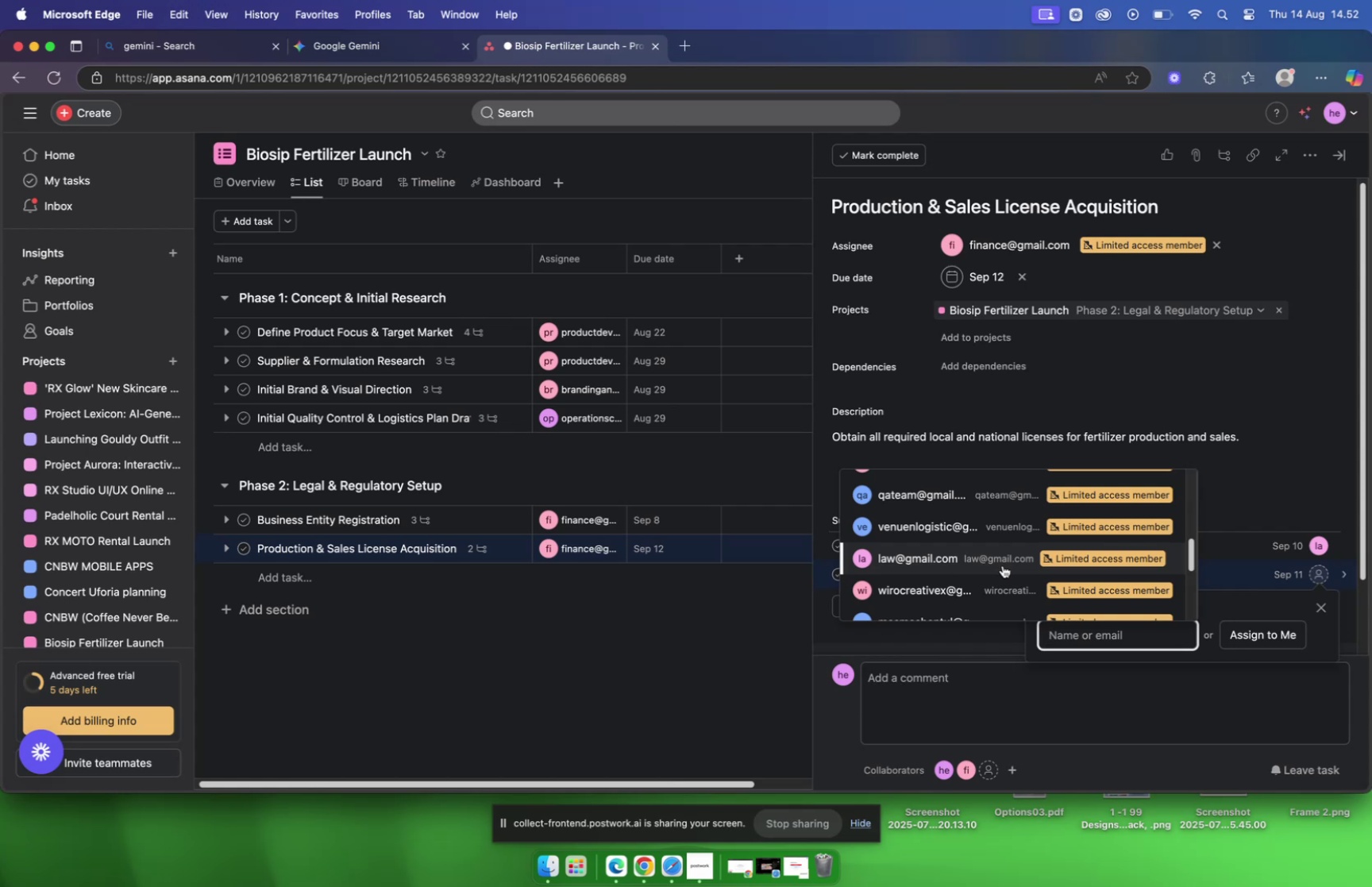 
wait(158.26)
 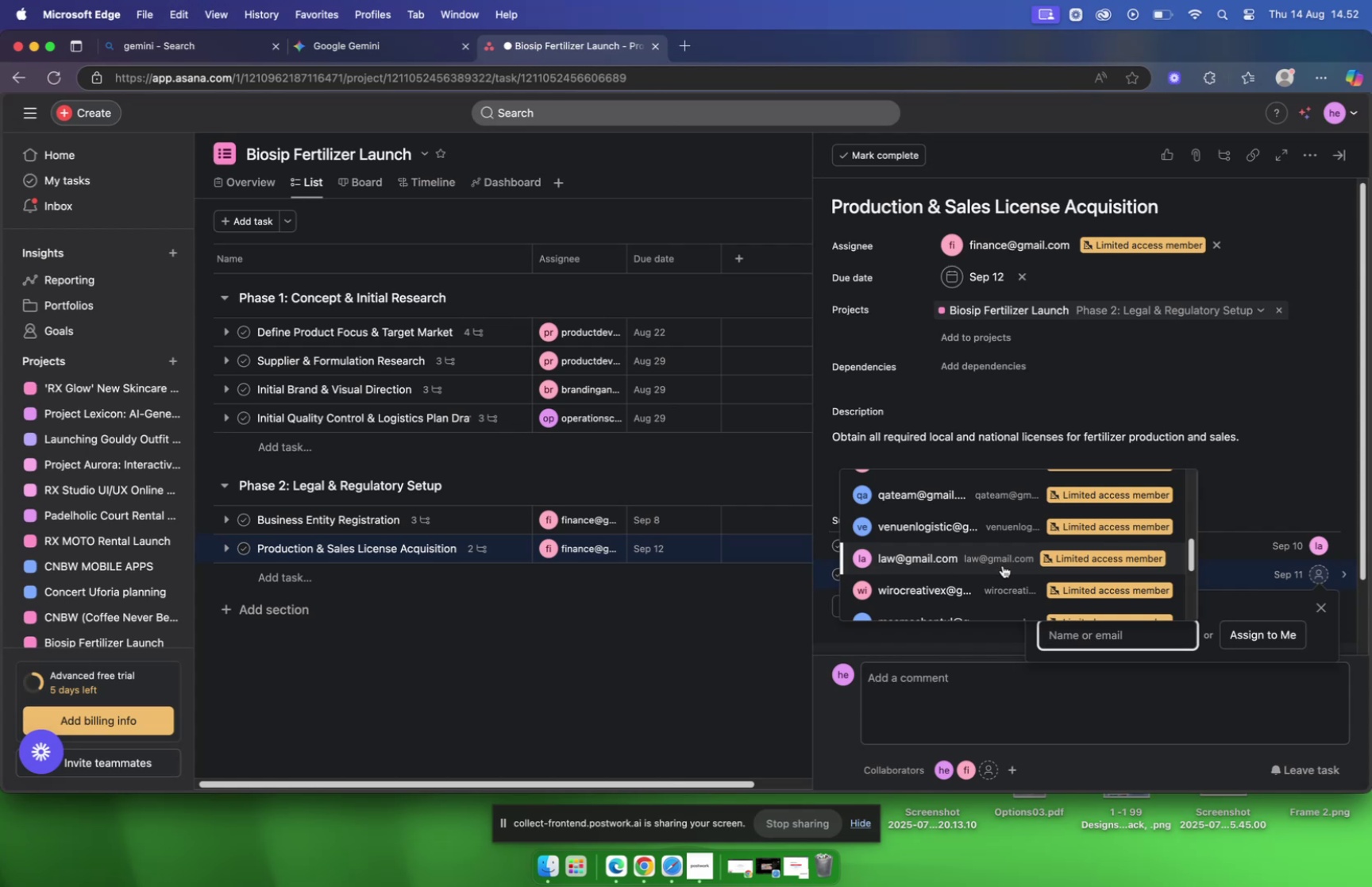 
left_click([1228, 410])
 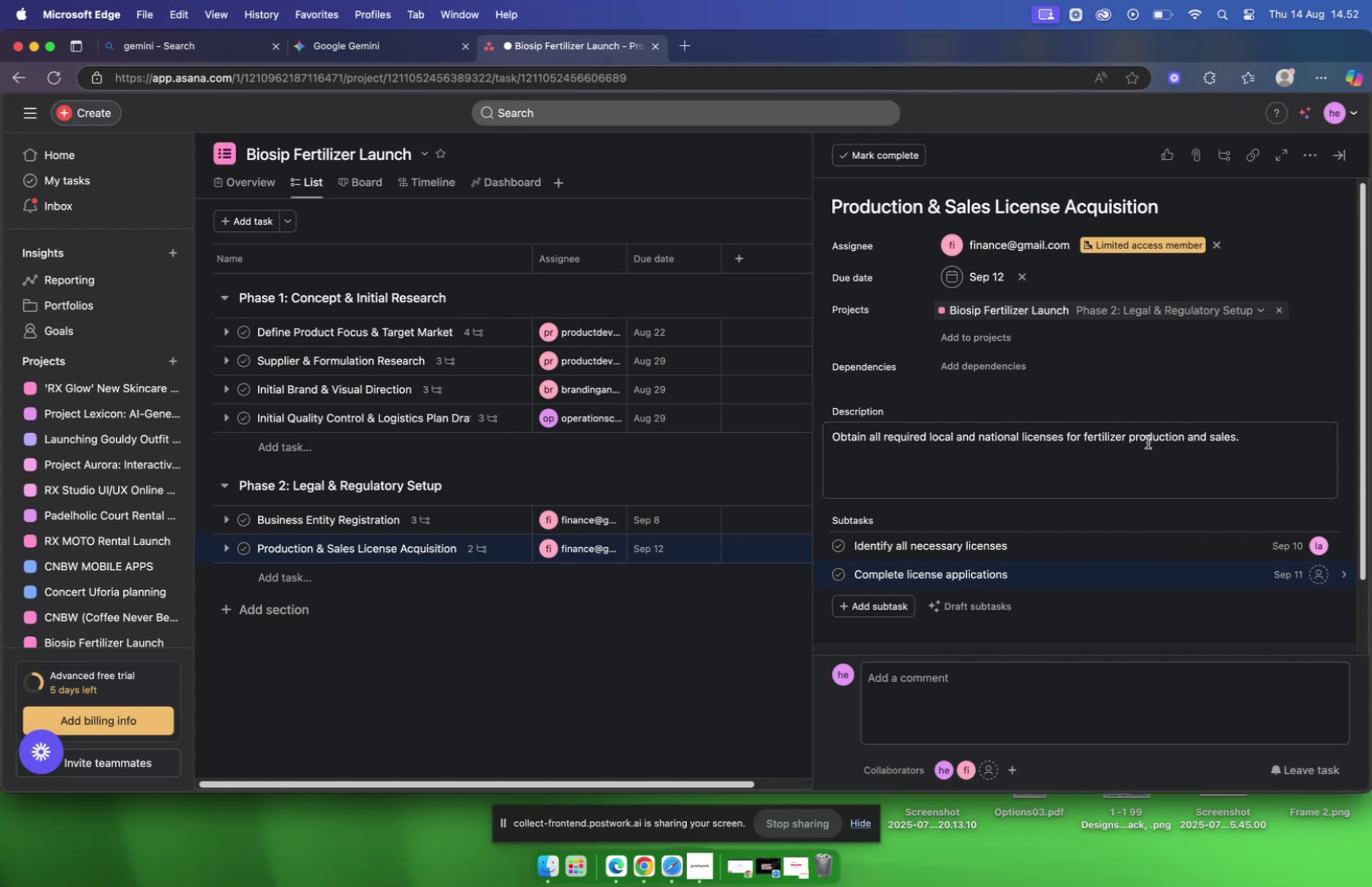 
scroll: coordinate [1150, 449], scroll_direction: down, amount: 4.0
 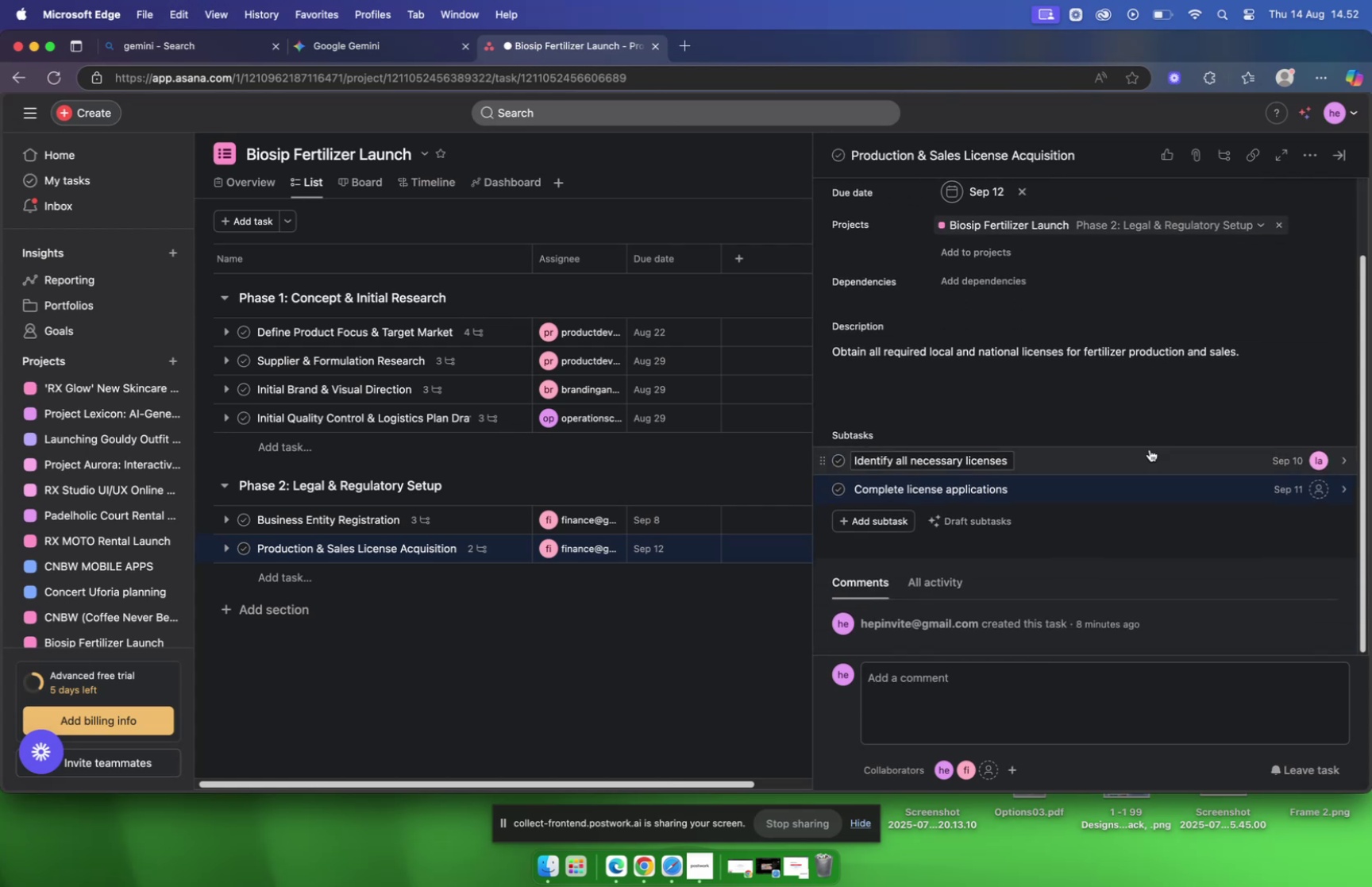 
mouse_move([1281, 489])
 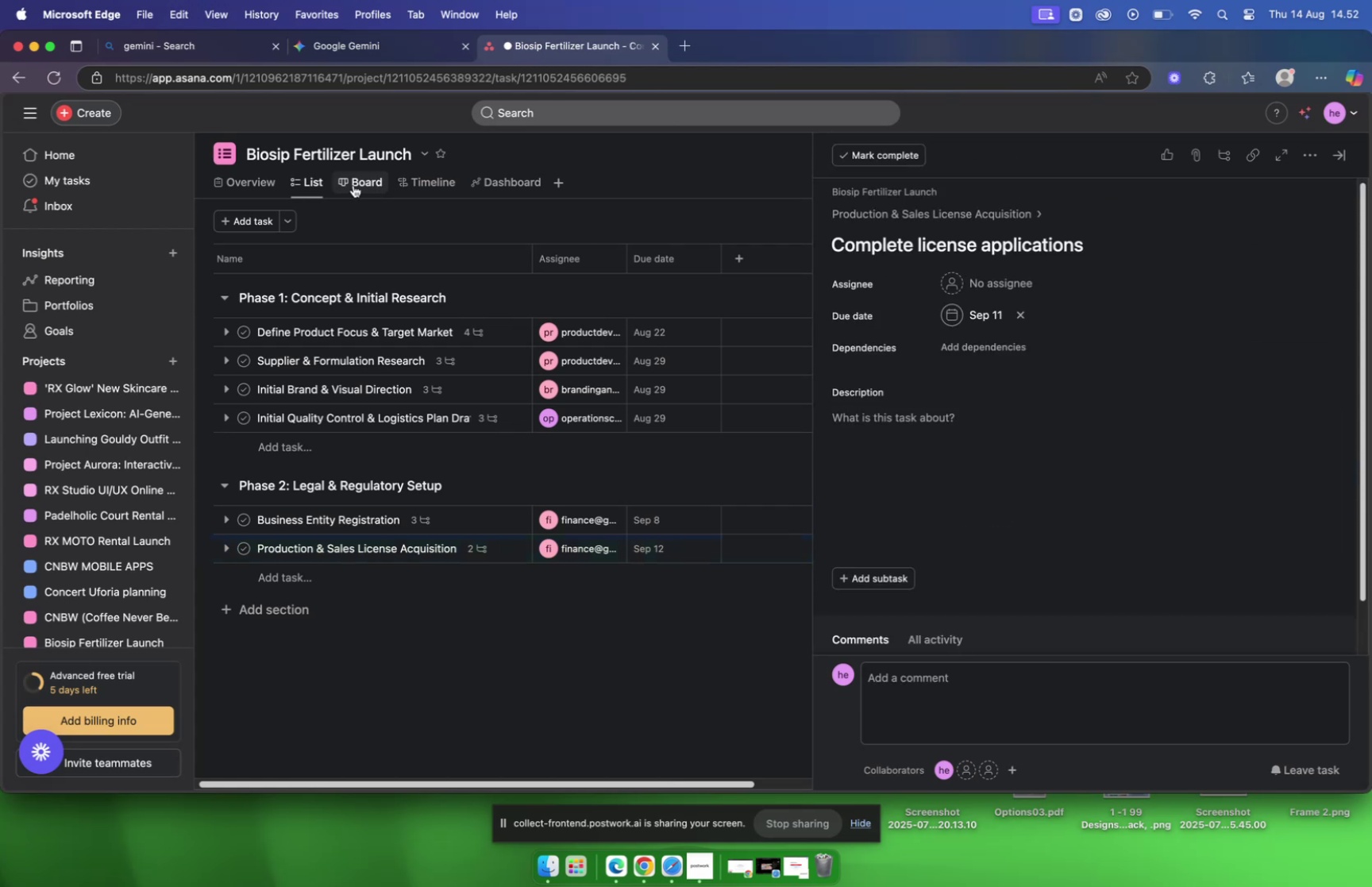 
left_click([366, 48])
 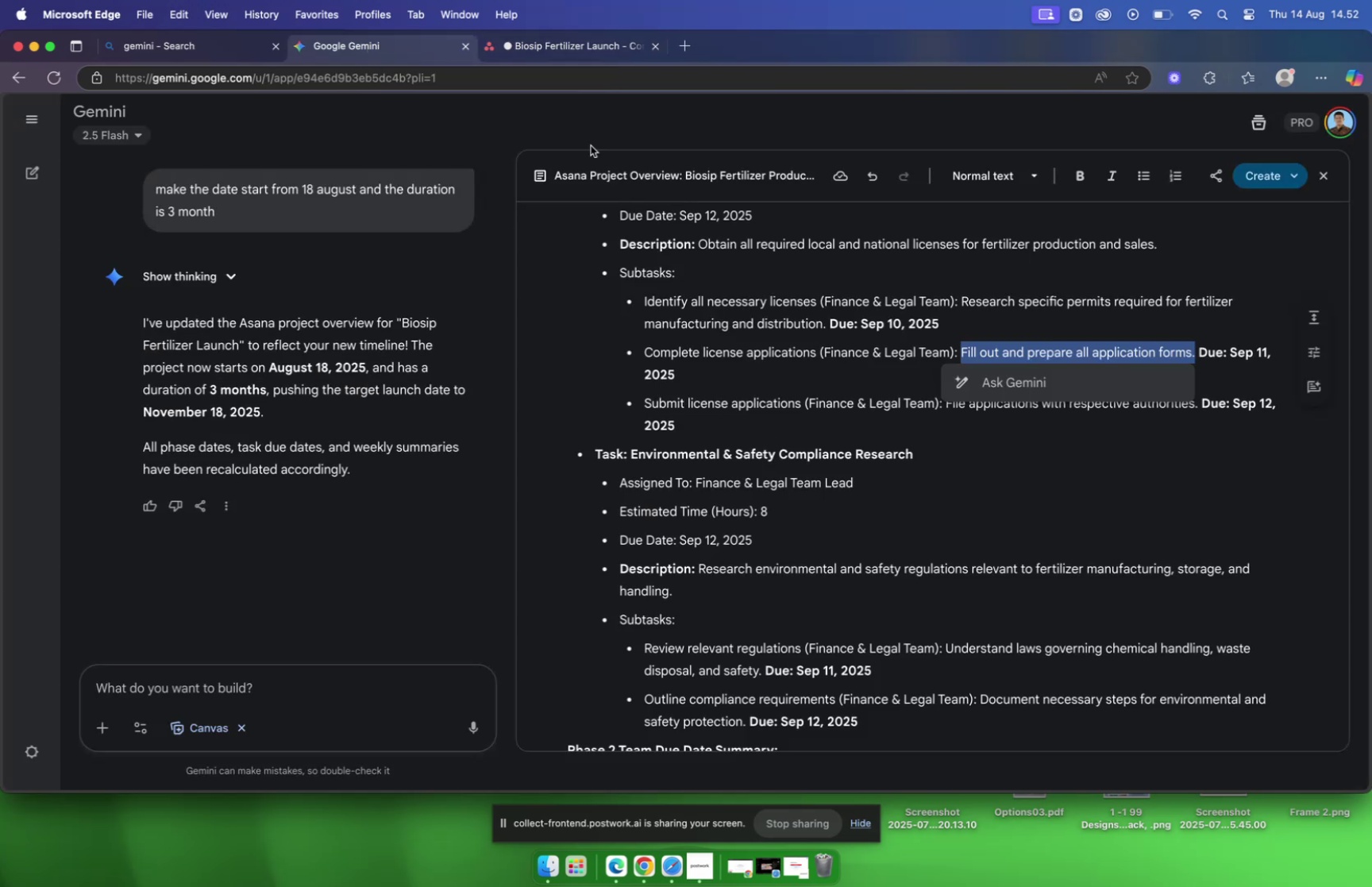 
left_click([516, 44])
 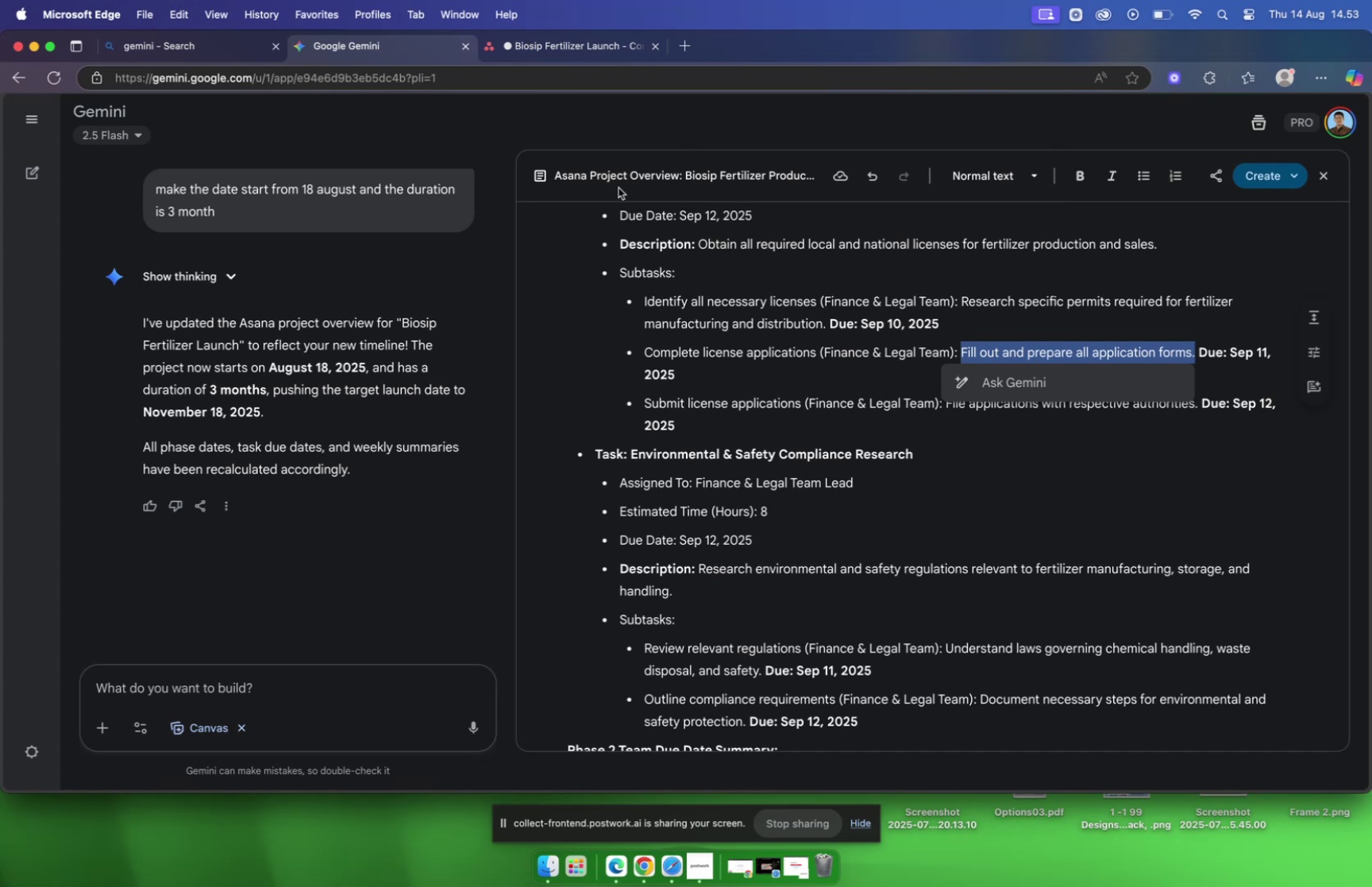 
mouse_move([1057, 370])
 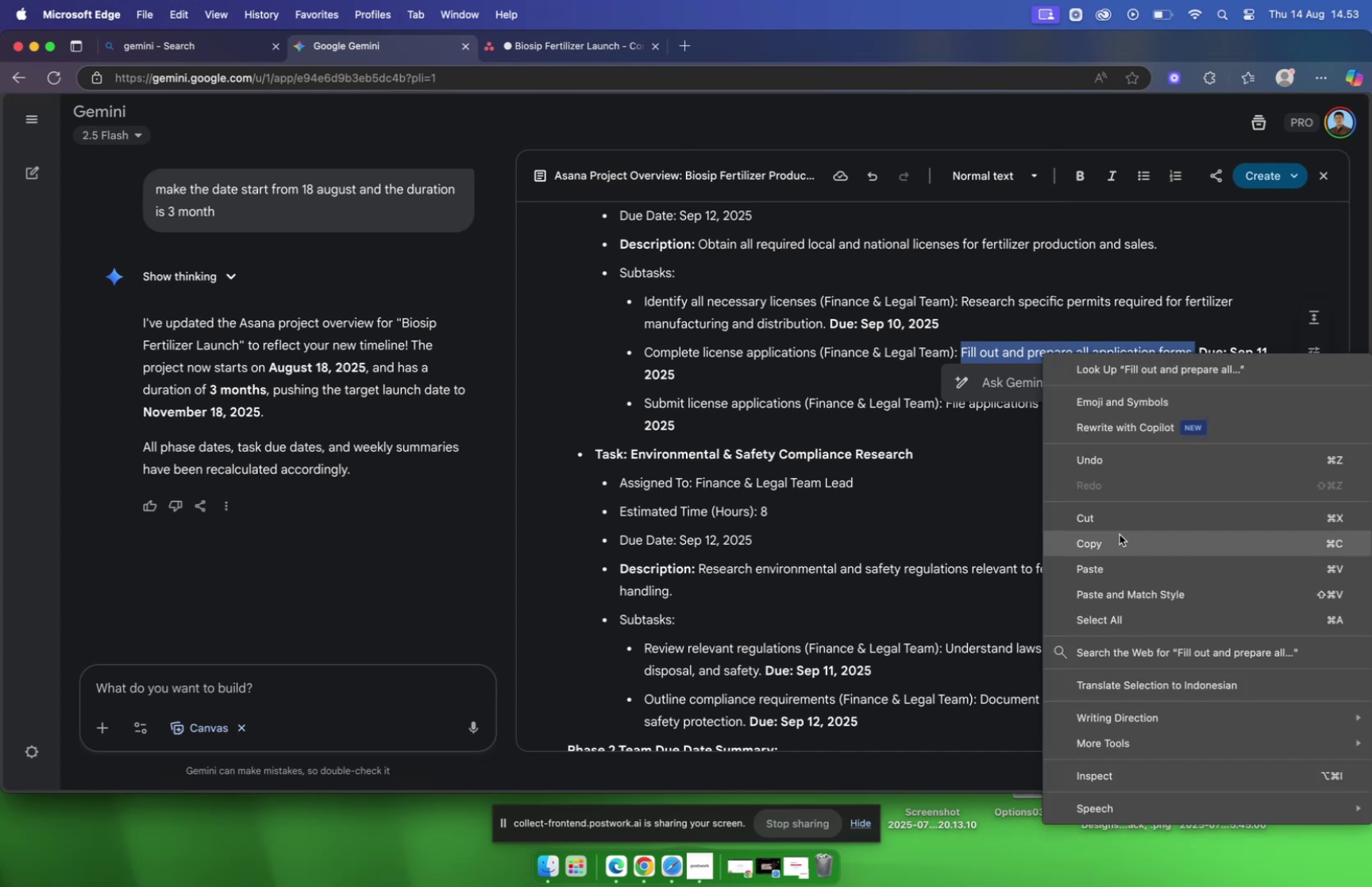 
left_click([1120, 536])
 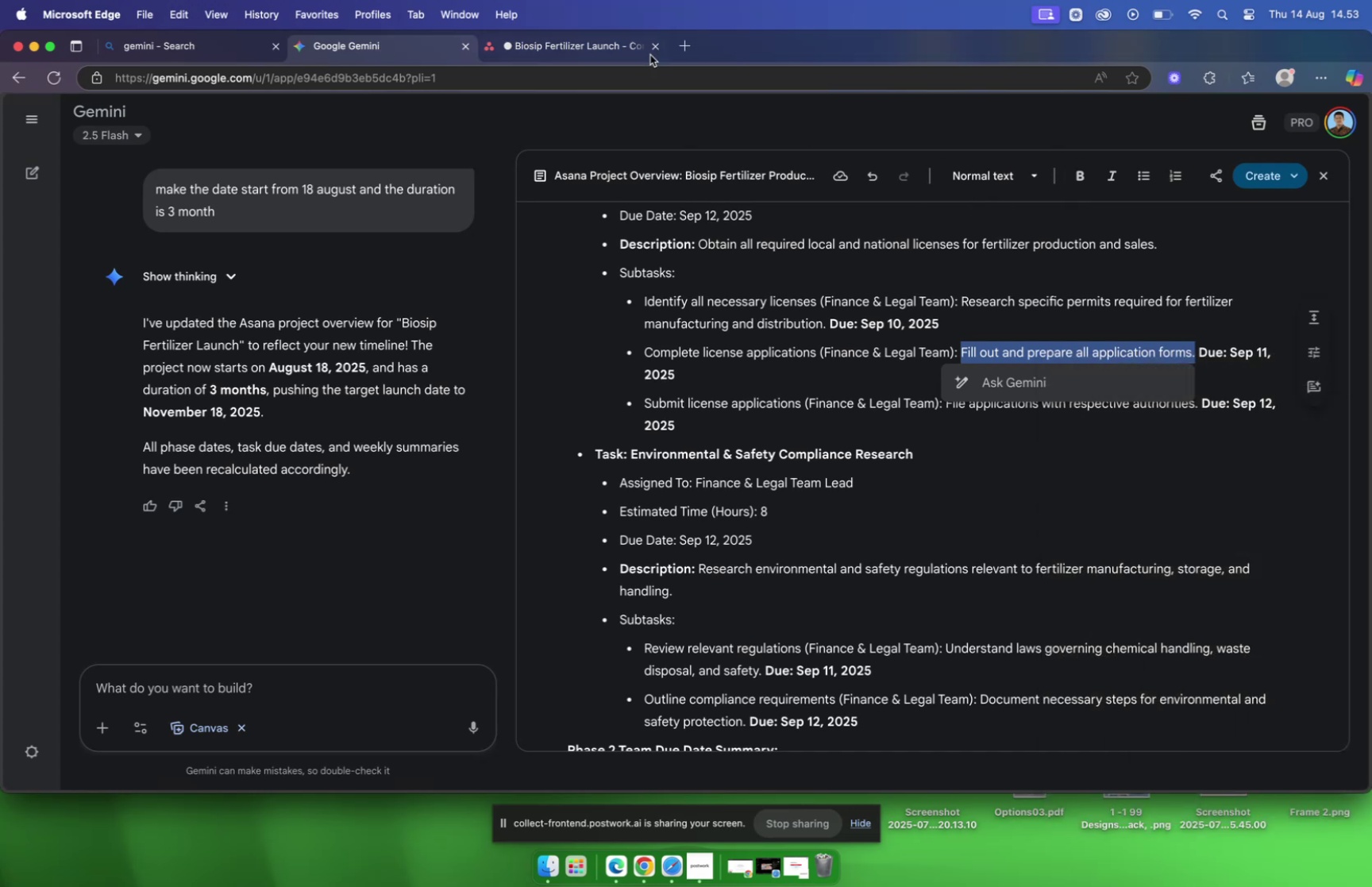 
left_click([605, 47])
 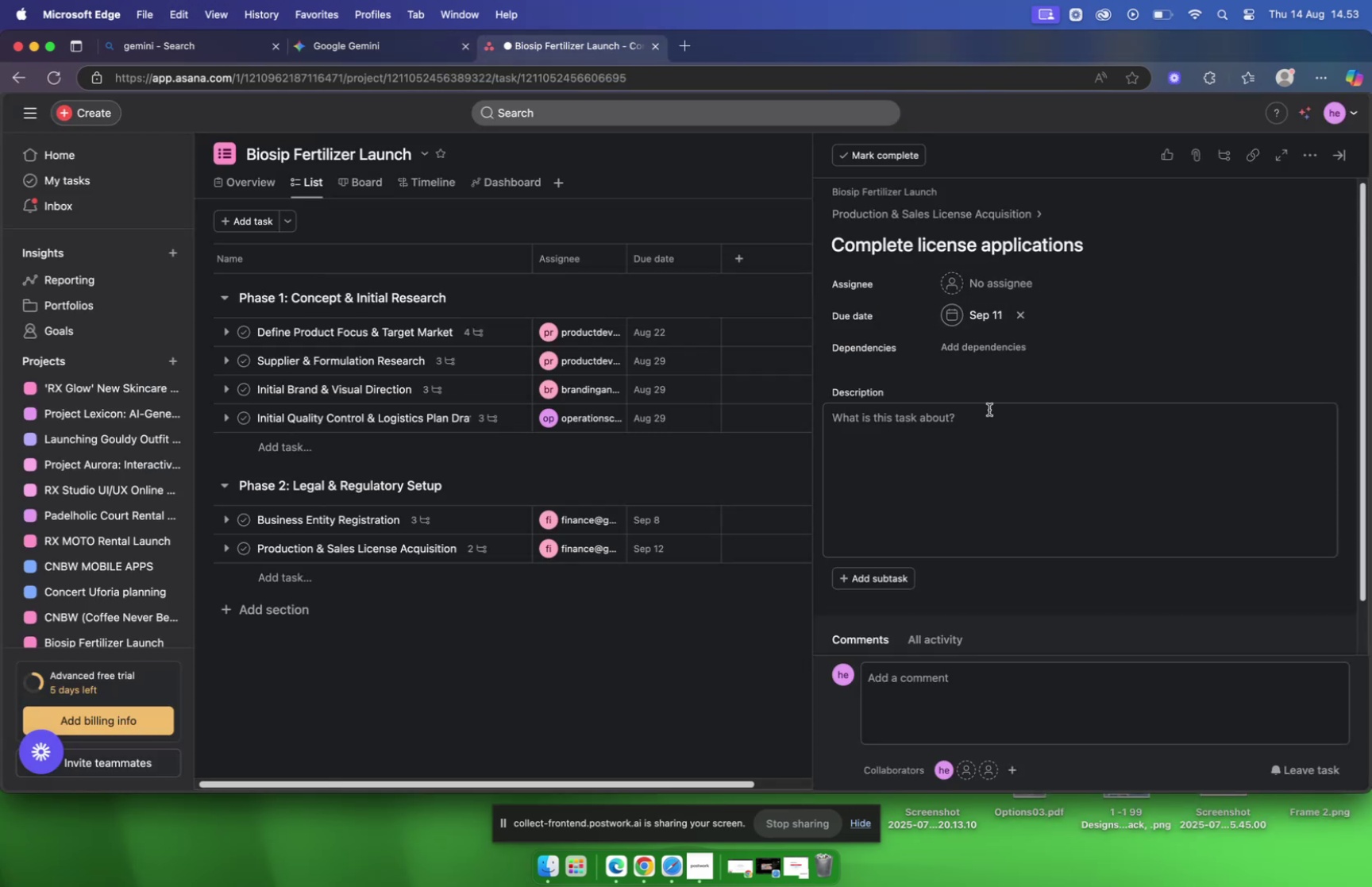 
left_click([990, 276])
 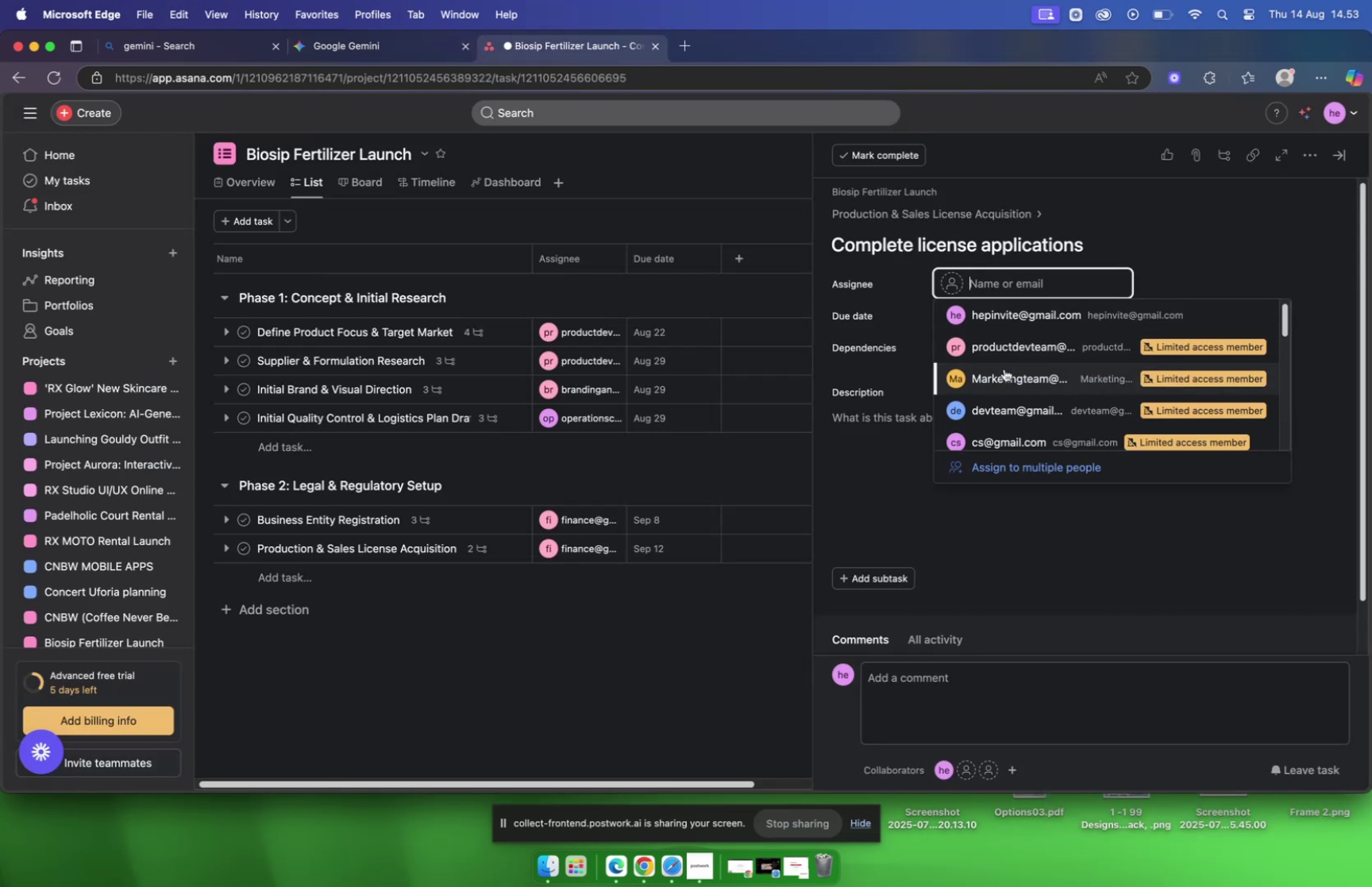 
right_click([1003, 286])
 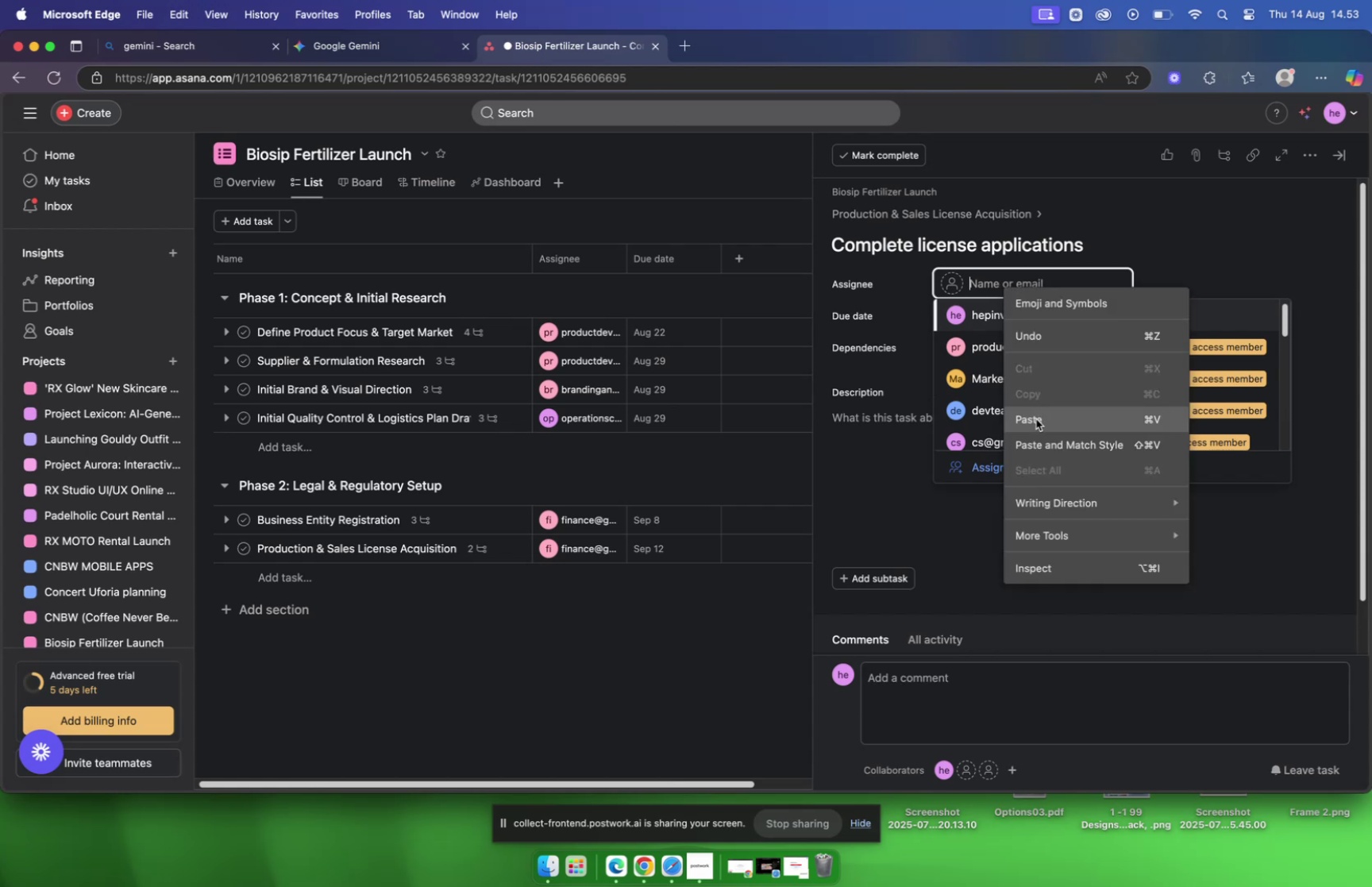 
left_click([1036, 418])
 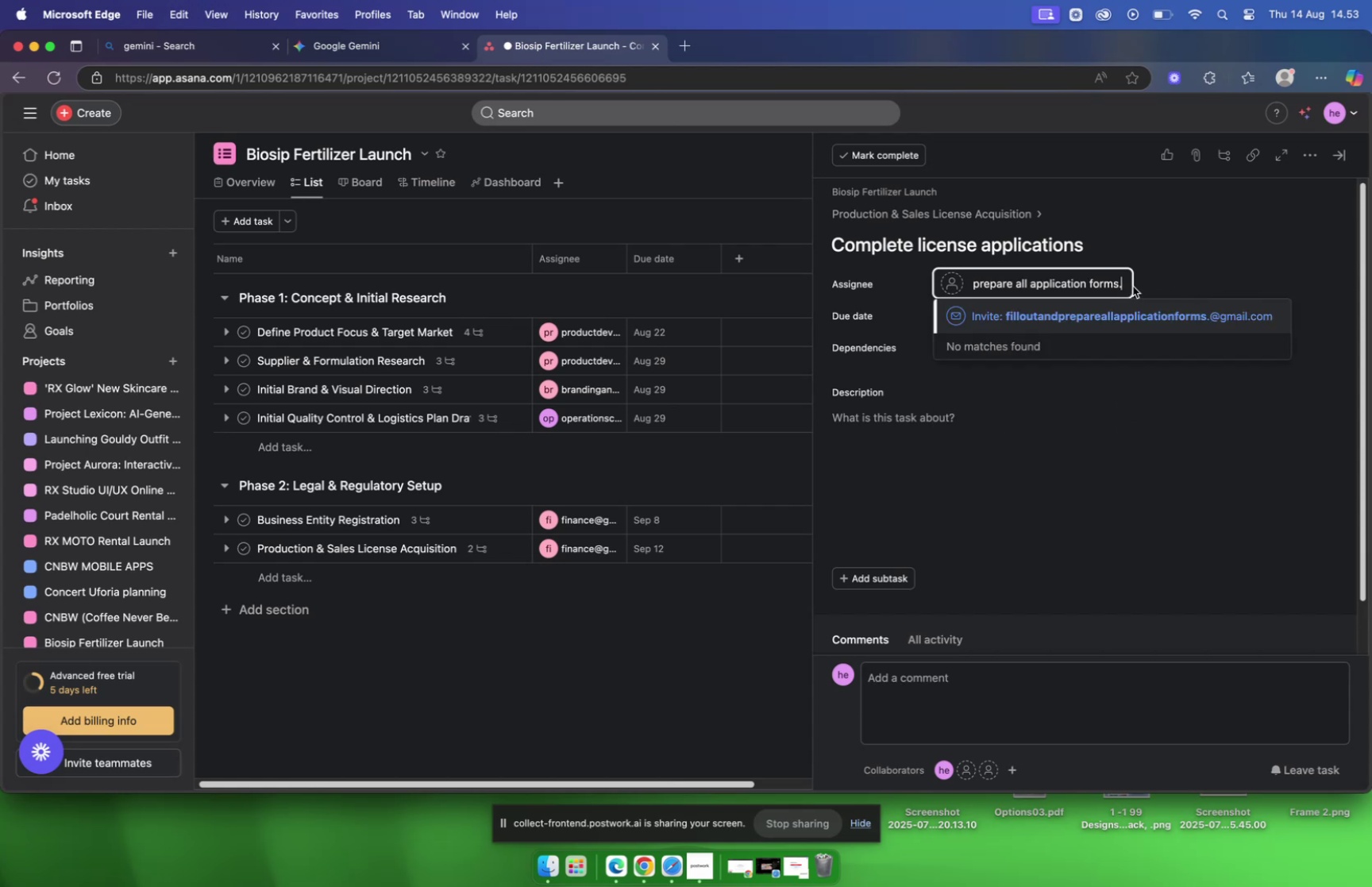 
left_click_drag(start_coordinate=[1124, 280], to_coordinate=[927, 276])
 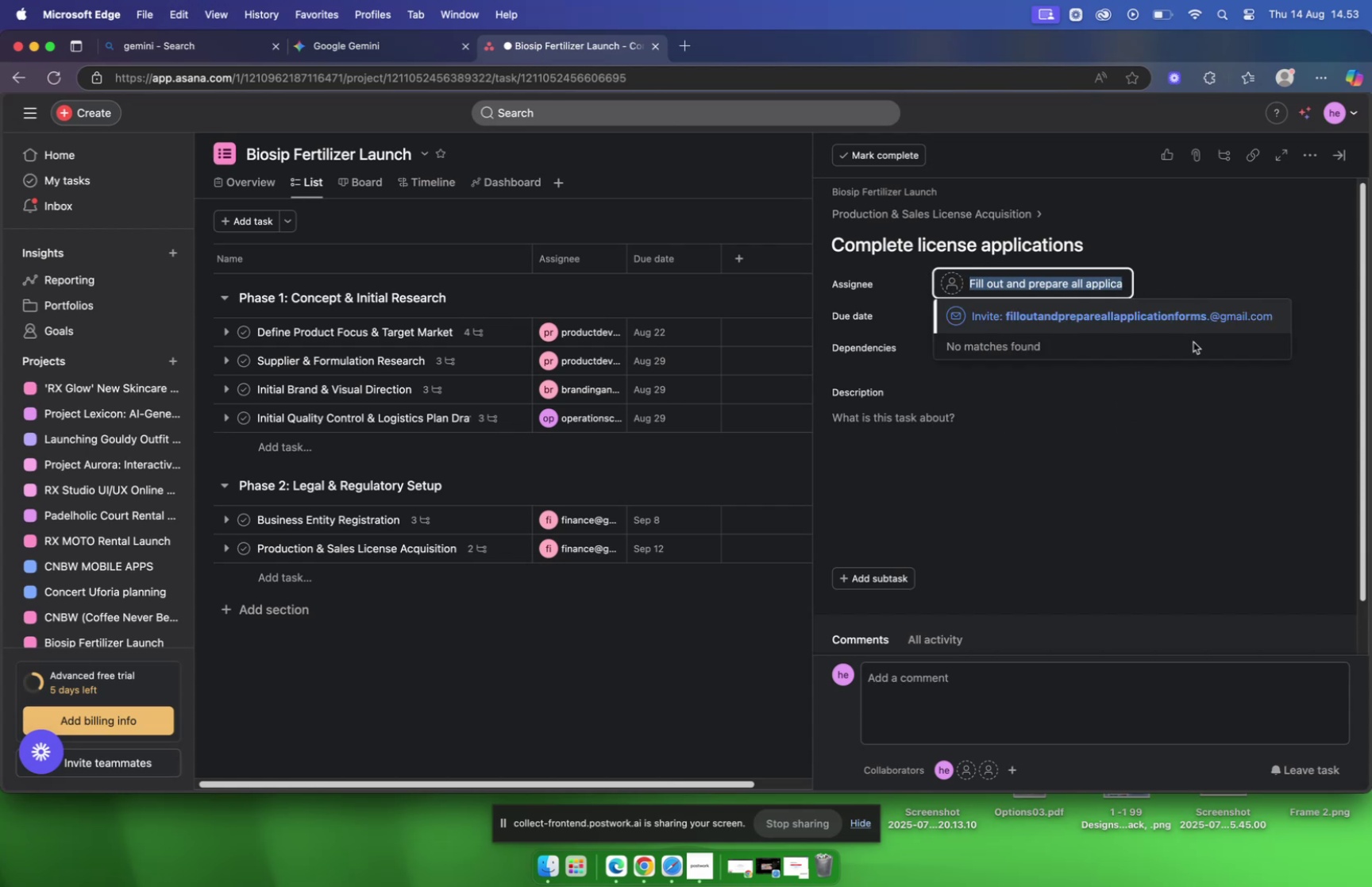 
key(Backspace)
 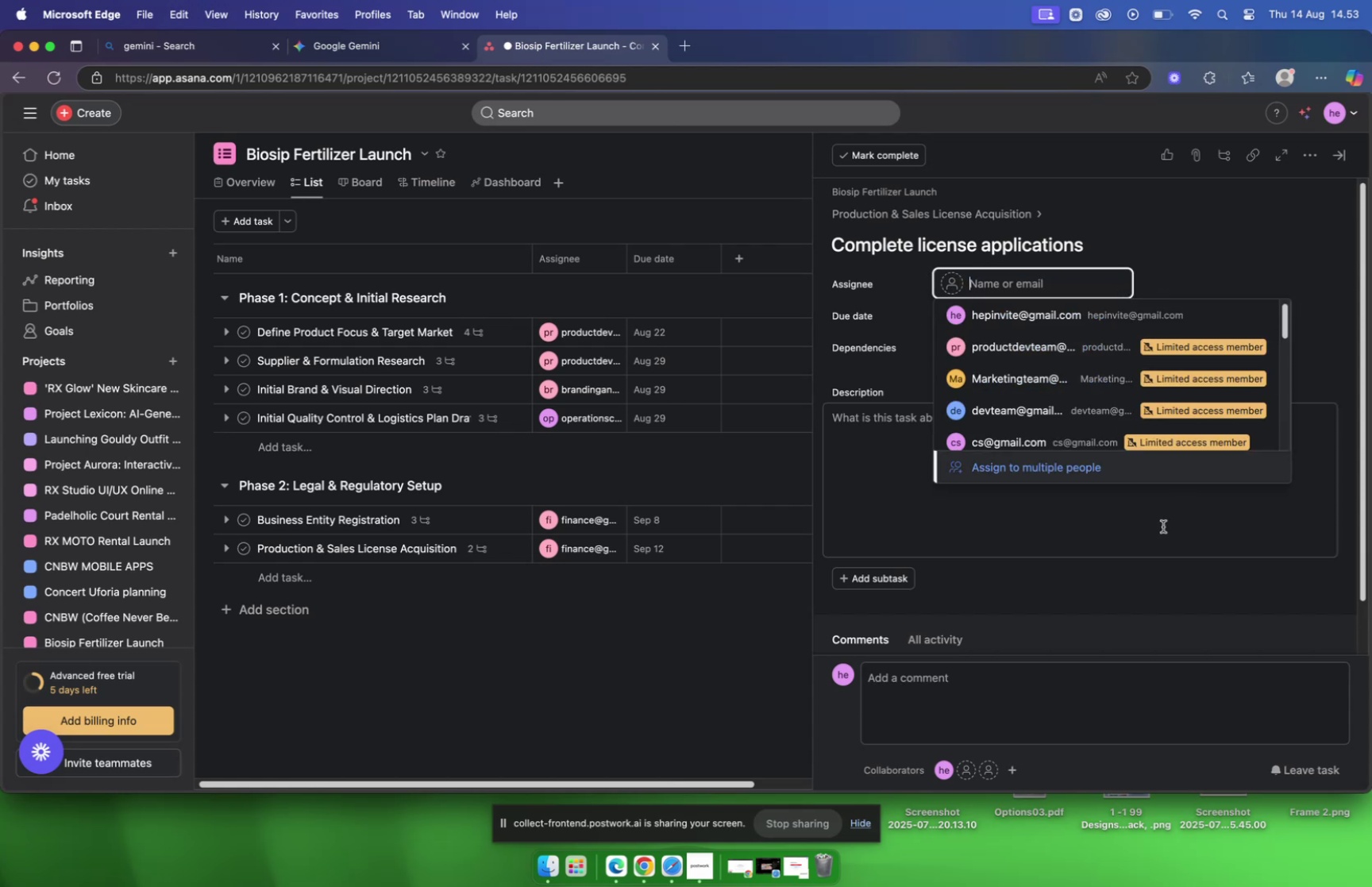 
left_click([1087, 521])
 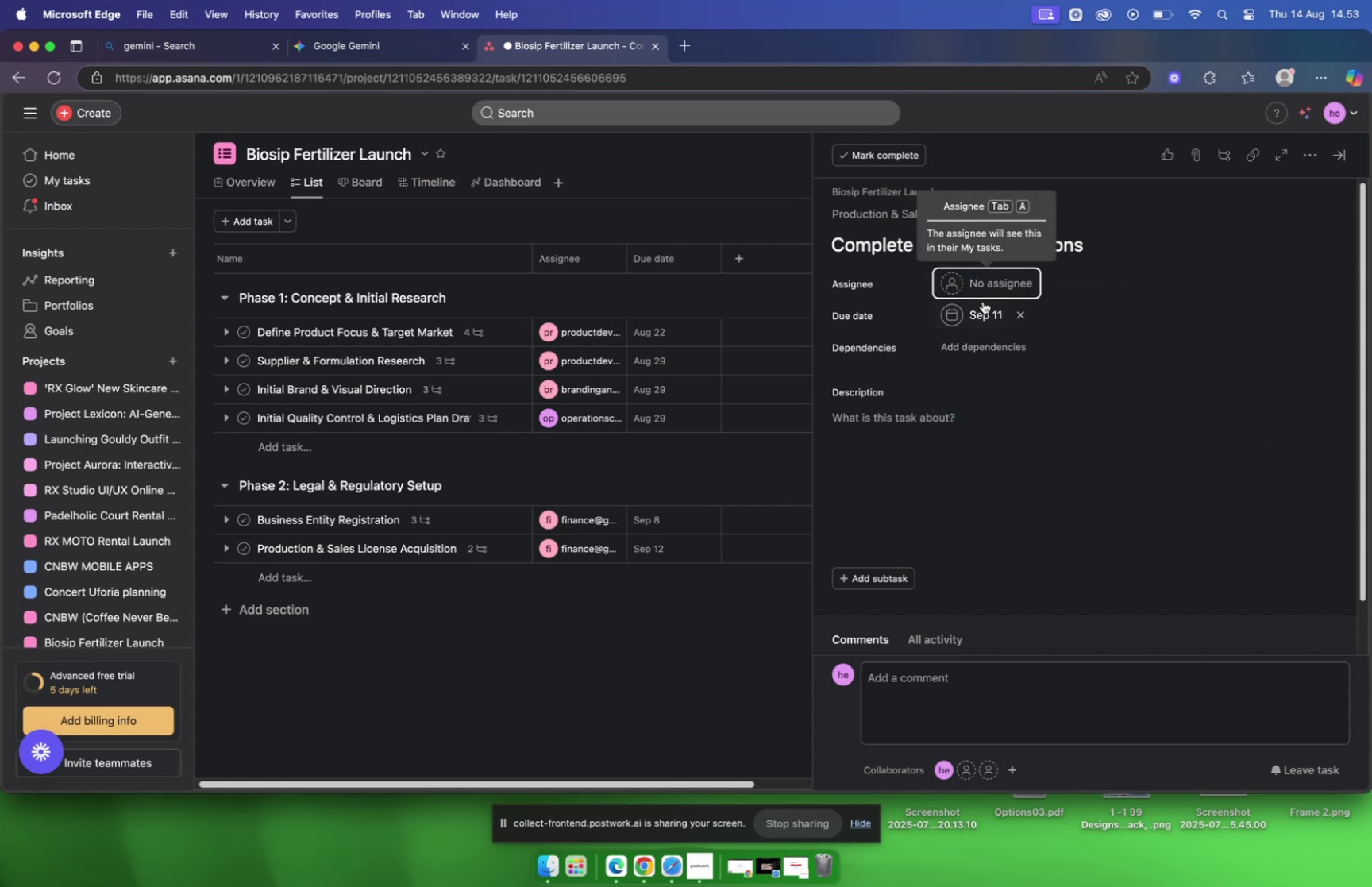 
left_click([973, 273])
 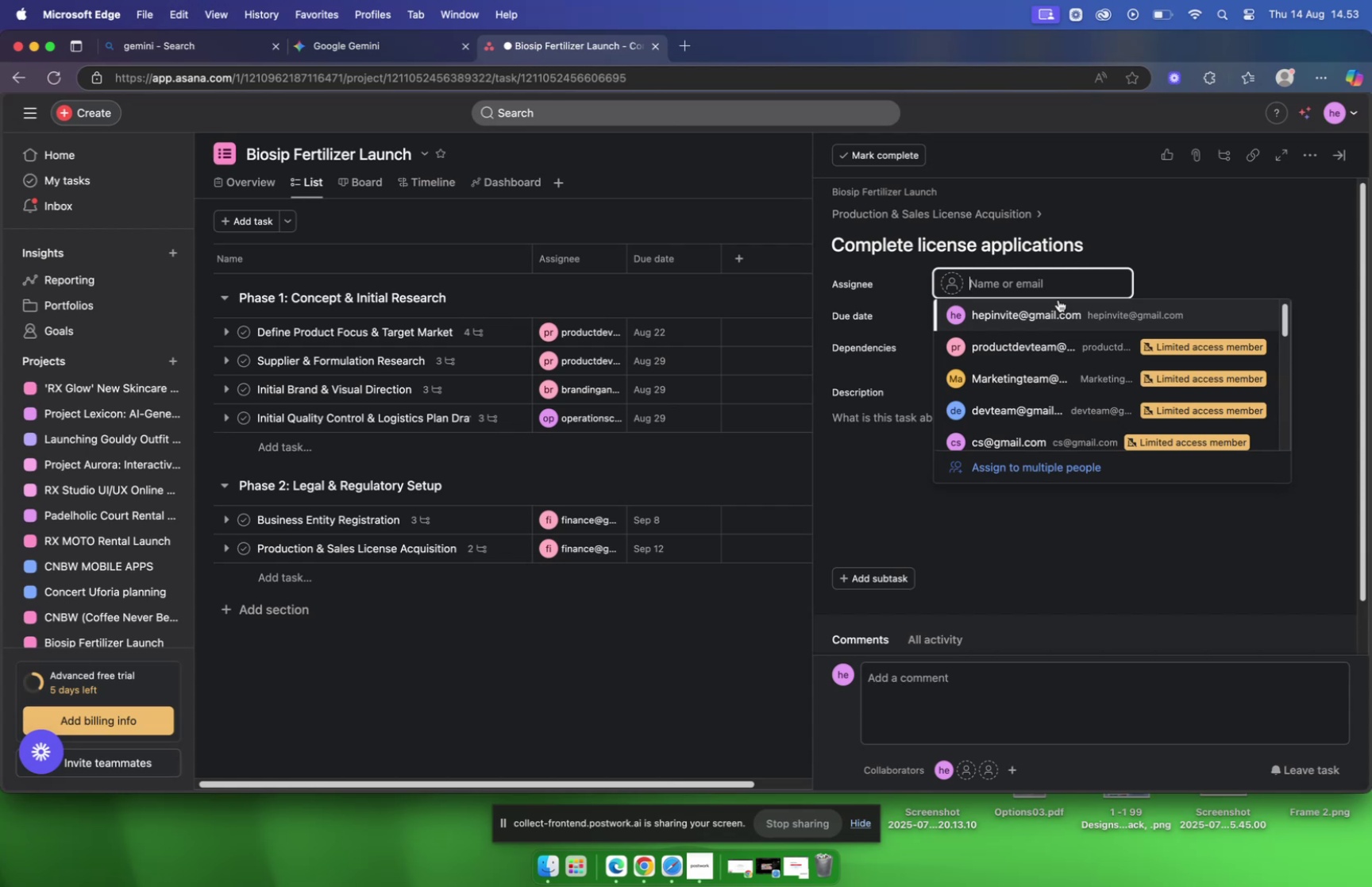 
type(law)
 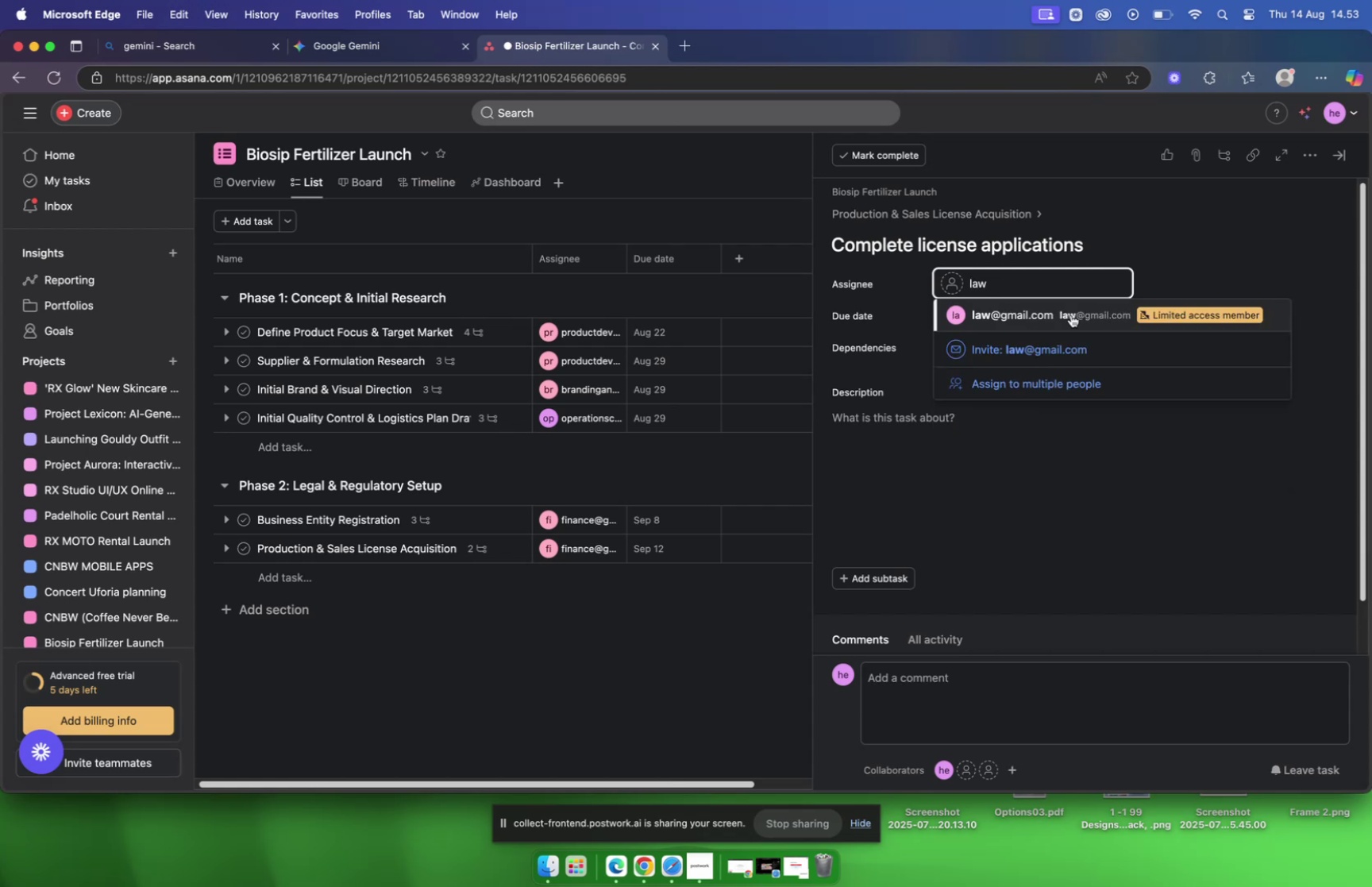 
left_click([1038, 316])
 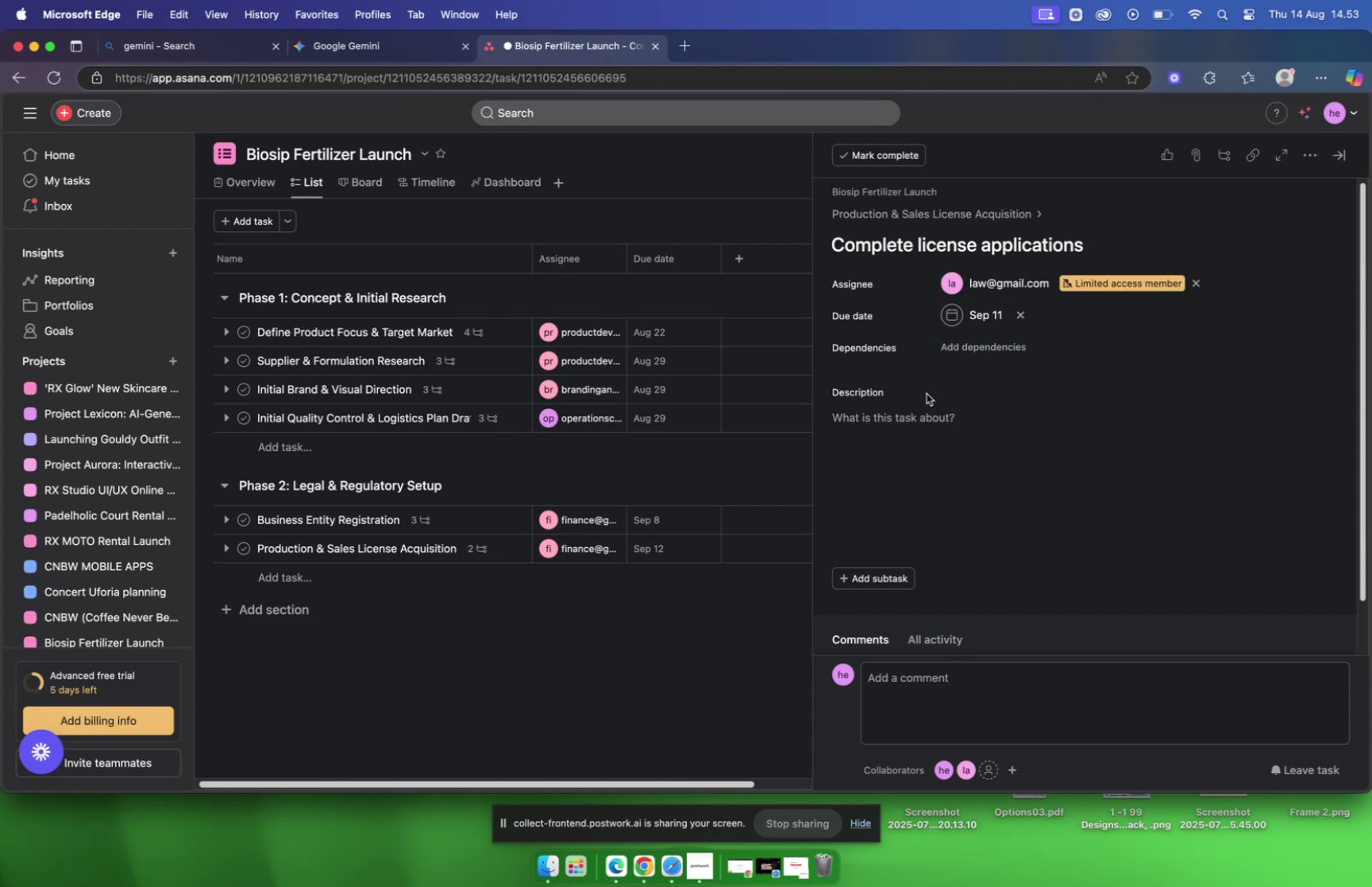 
left_click([923, 425])
 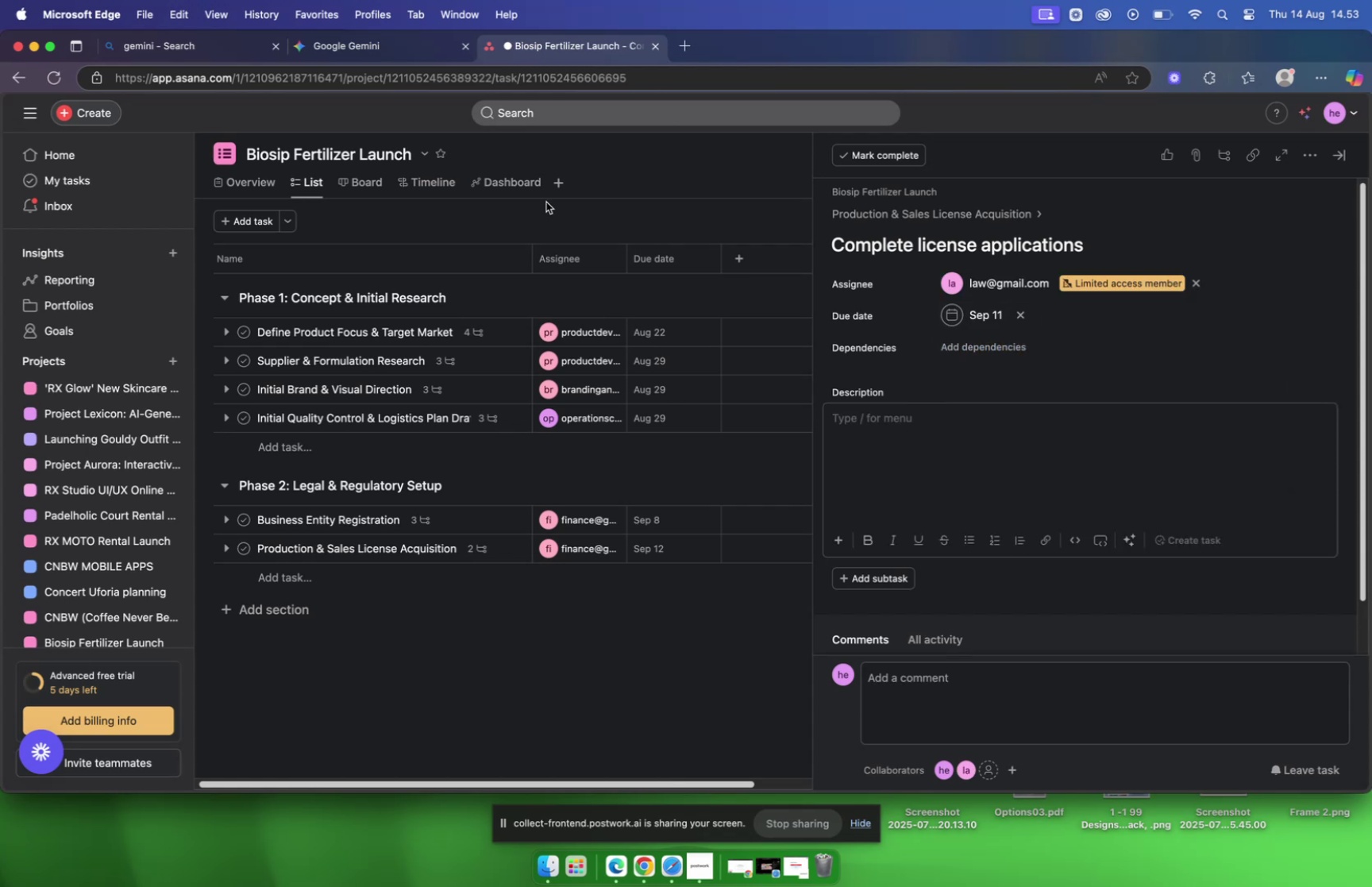 
left_click([400, 53])
 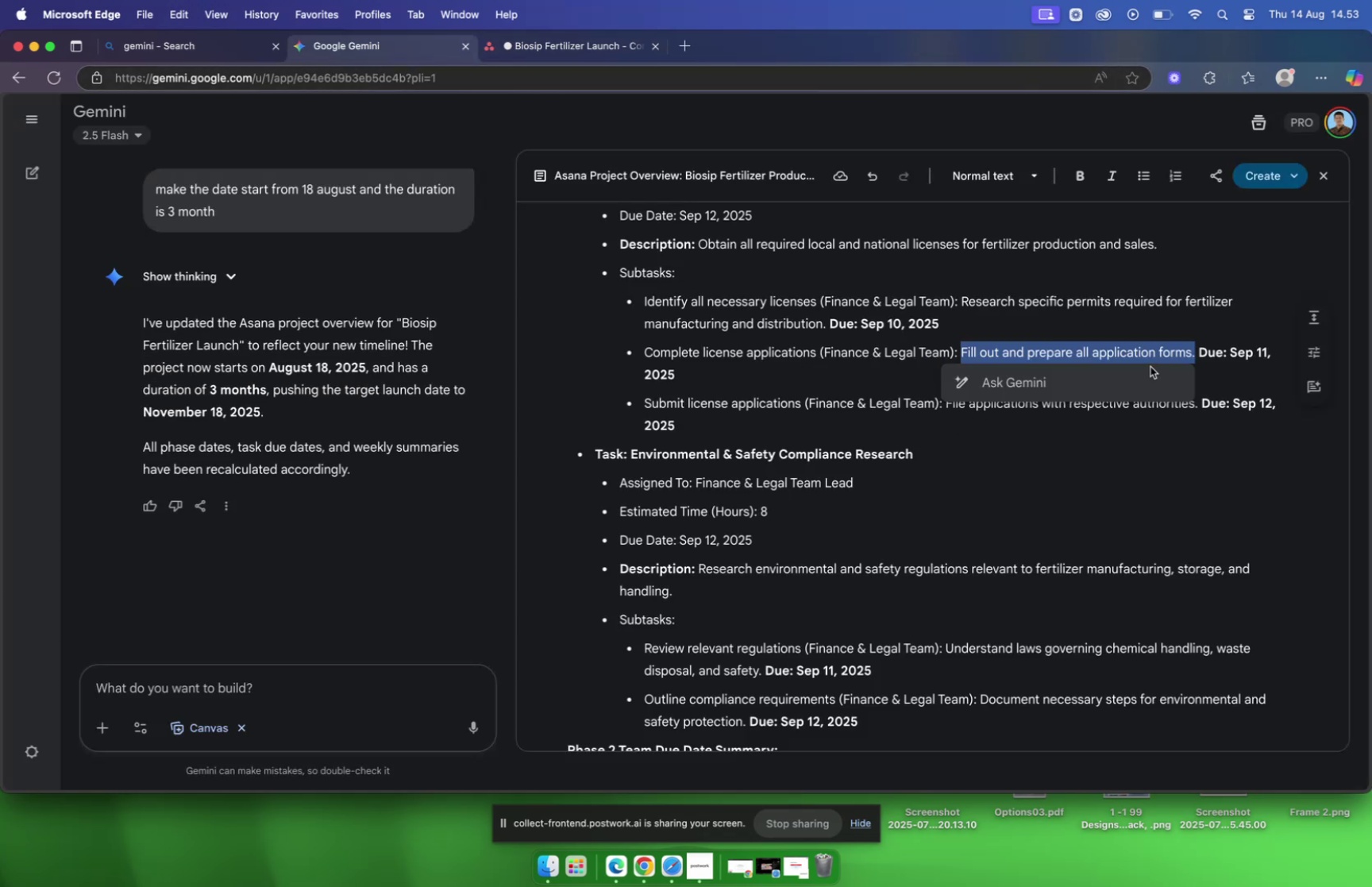 
mouse_move([1110, 367])
 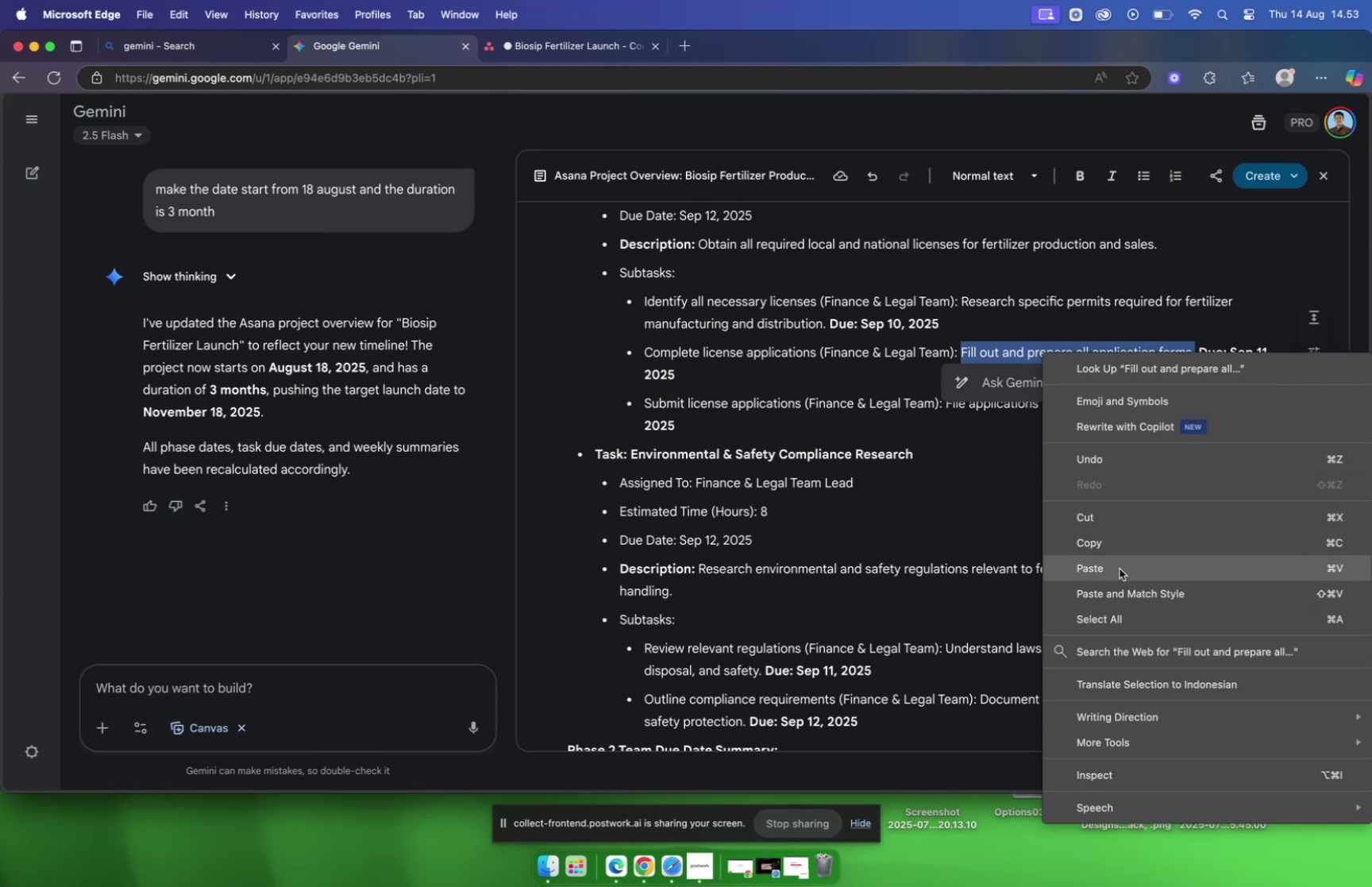 
left_click([1125, 547])
 